 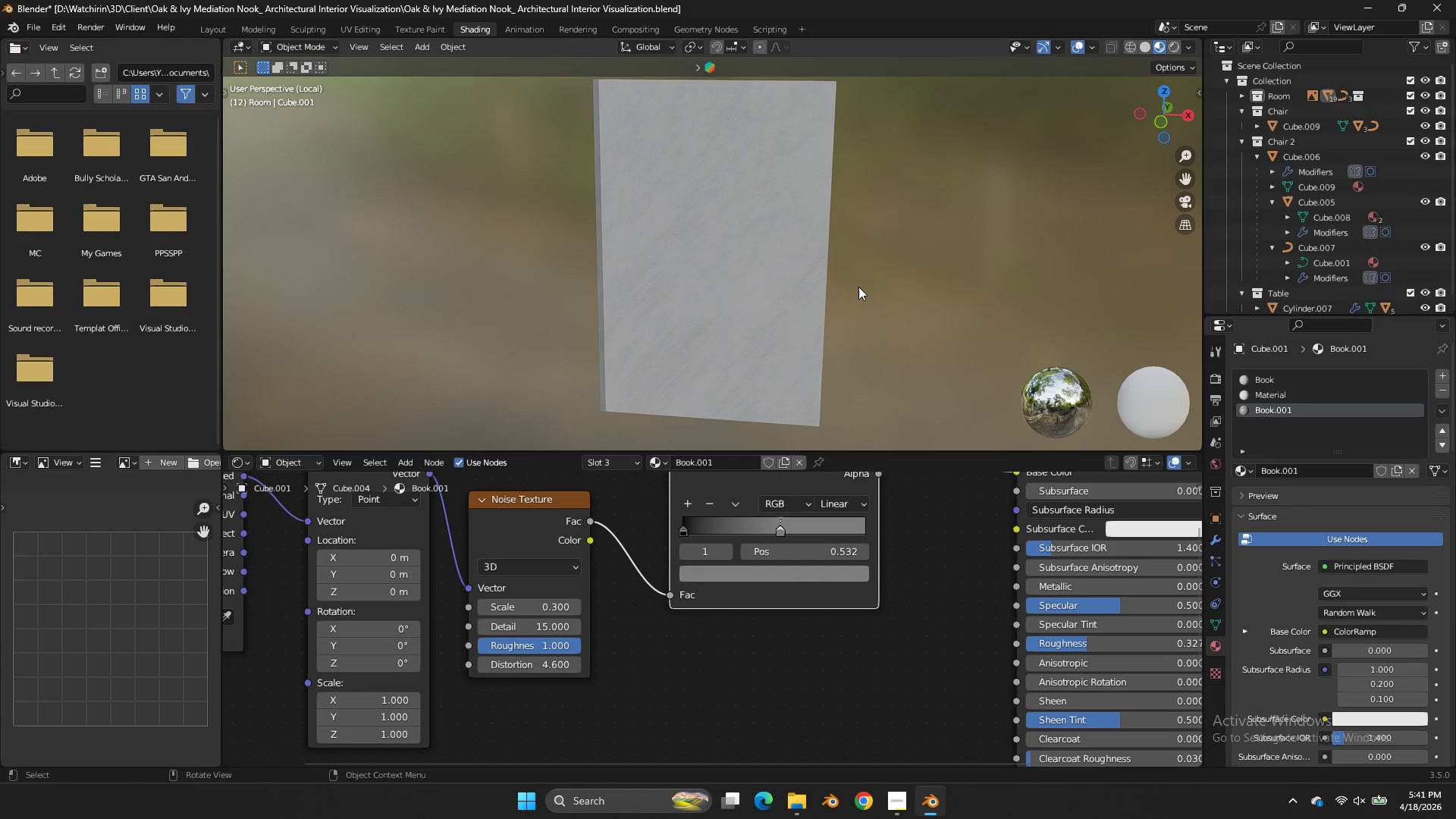 
key(NumpadDivide)
 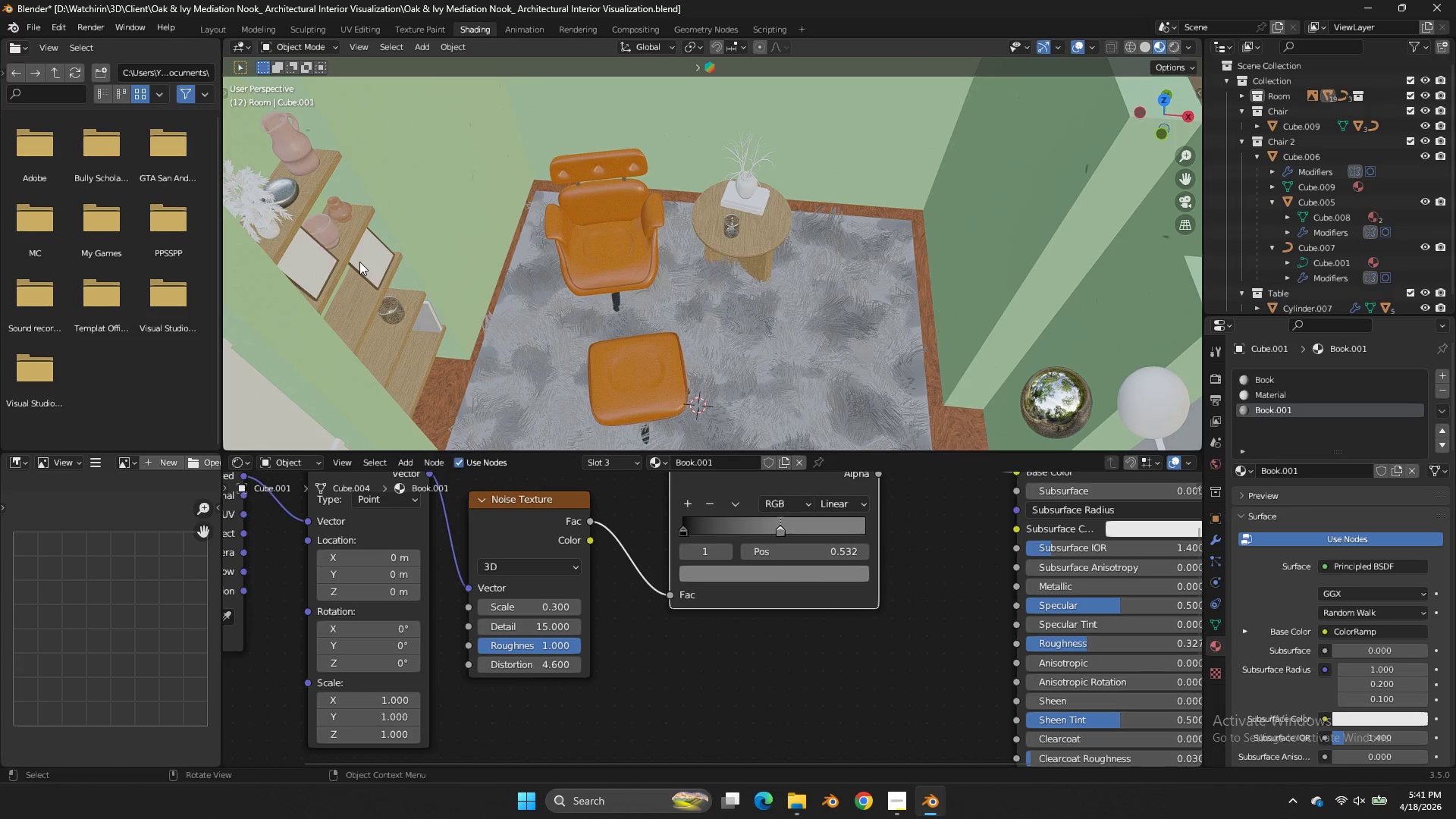 
left_click([268, 210])
 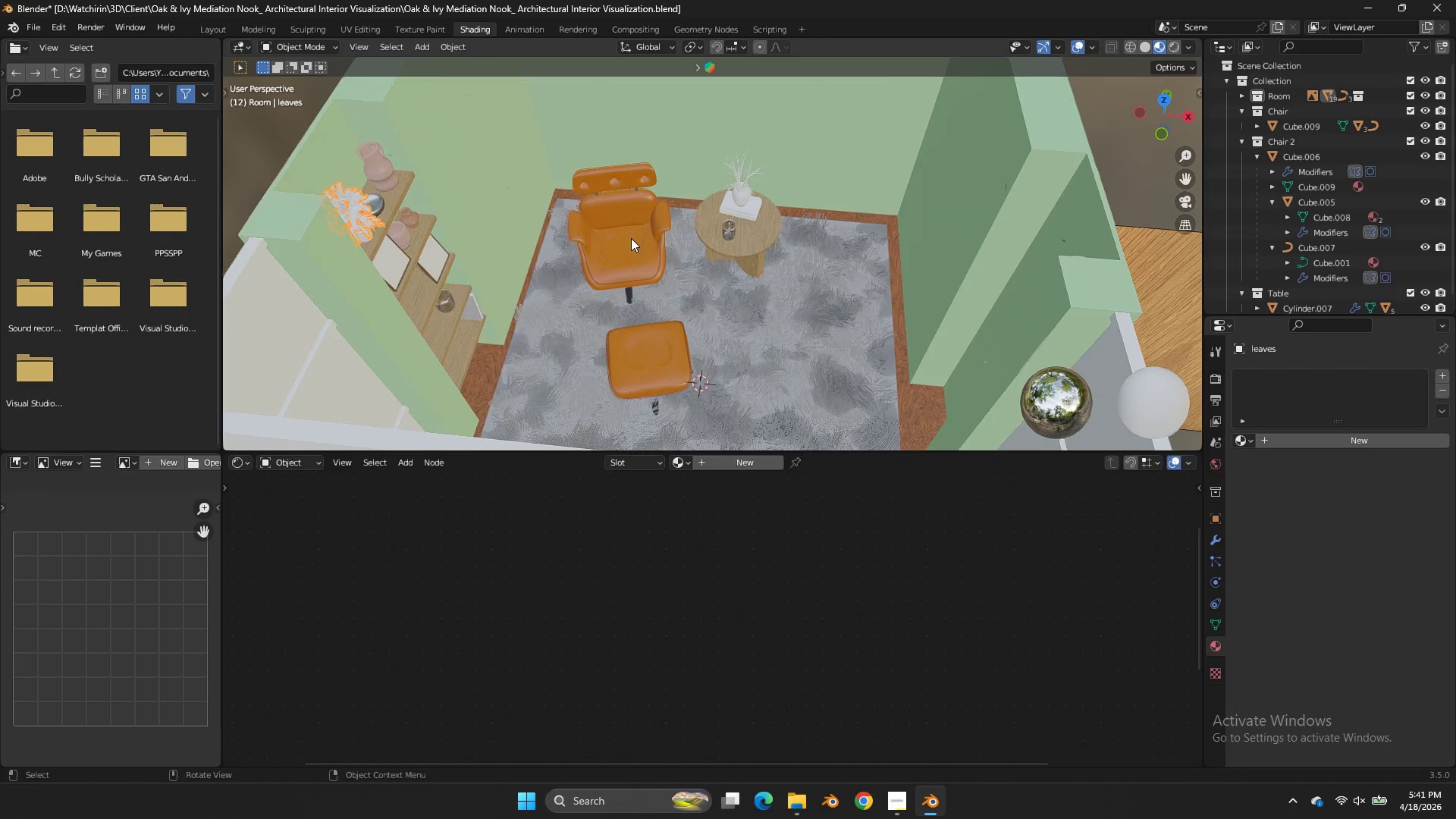 
scroll: coordinate [631, 238], scroll_direction: down, amount: 3.0
 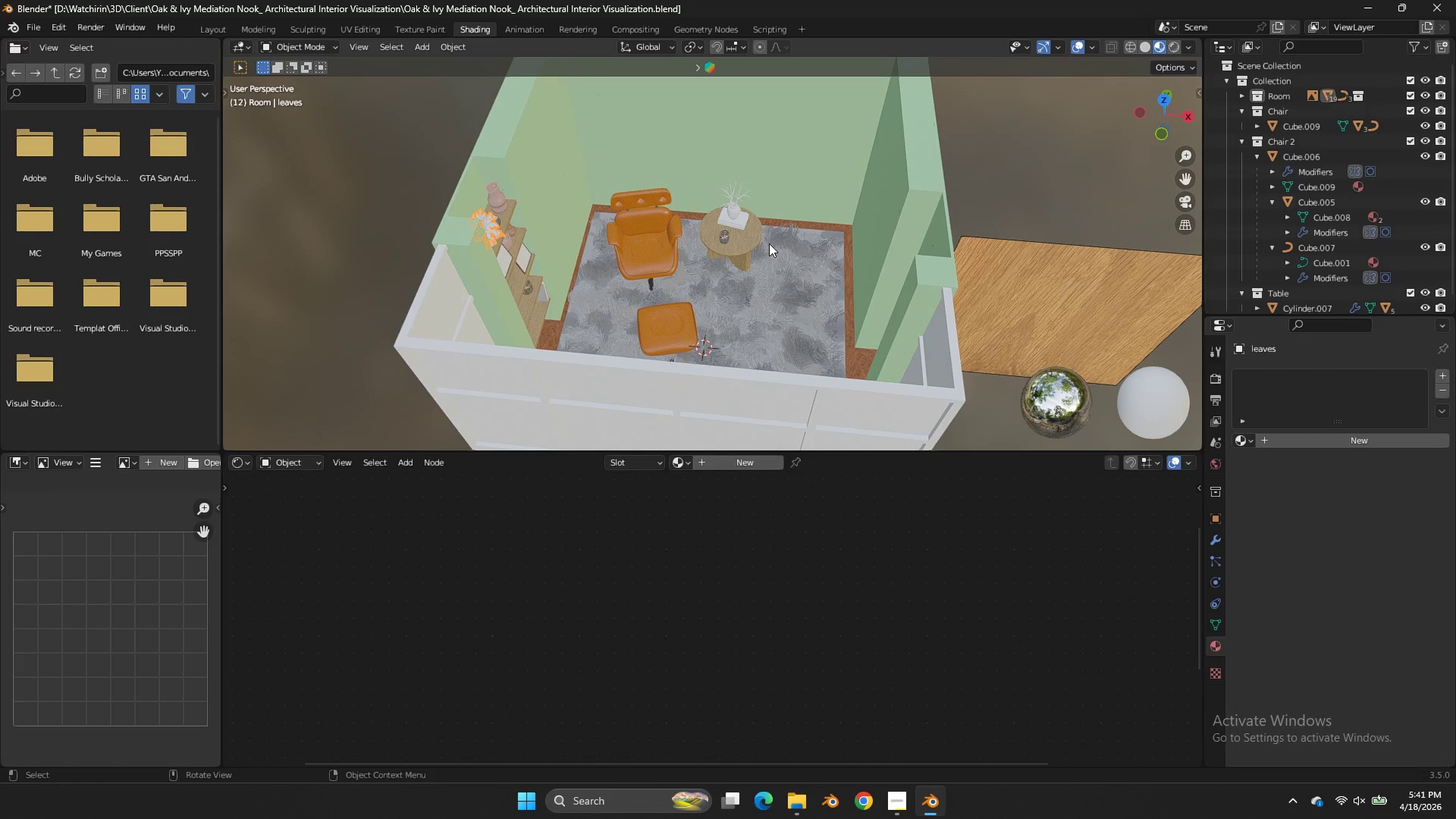 
left_click([753, 215])
 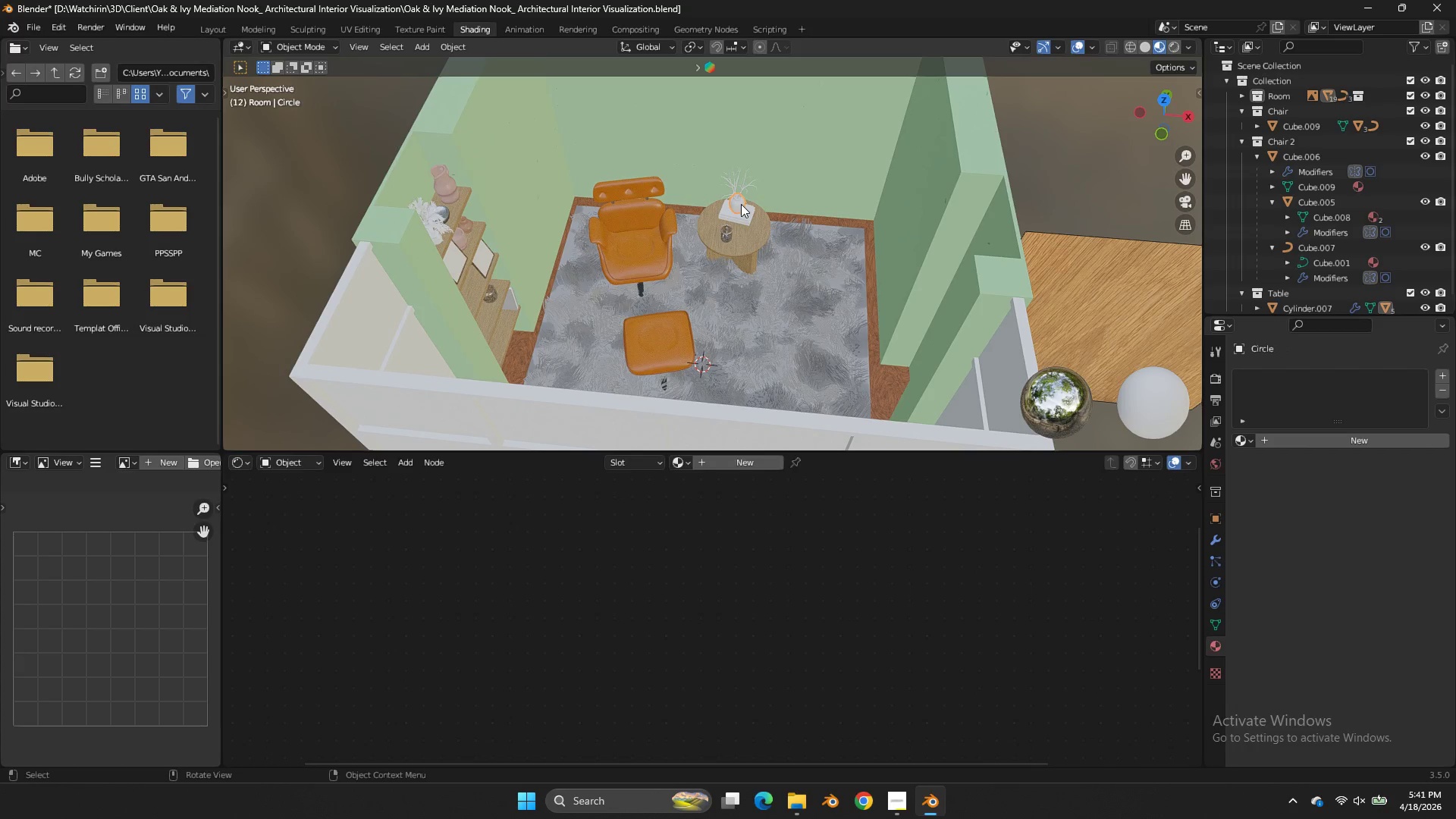 
scroll: coordinate [745, 242], scroll_direction: up, amount: 1.0
 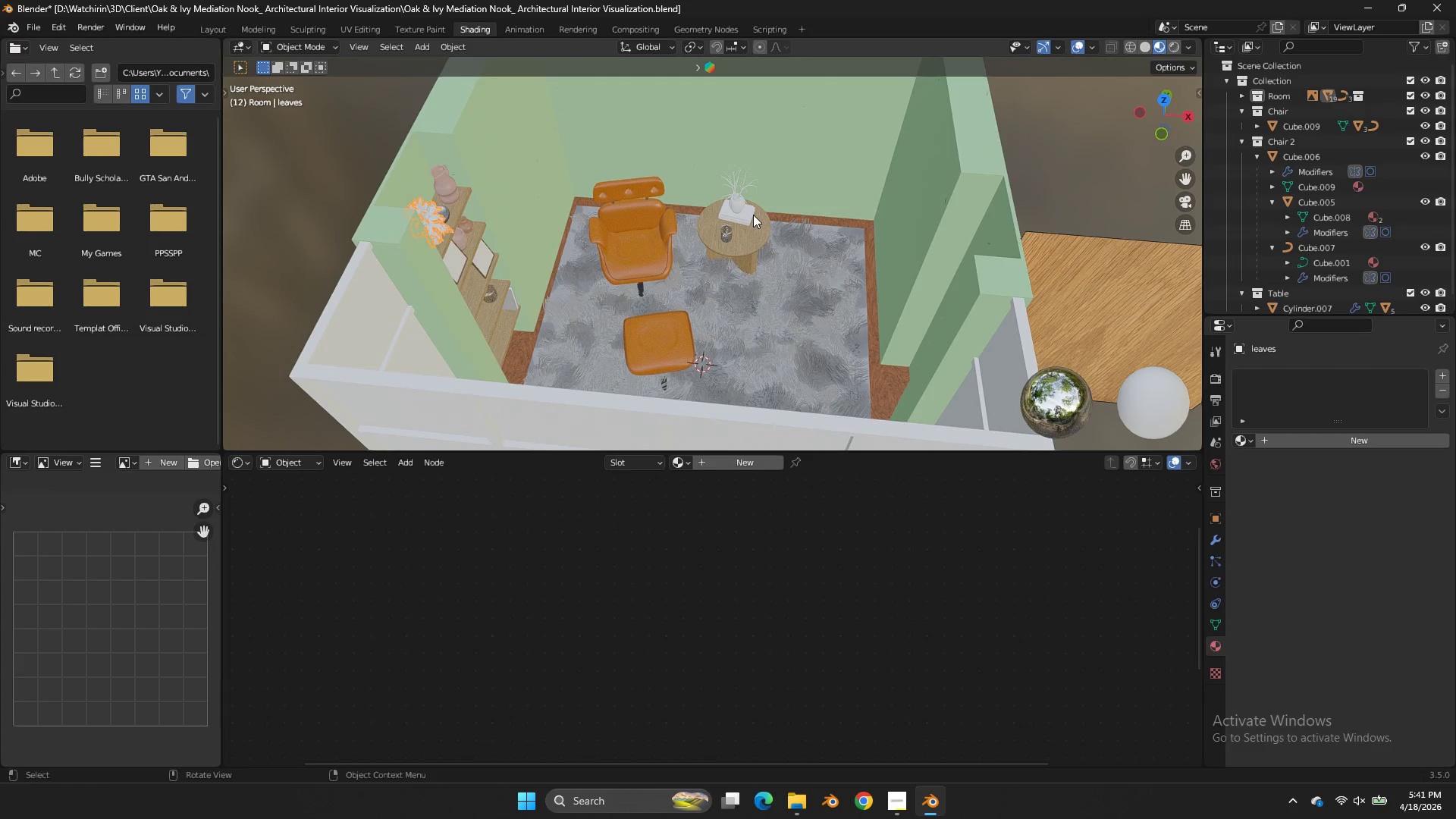 
double_click([745, 215])
 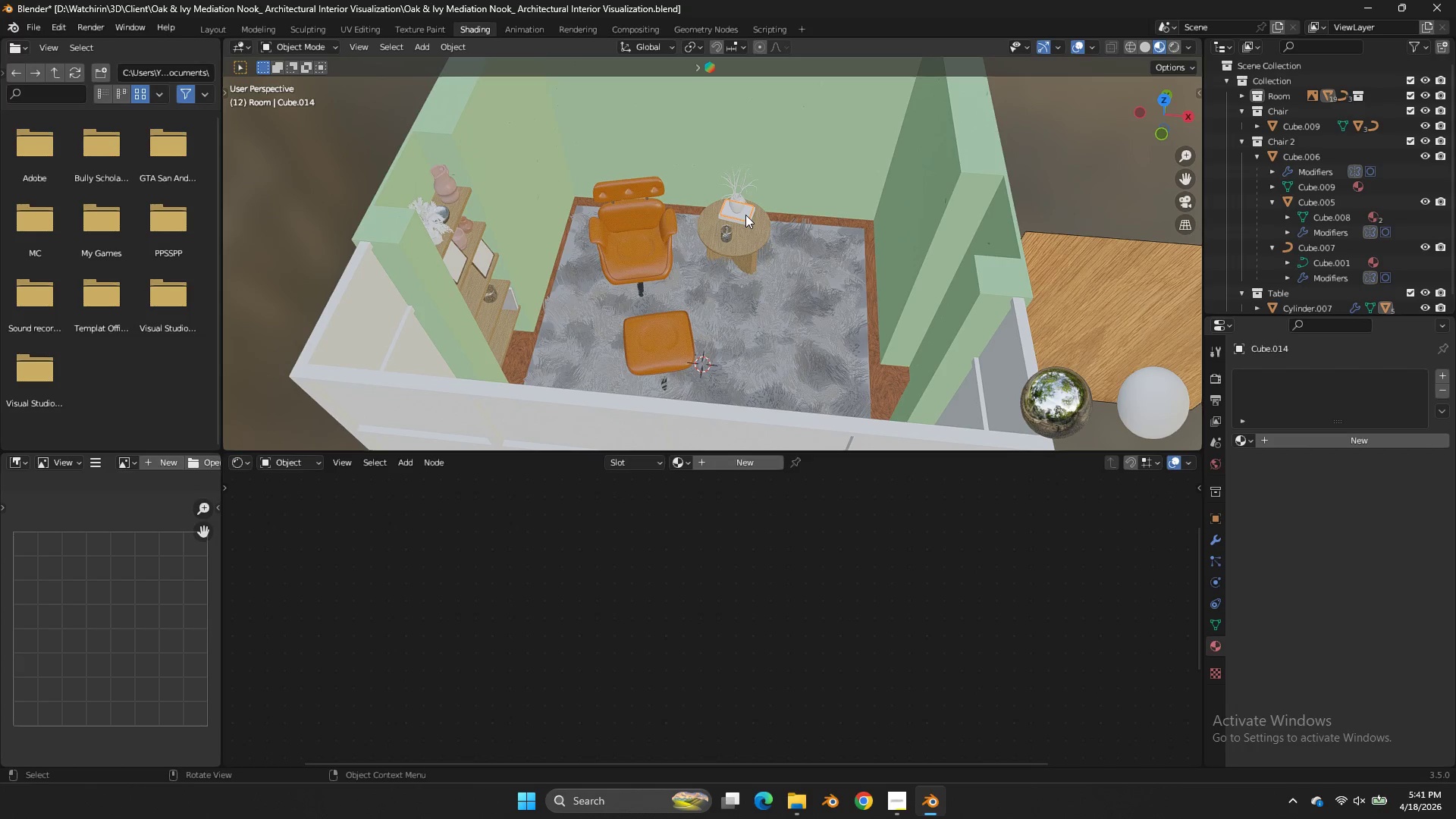 
key(NumpadDivide)
 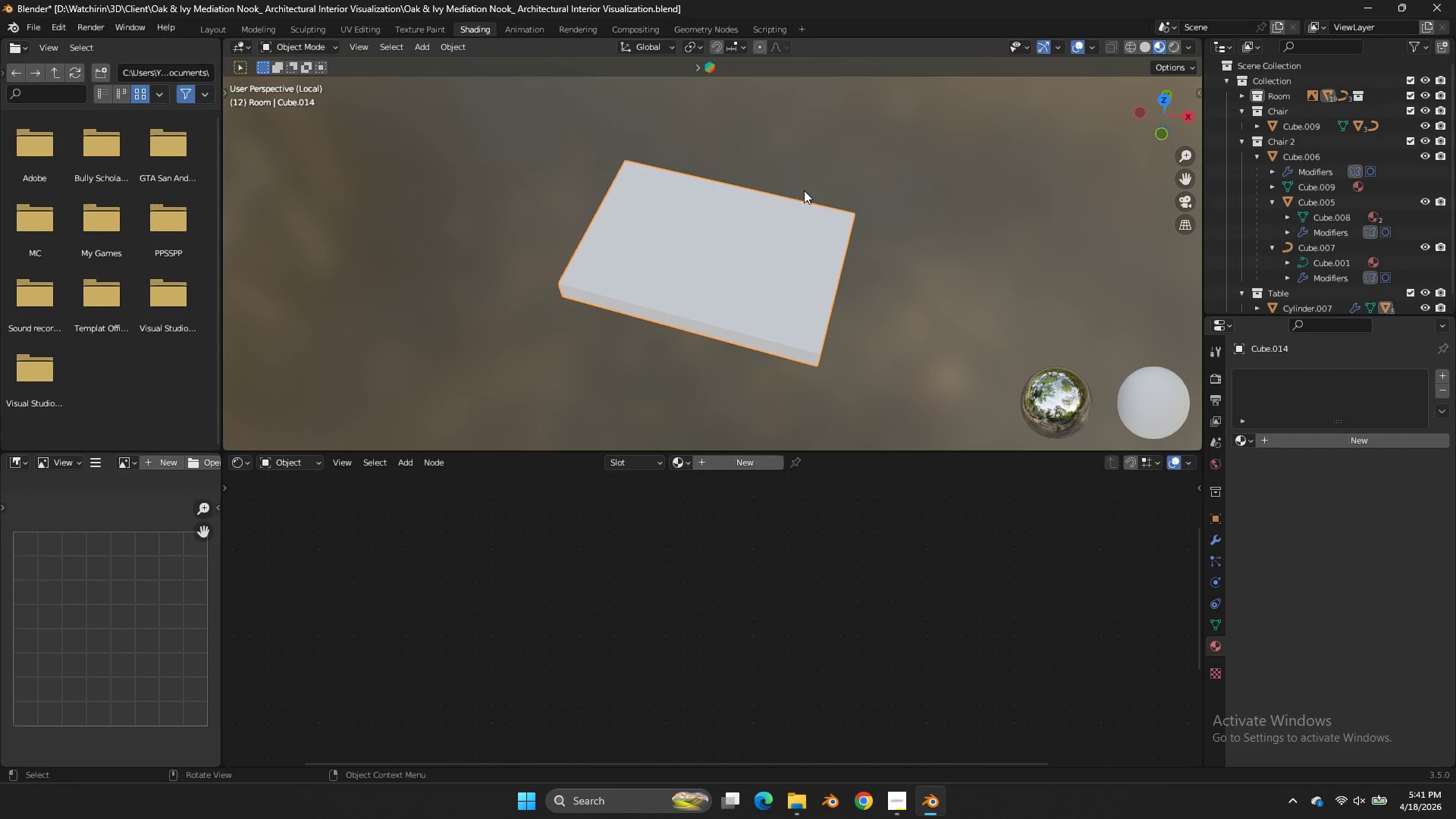 
key(NumpadDivide)
 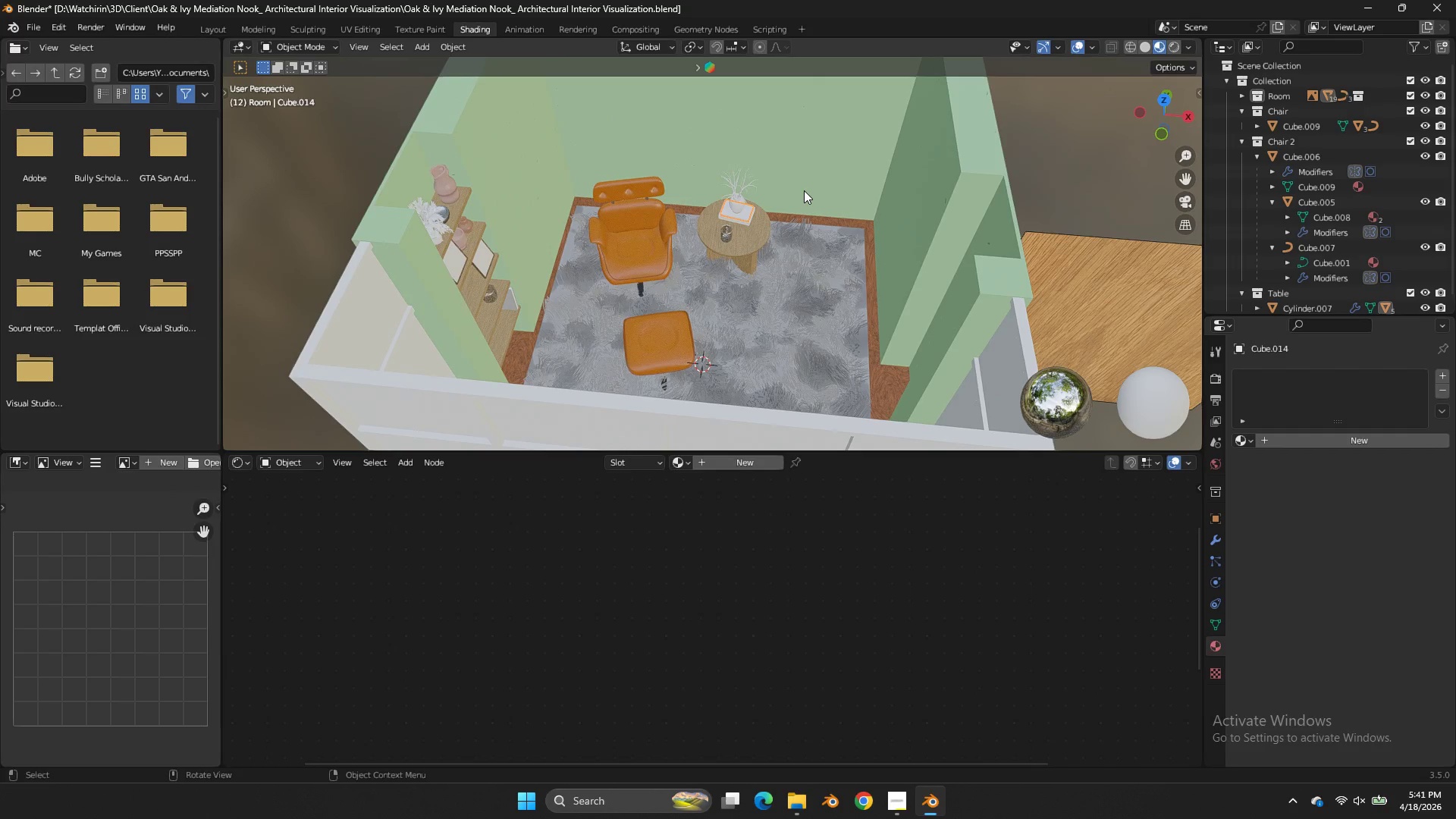 
scroll: coordinate [804, 190], scroll_direction: up, amount: 2.0
 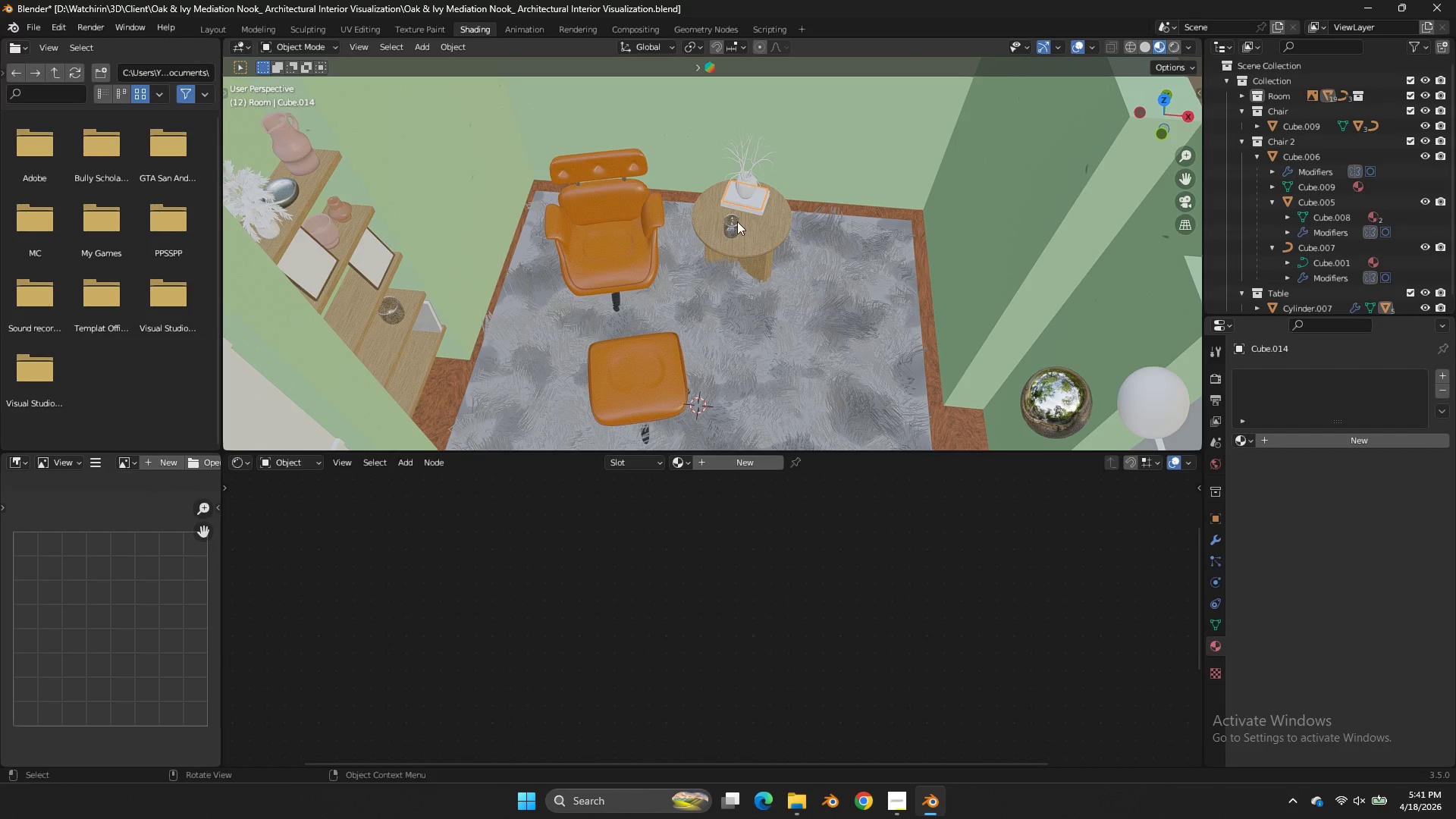 
hold_key(key=ShiftLeft, duration=2.05)
left_click([753, 213])
 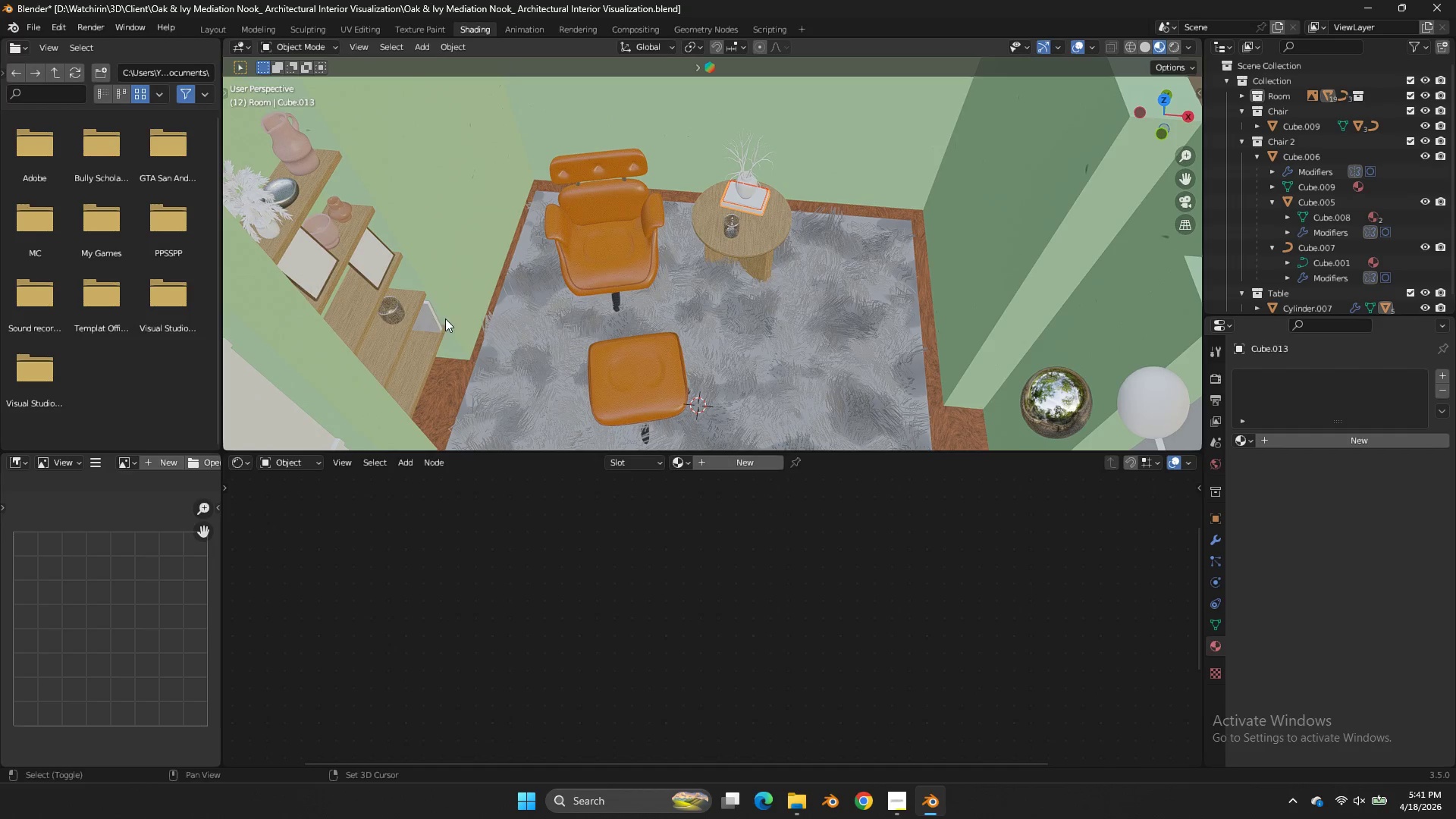 
left_click([437, 327])
 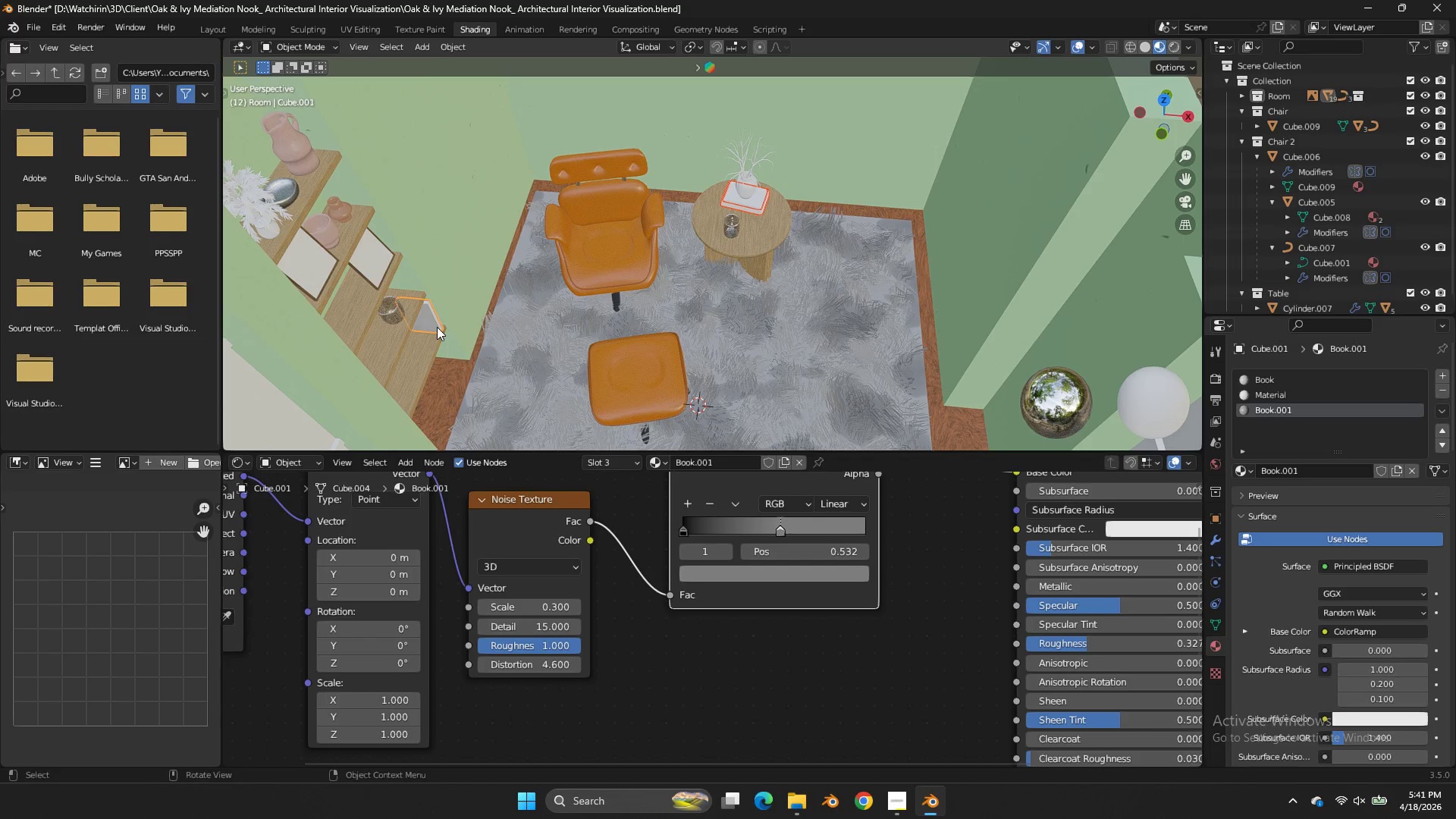 
key(Control+L)
 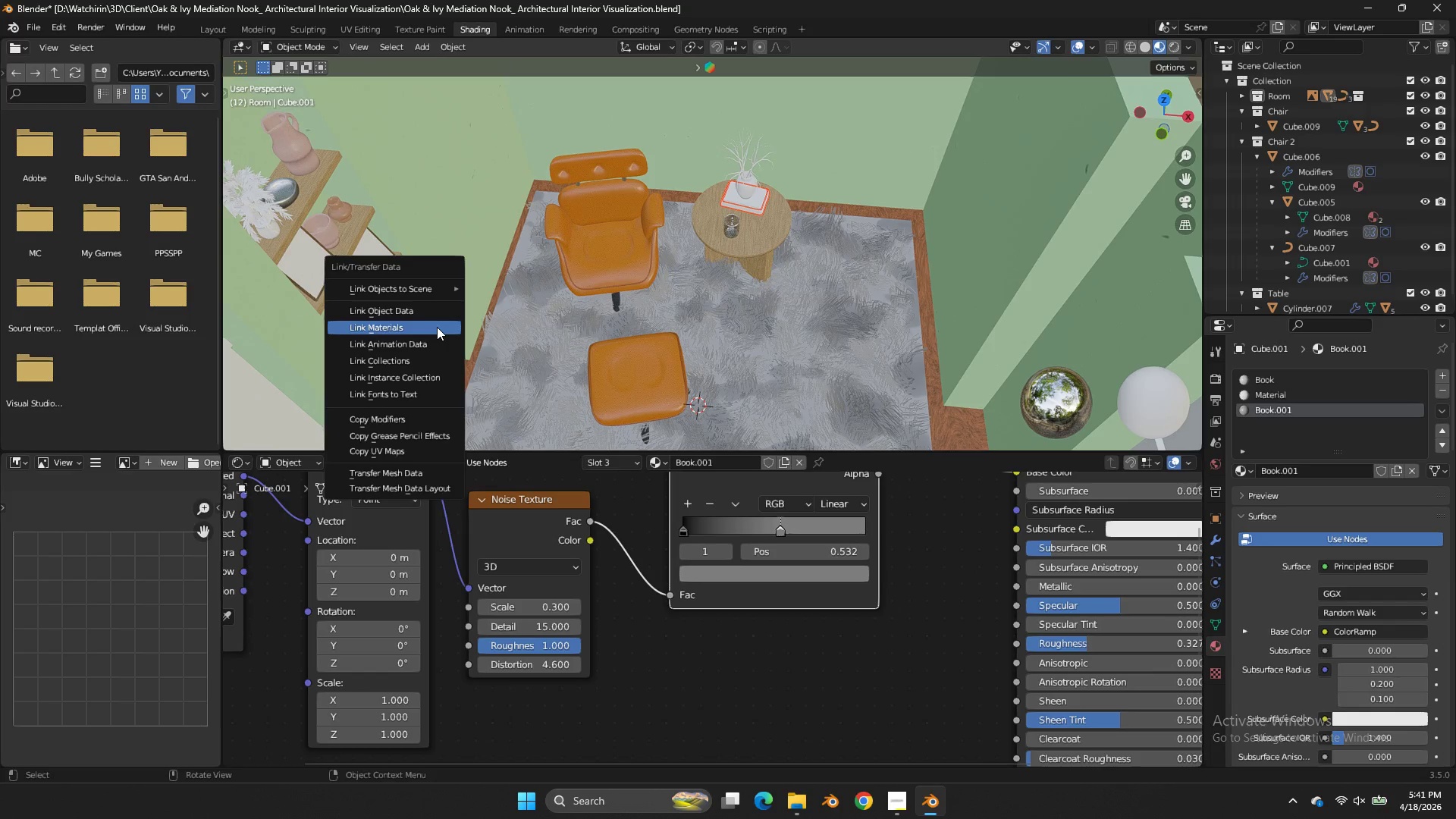 
left_click([437, 327])
 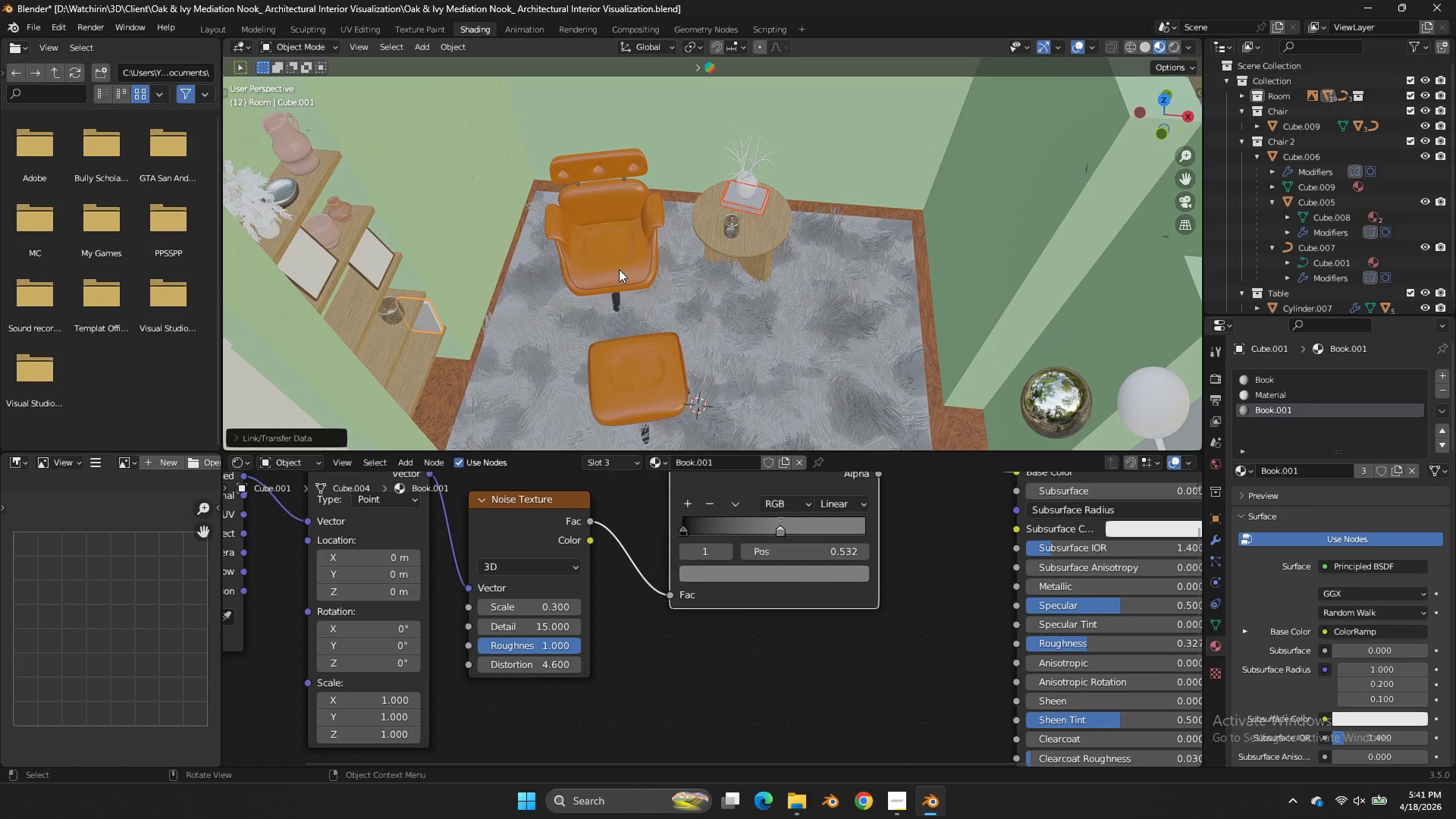 
key(NumpadDivide)
 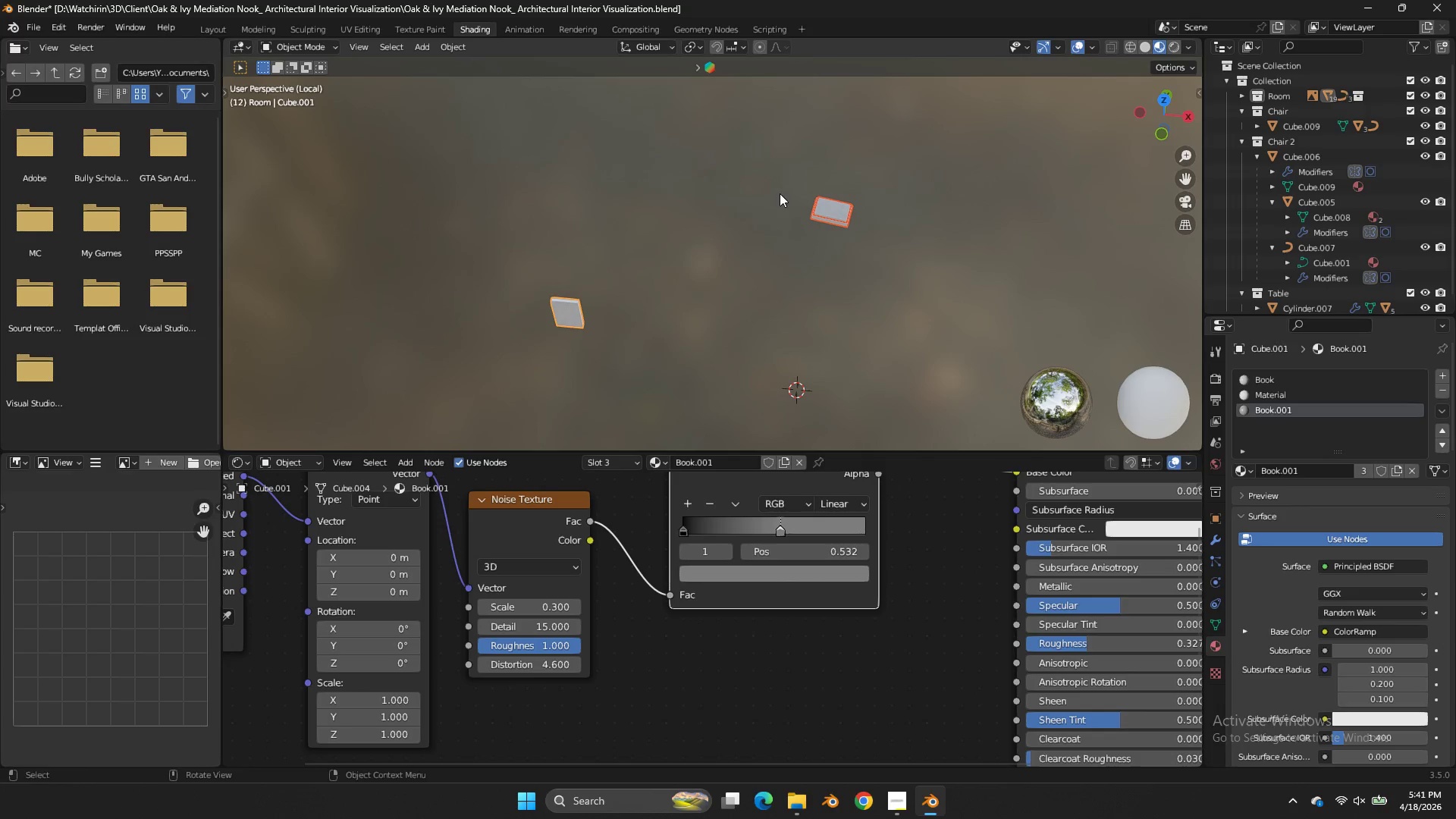 
left_click_drag(start_coordinate=[868, 169], to_coordinate=[793, 243])
 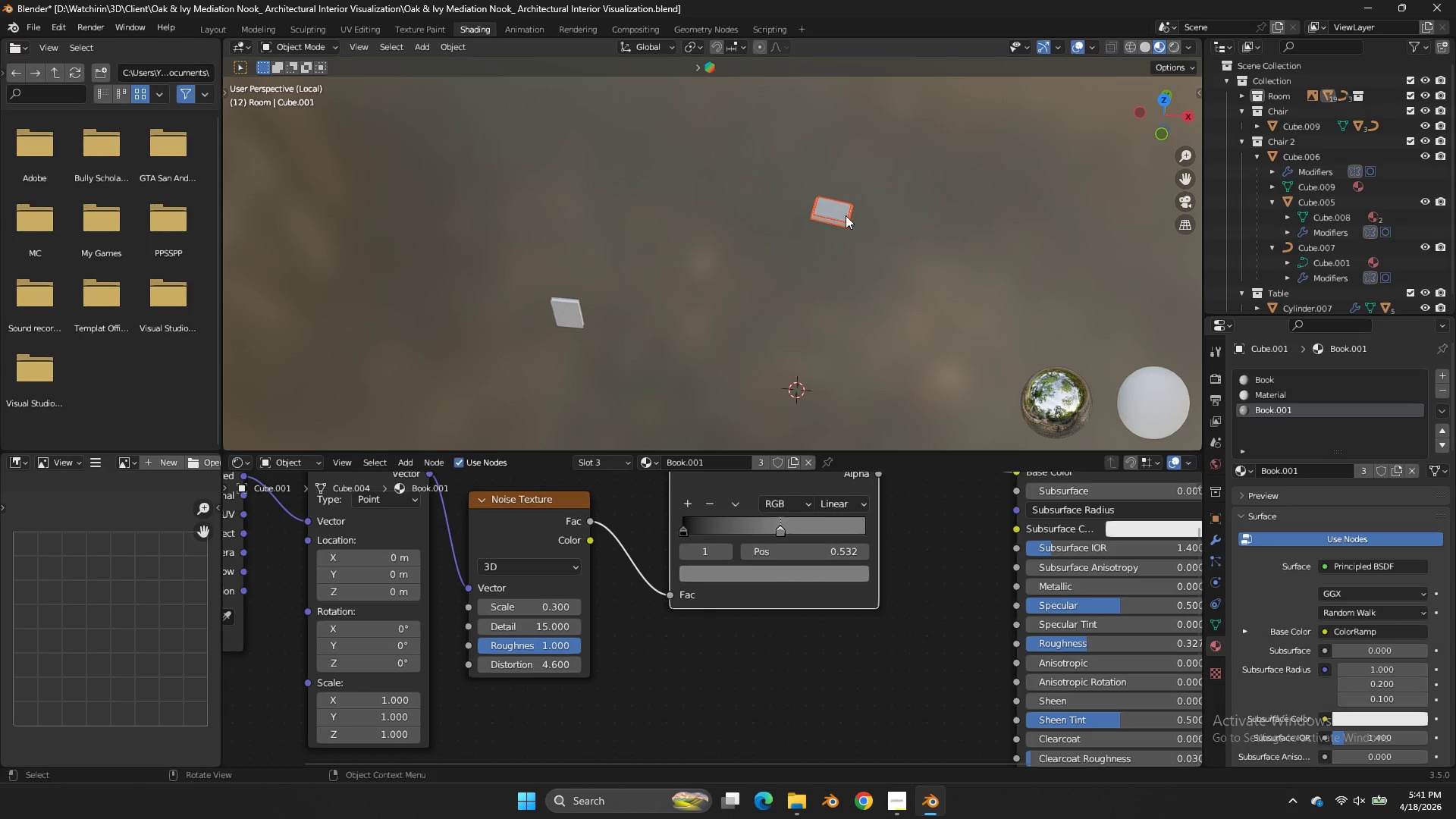 
left_click([846, 215])
 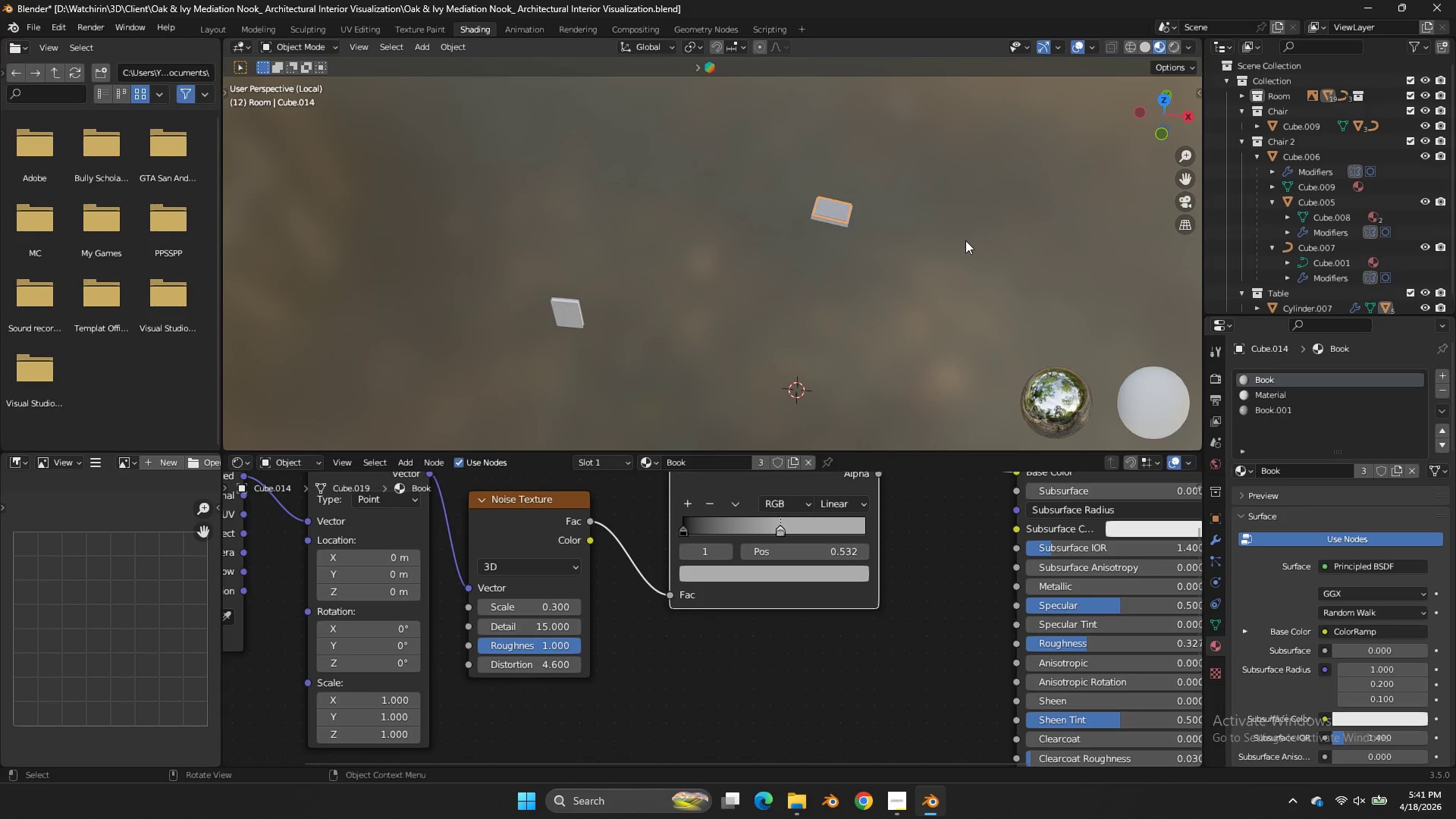 
scroll: coordinate [957, 243], scroll_direction: up, amount: 3.0
 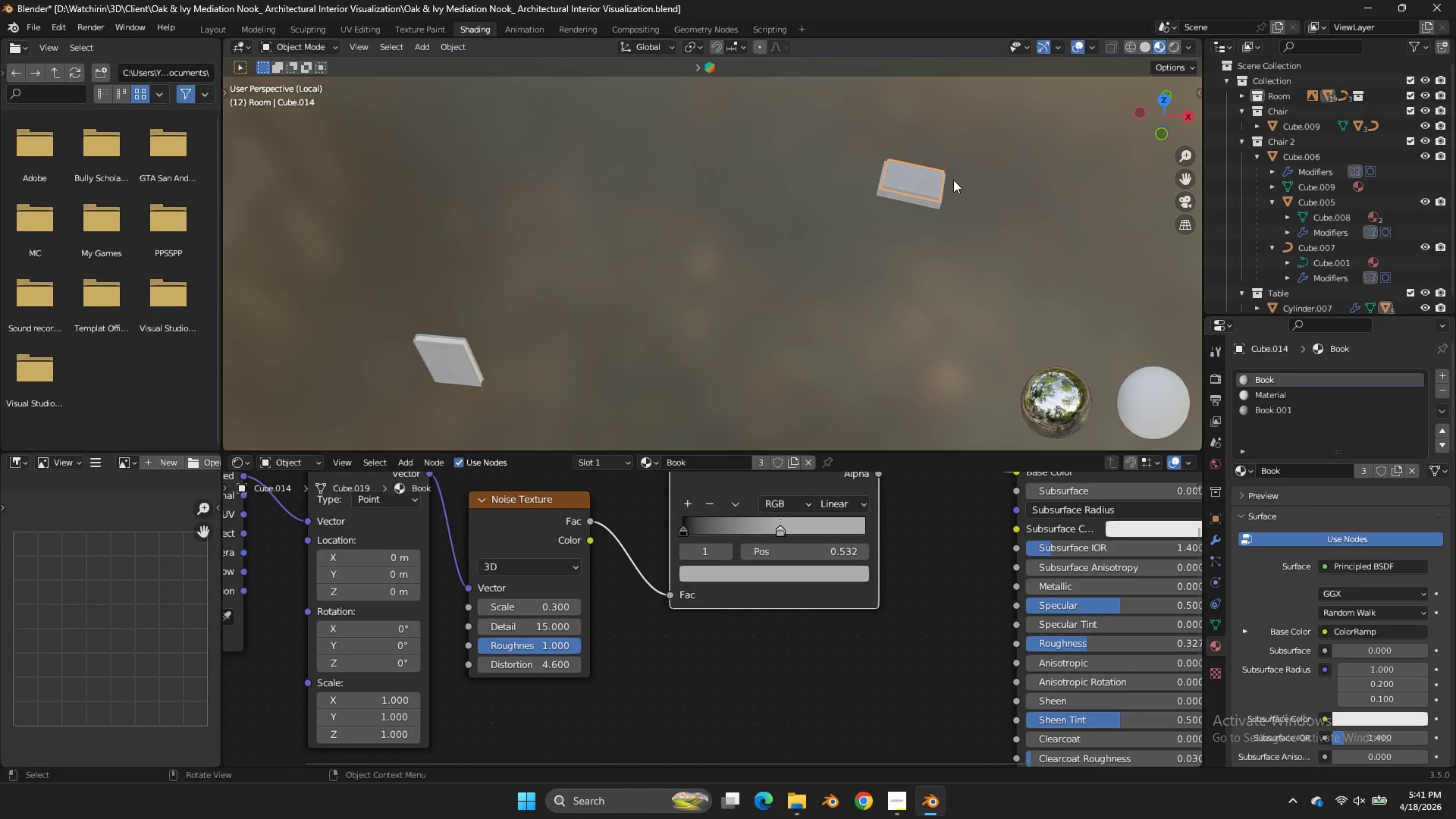 
hold_key(key=ShiftLeft, duration=0.77)
left_click([937, 201])
 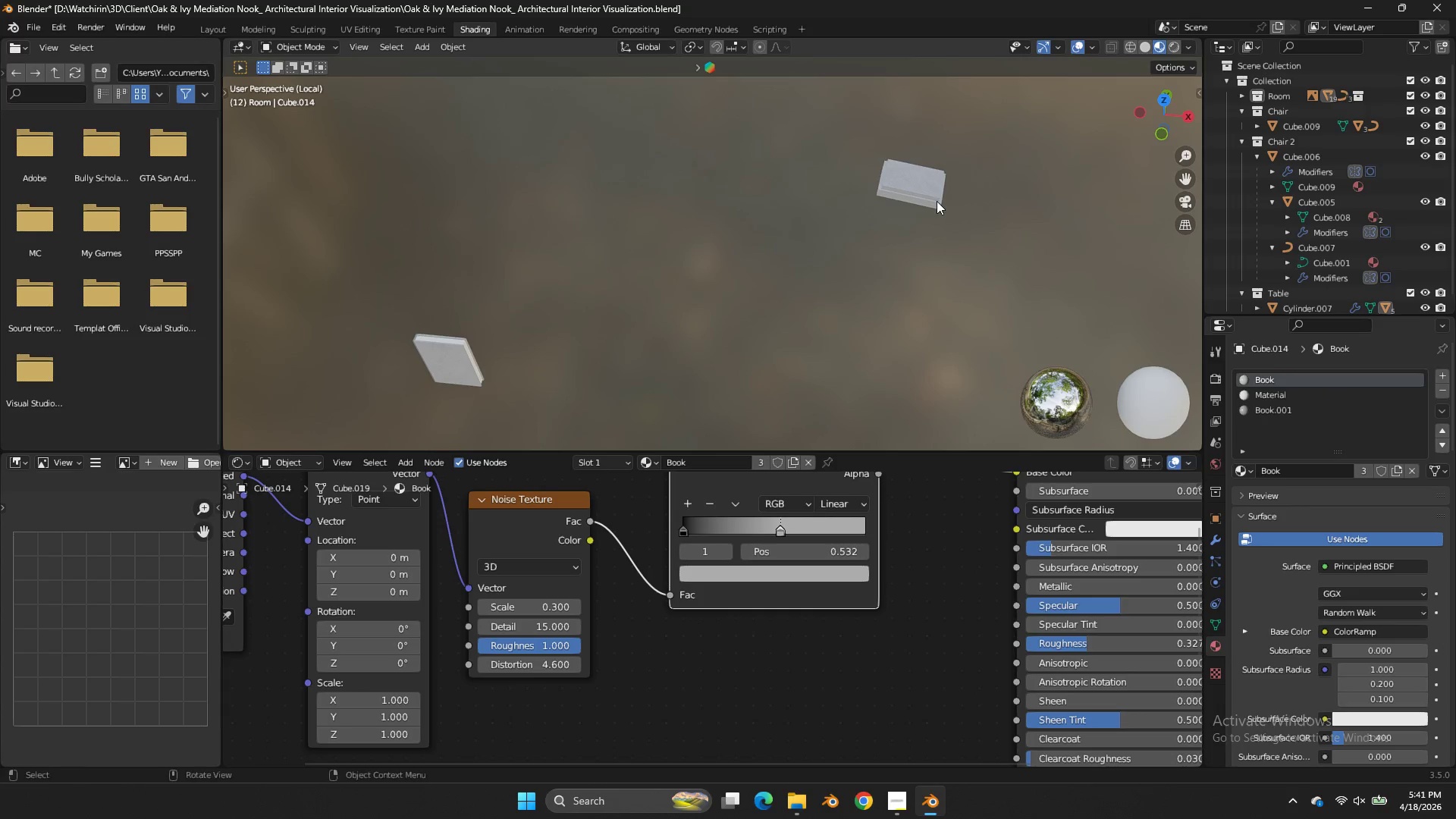 
left_click([931, 195])
 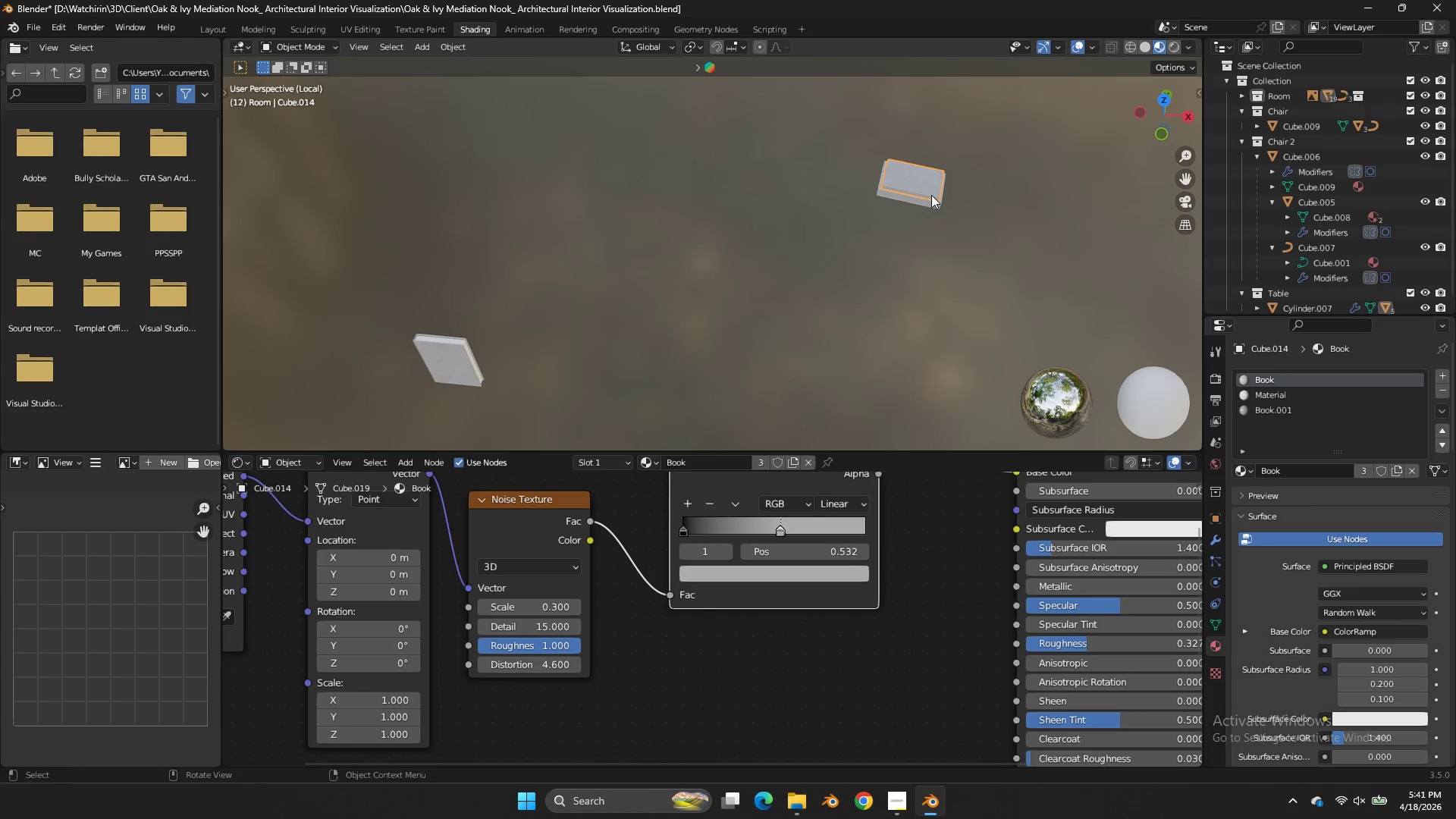 
hold_key(key=ShiftLeft, duration=0.61)
left_click([936, 204])
 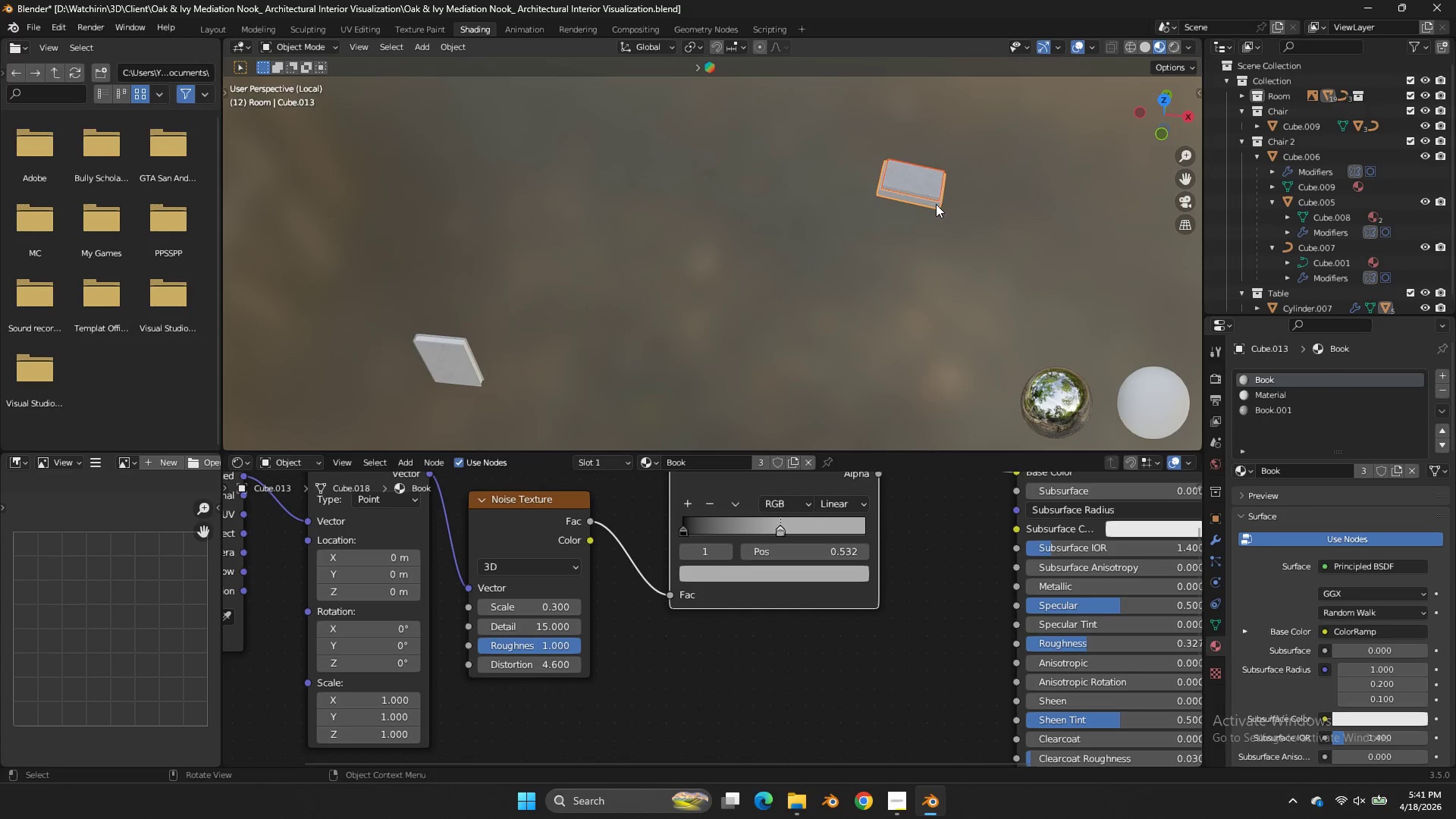 
key(NumpadDivide)
 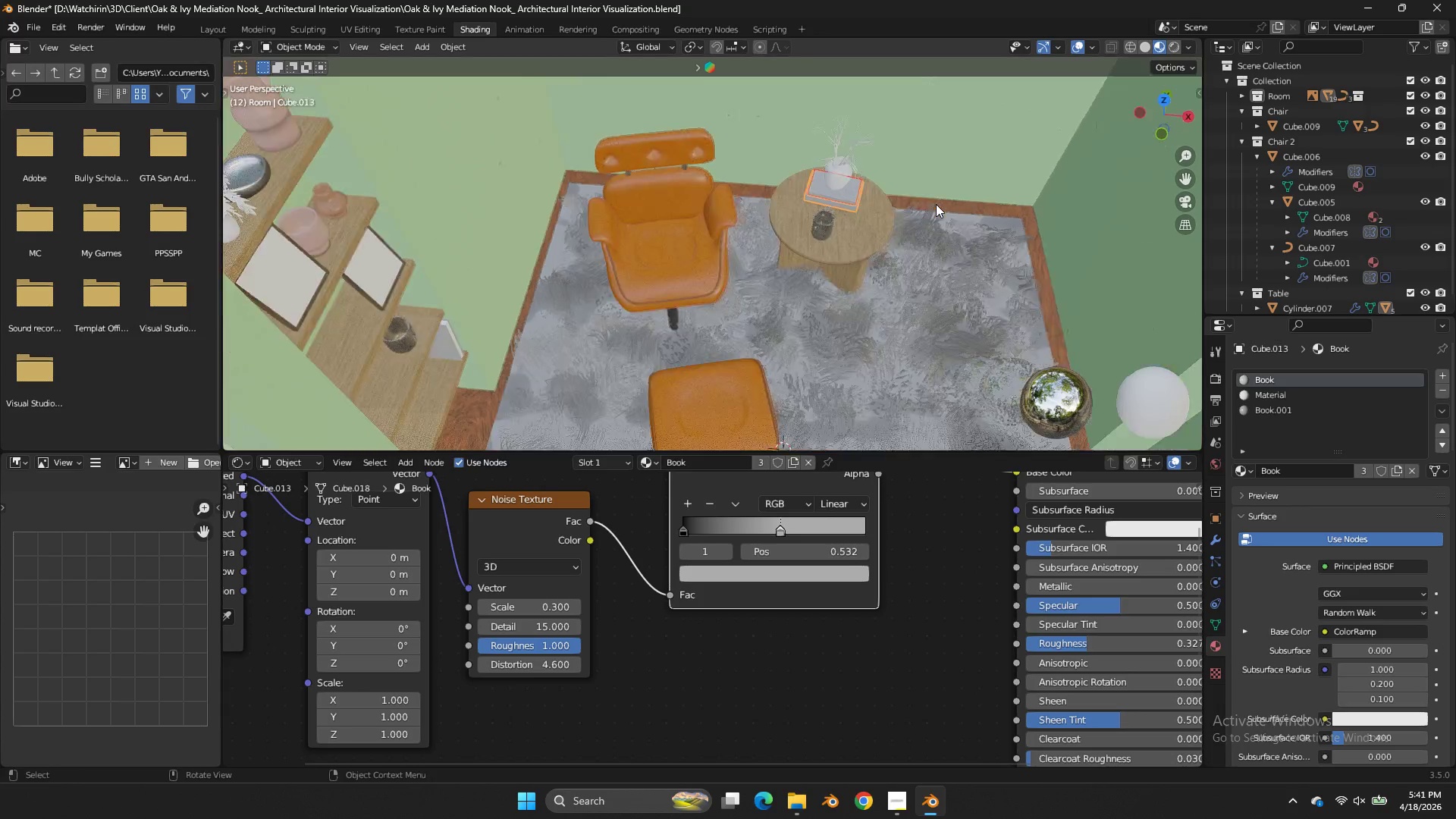 
key(NumpadDivide)
 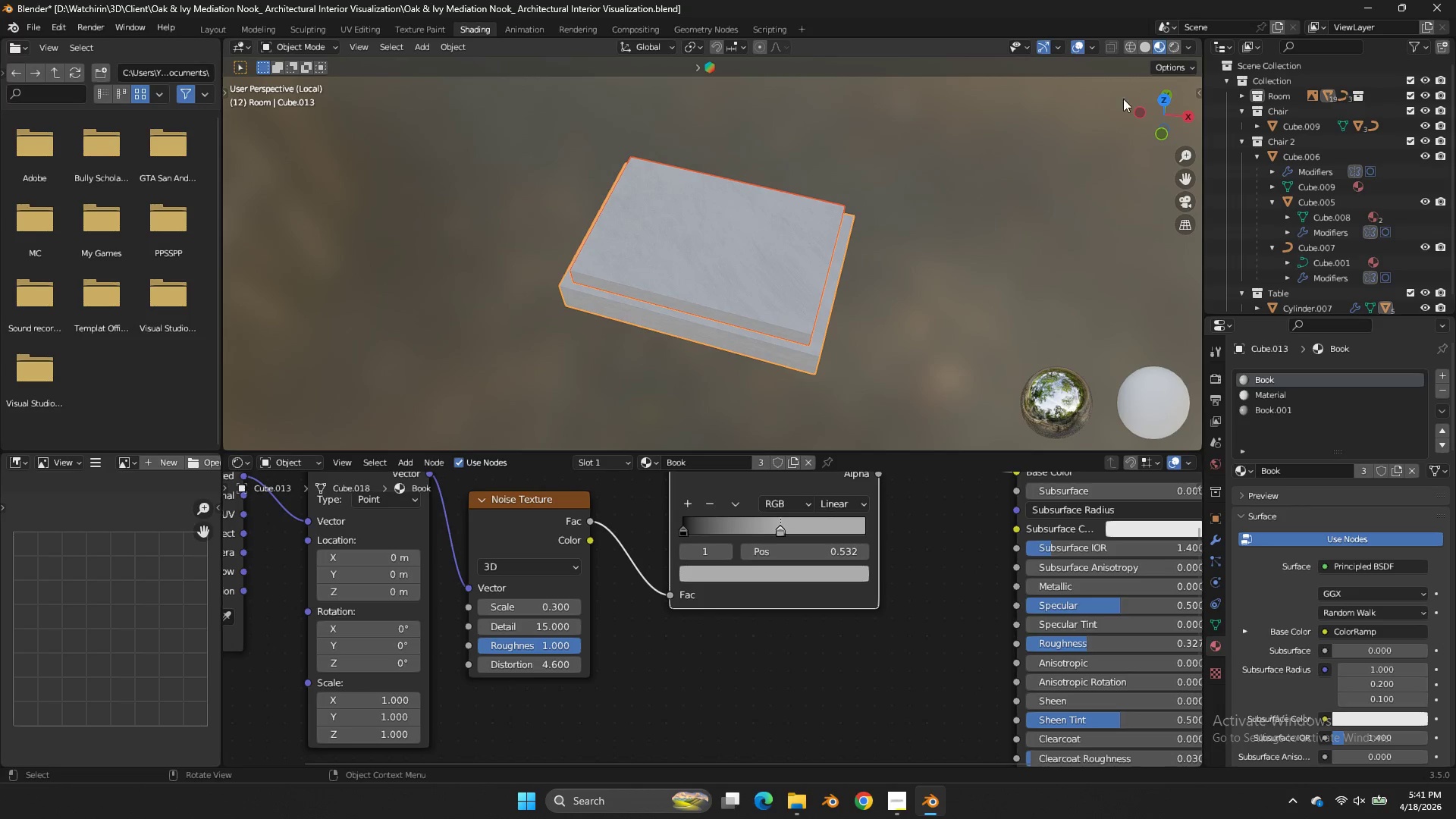 
left_click_drag(start_coordinate=[1145, 109], to_coordinate=[838, 419])
 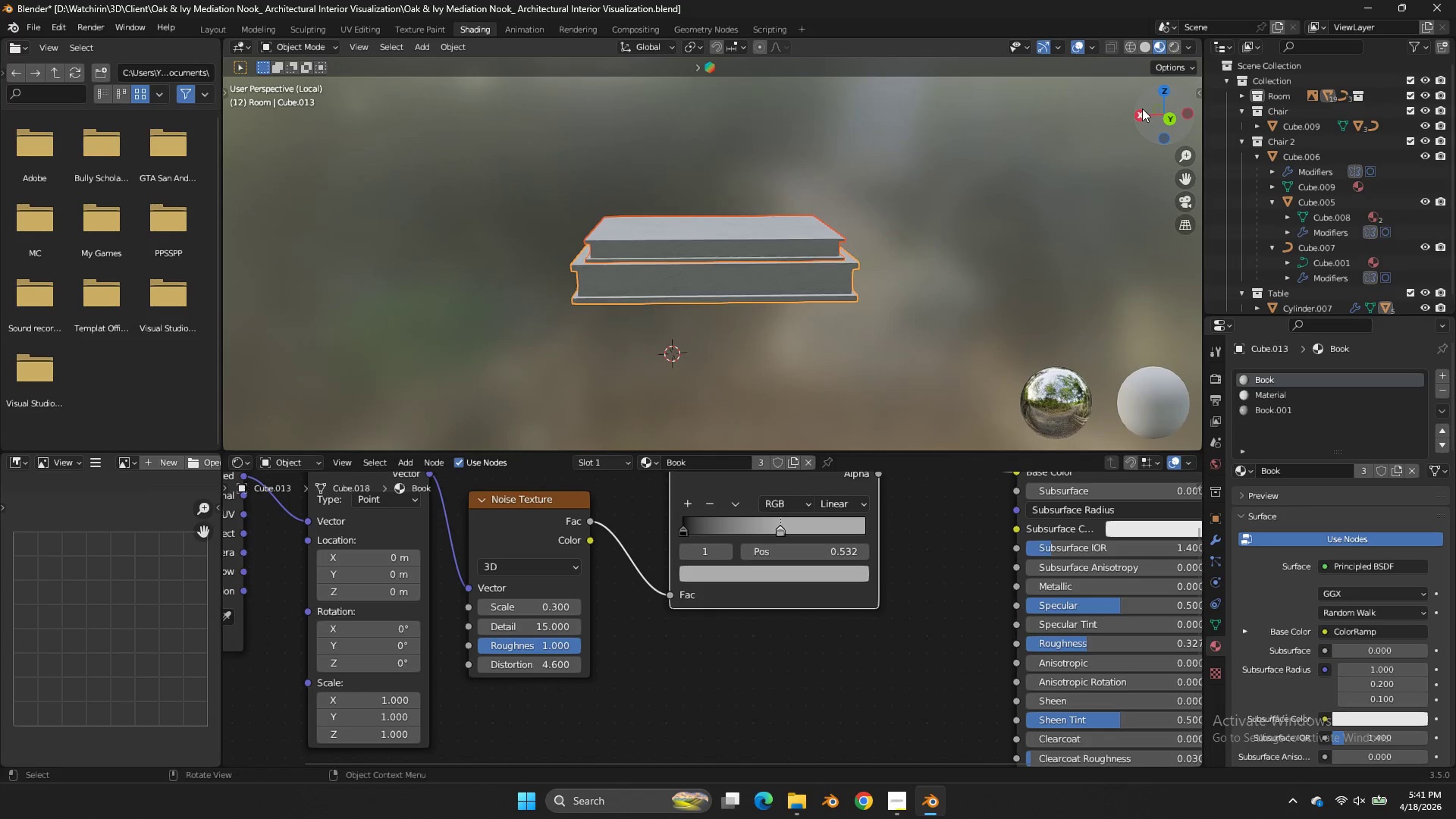 
key(Tab)
 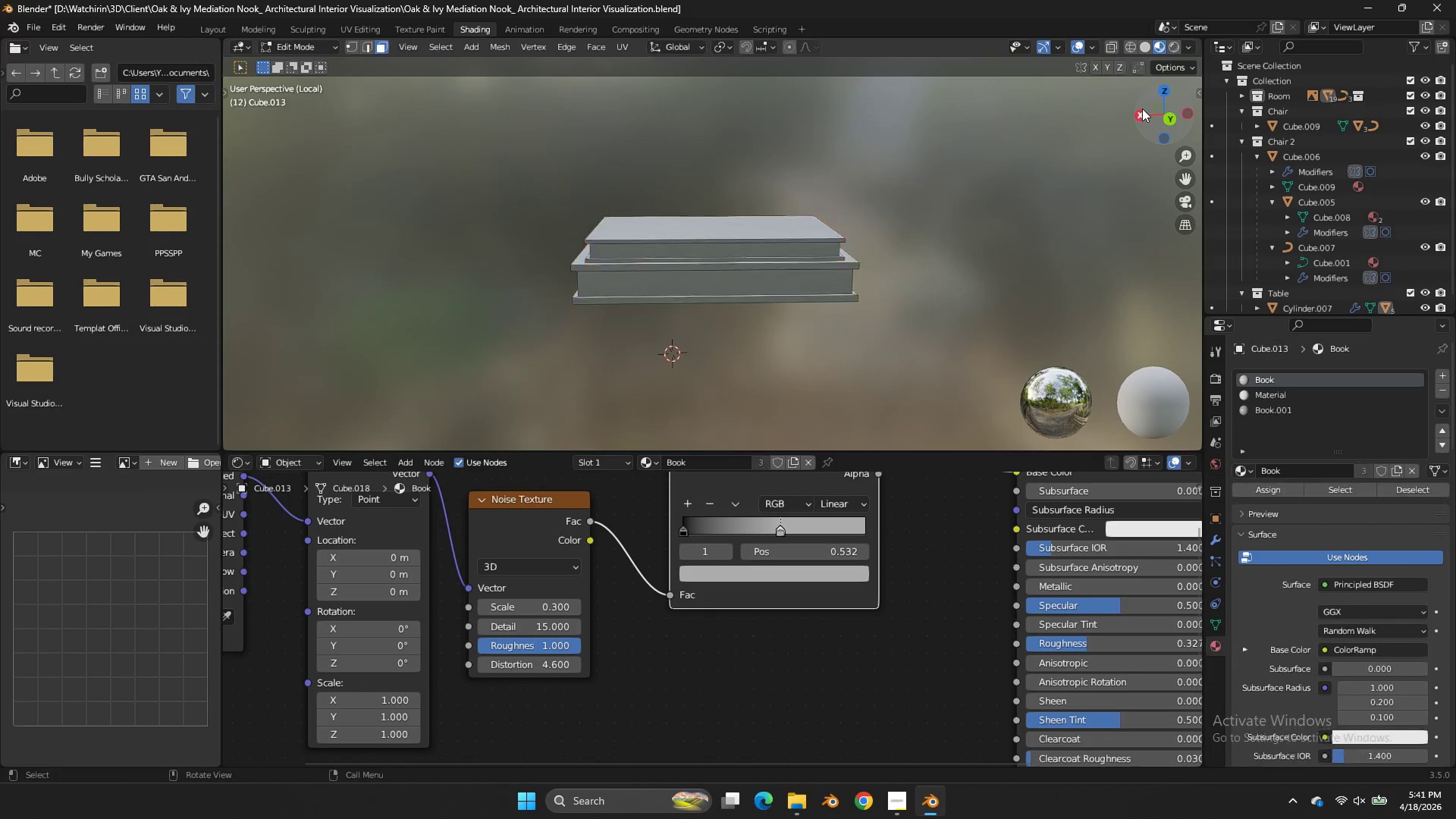 
scroll: coordinate [1142, 108], scroll_direction: up, amount: 3.0
 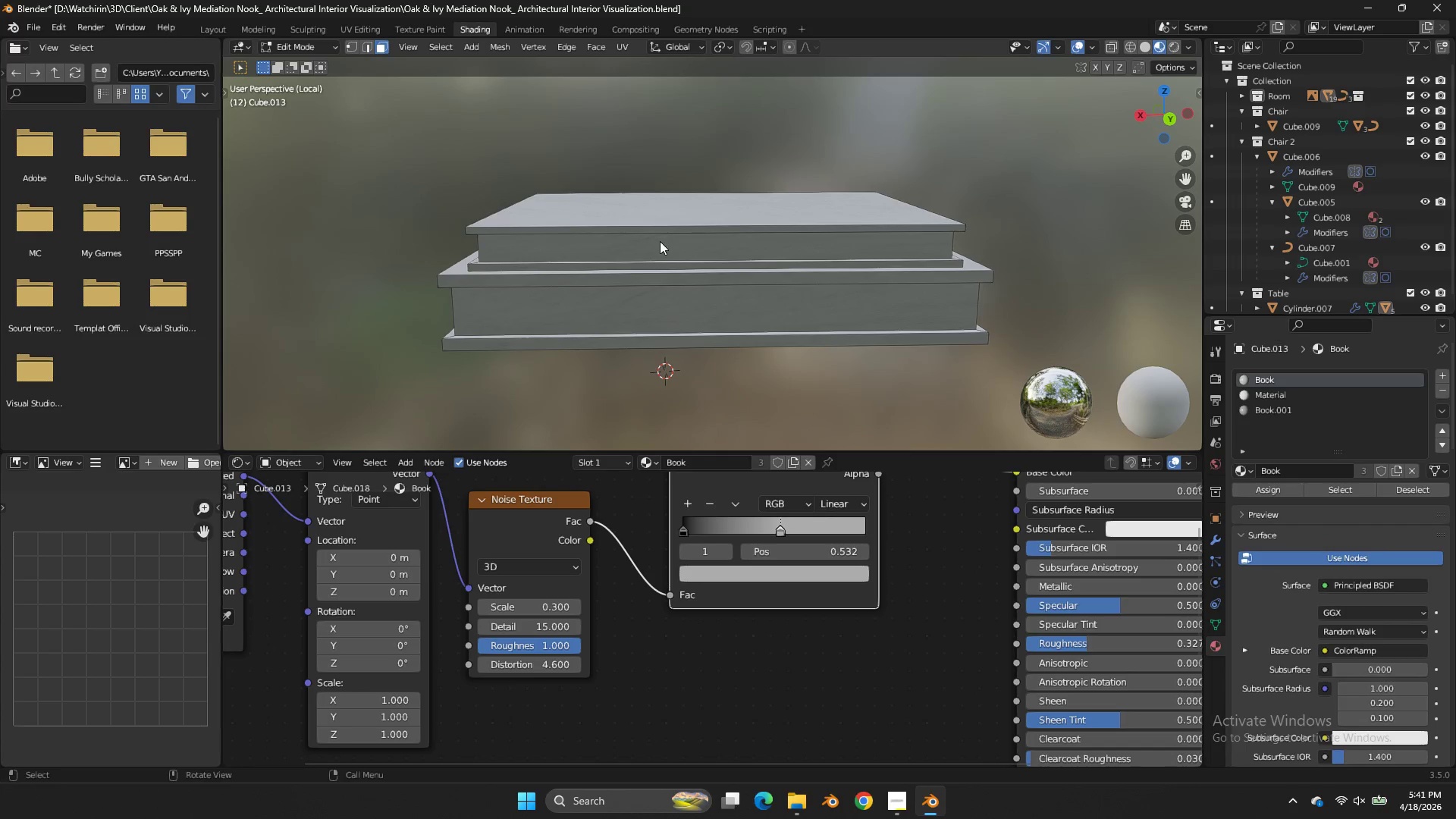 
left_click([663, 250])
 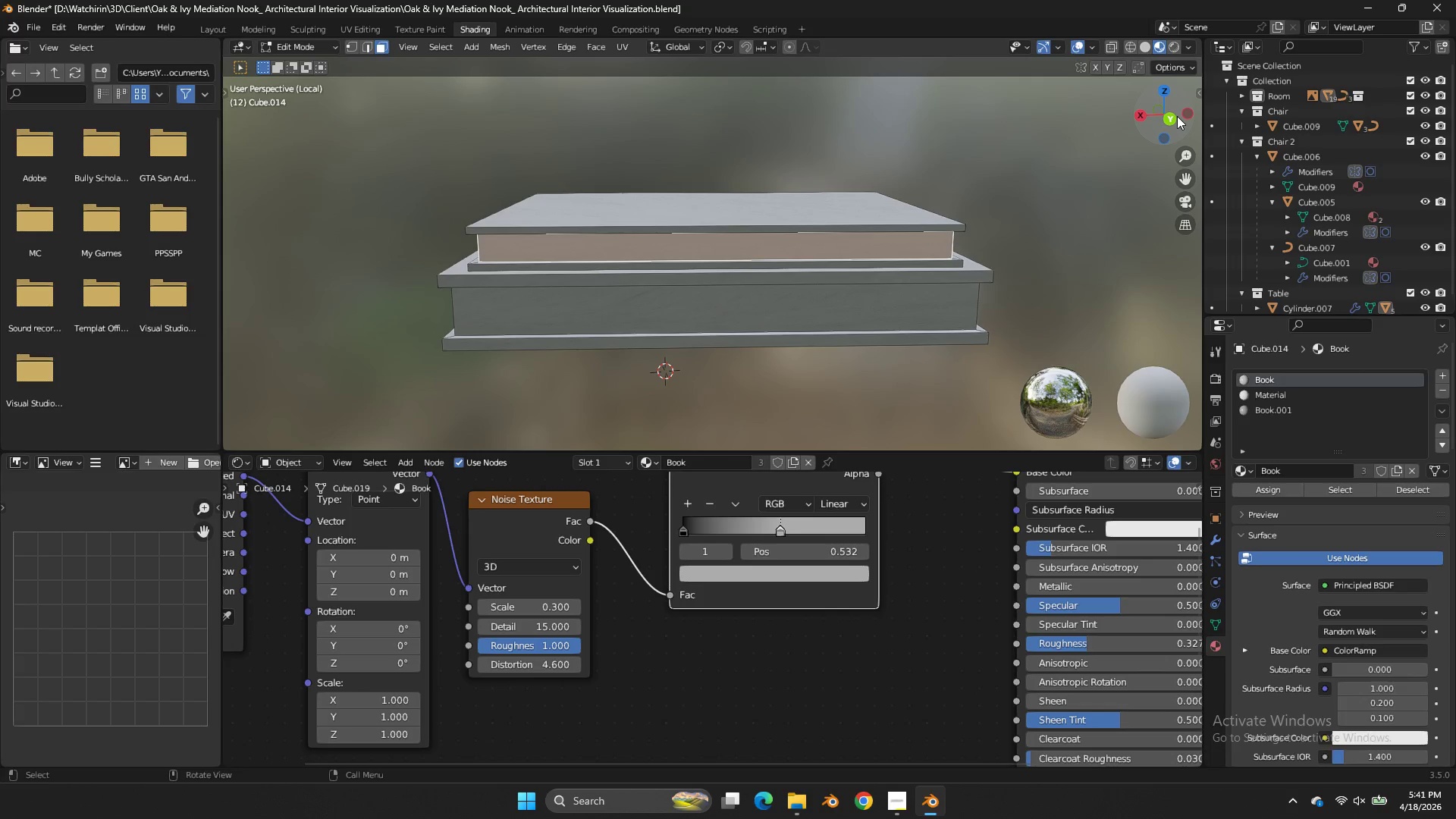 
left_click([1175, 117])
 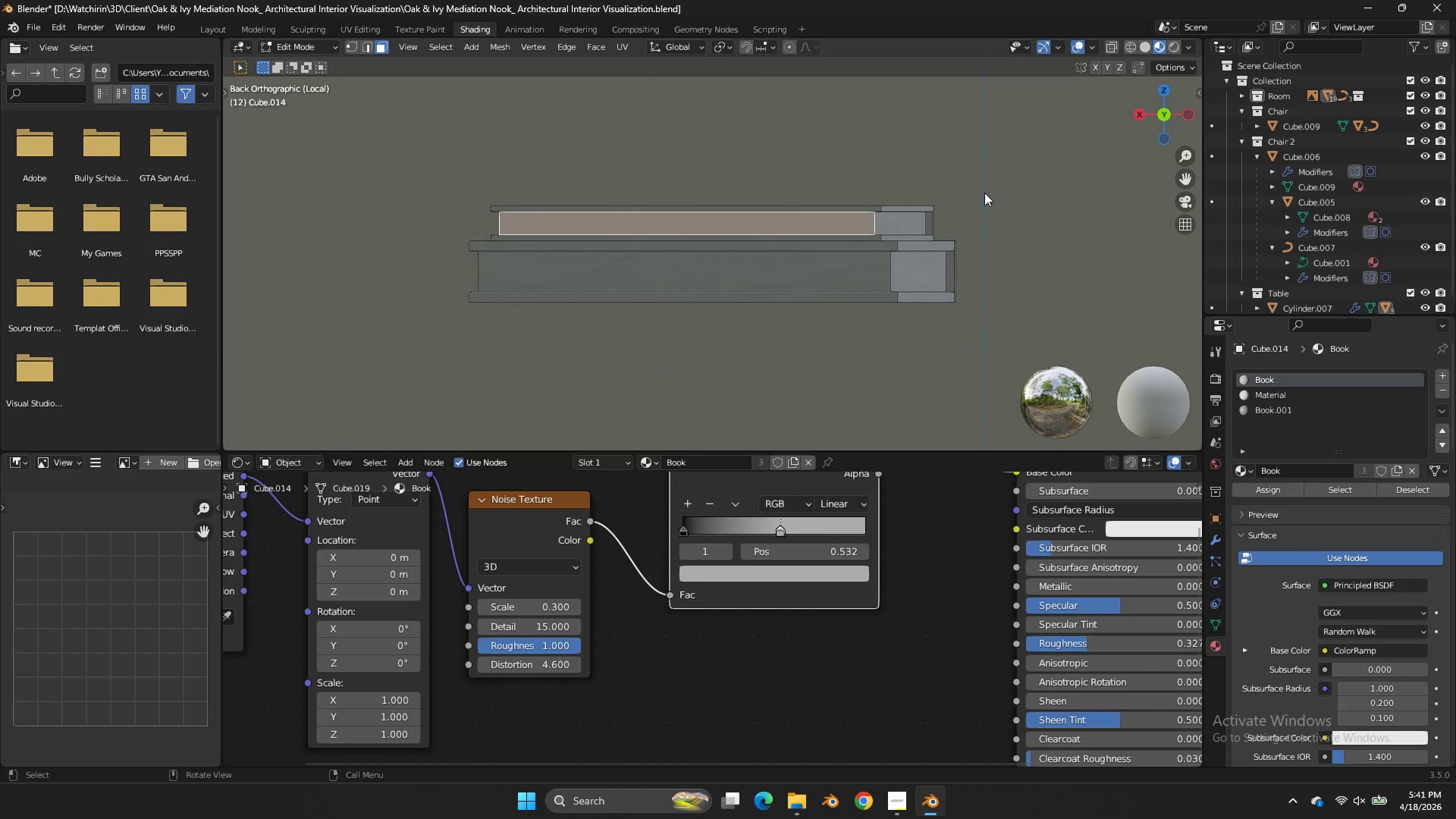 
key(Z)
 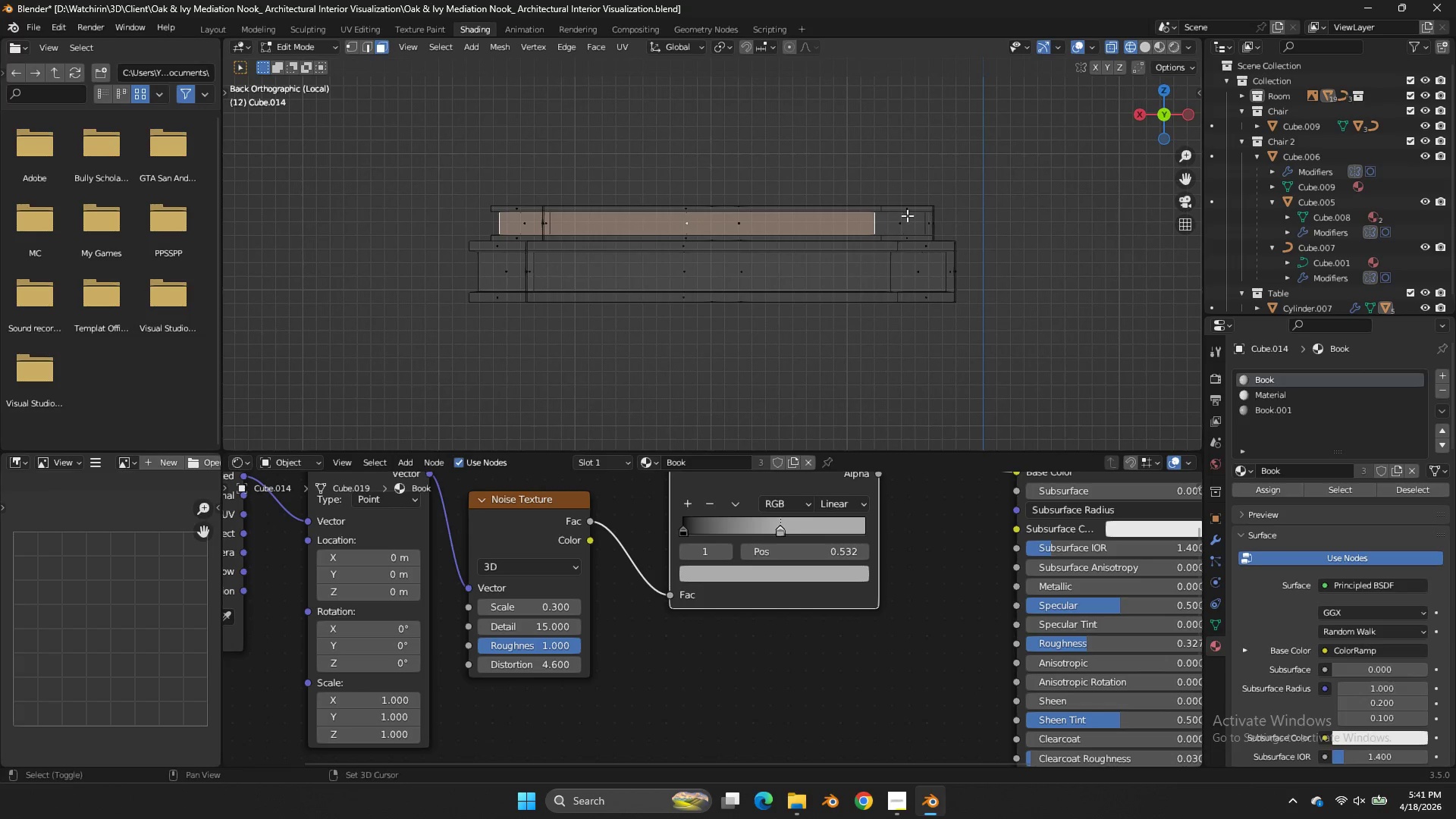 
hold_key(key=ShiftLeft, duration=2.0)
left_click([895, 223])
 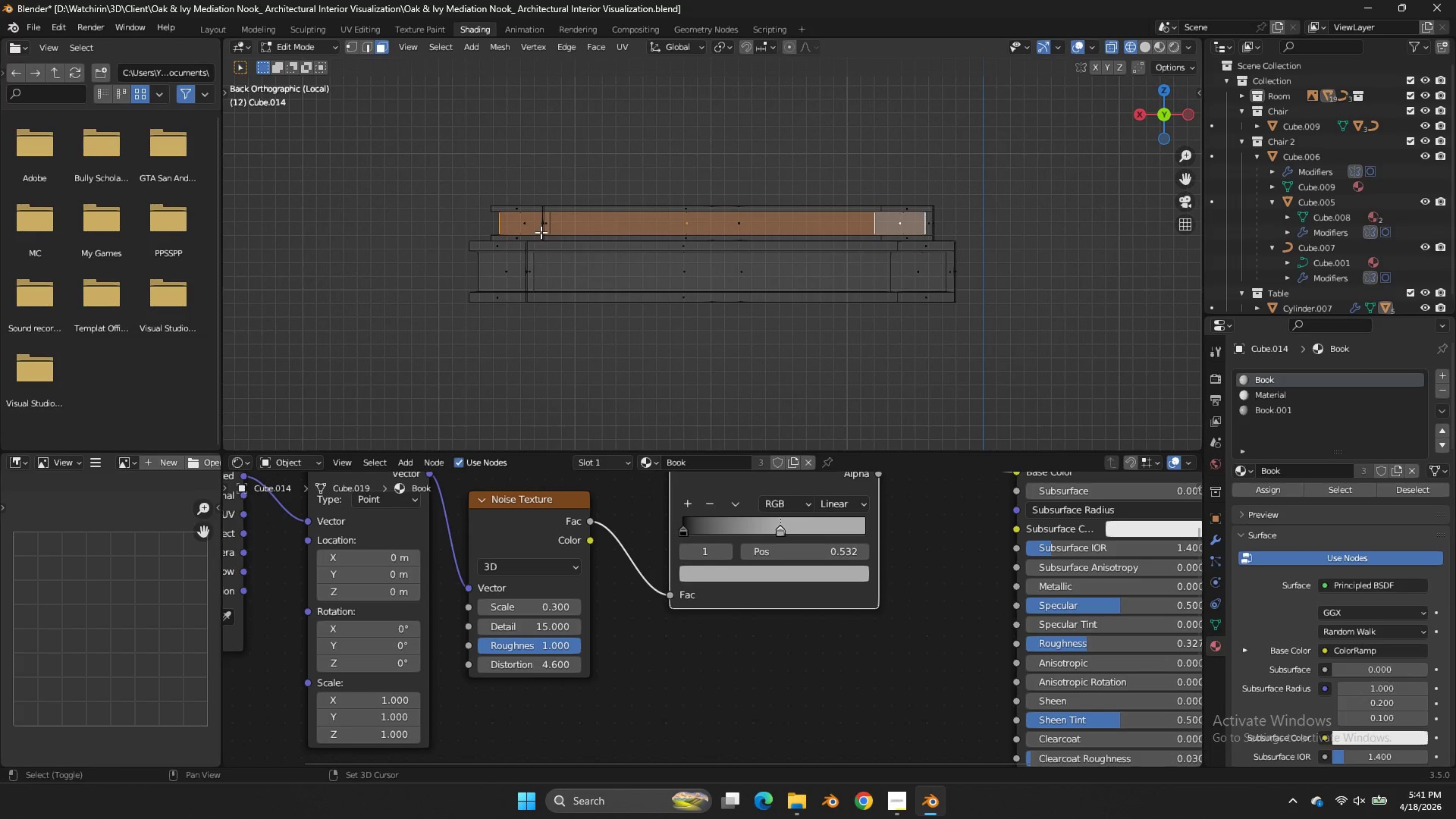 
left_click([521, 224])
 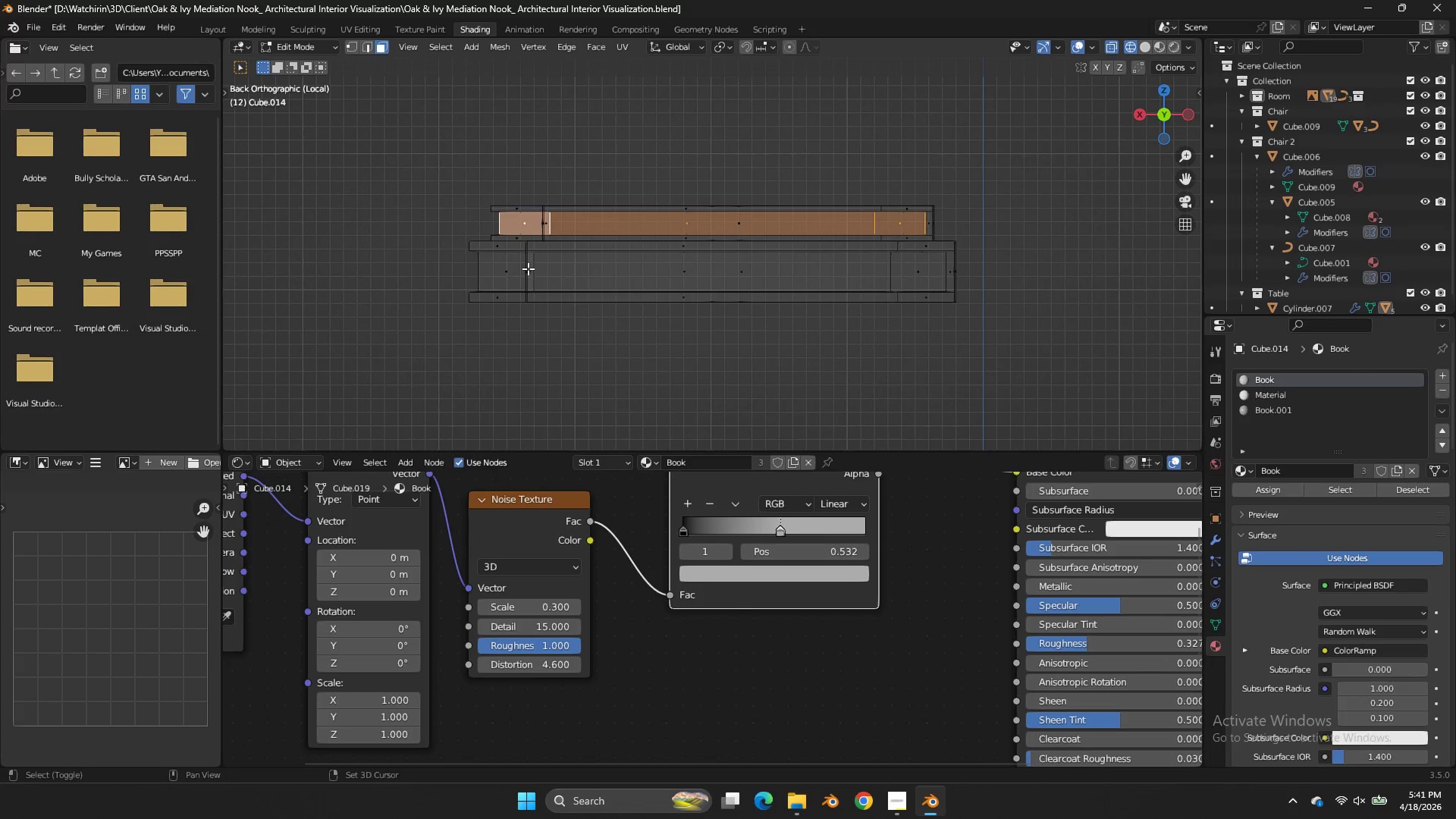 
key(Z)
 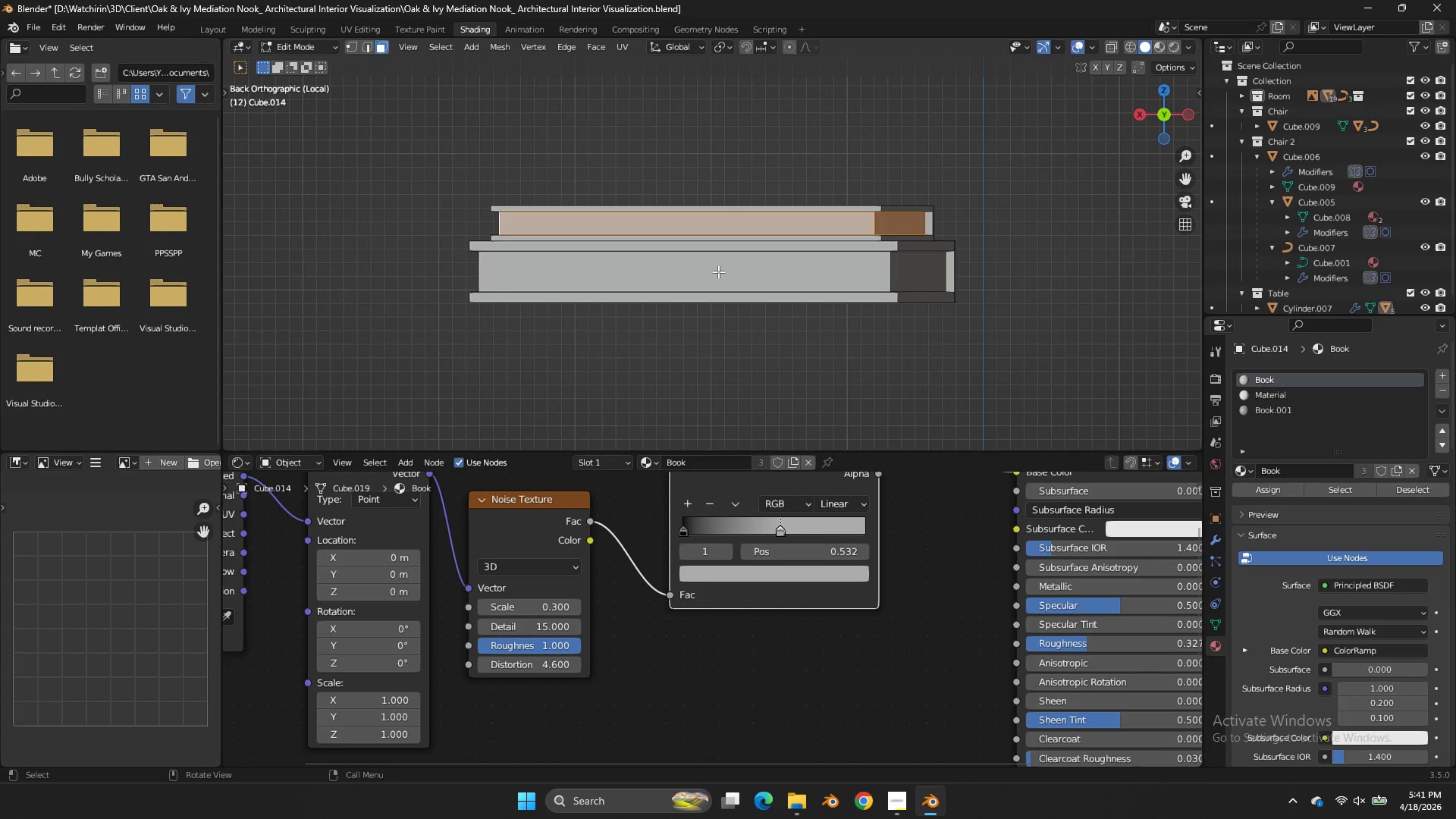 
hold_key(key=ShiftLeft, duration=0.91)
left_click([719, 271])
 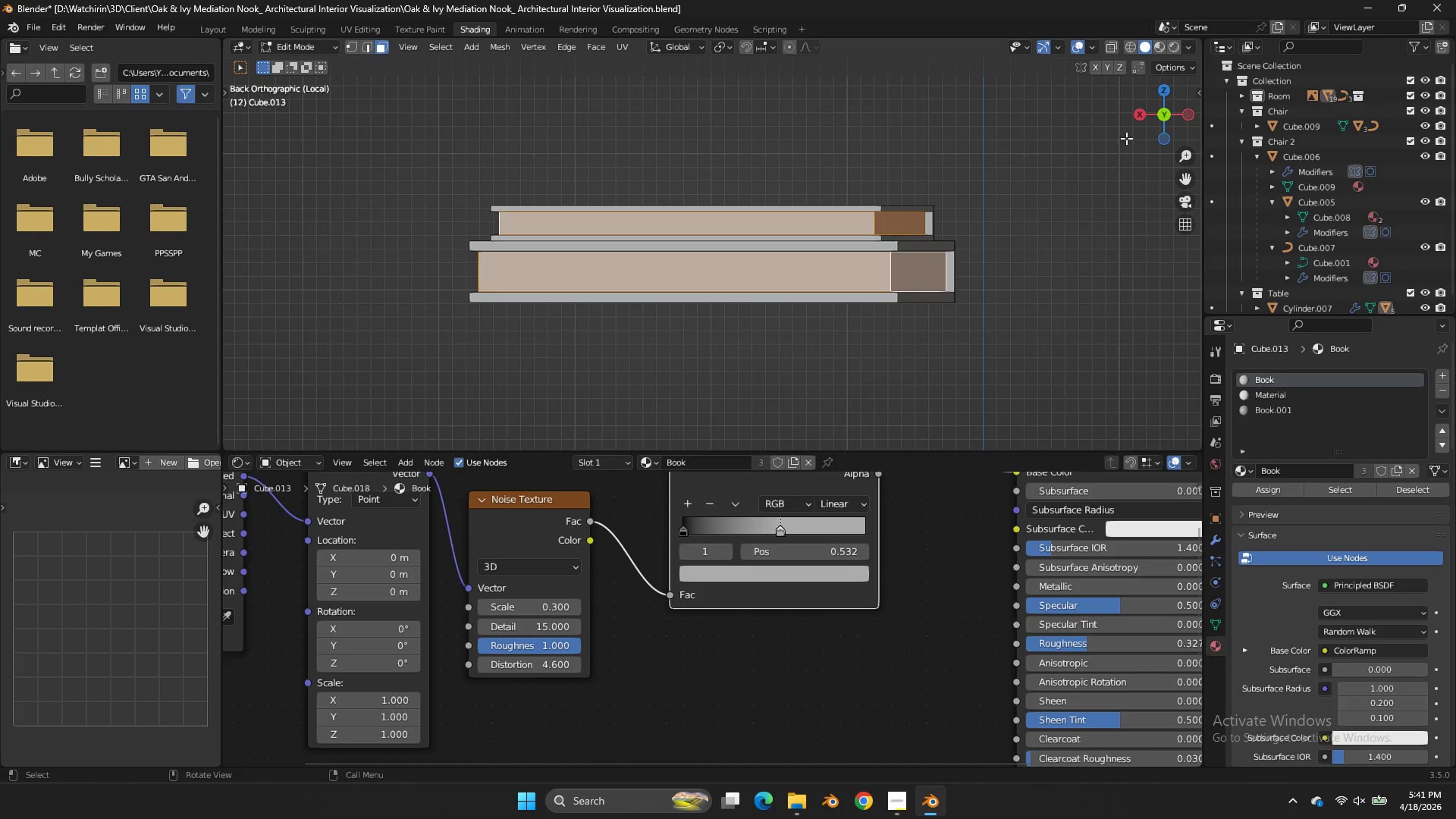 
left_click_drag(start_coordinate=[1148, 112], to_coordinate=[318, 115])
 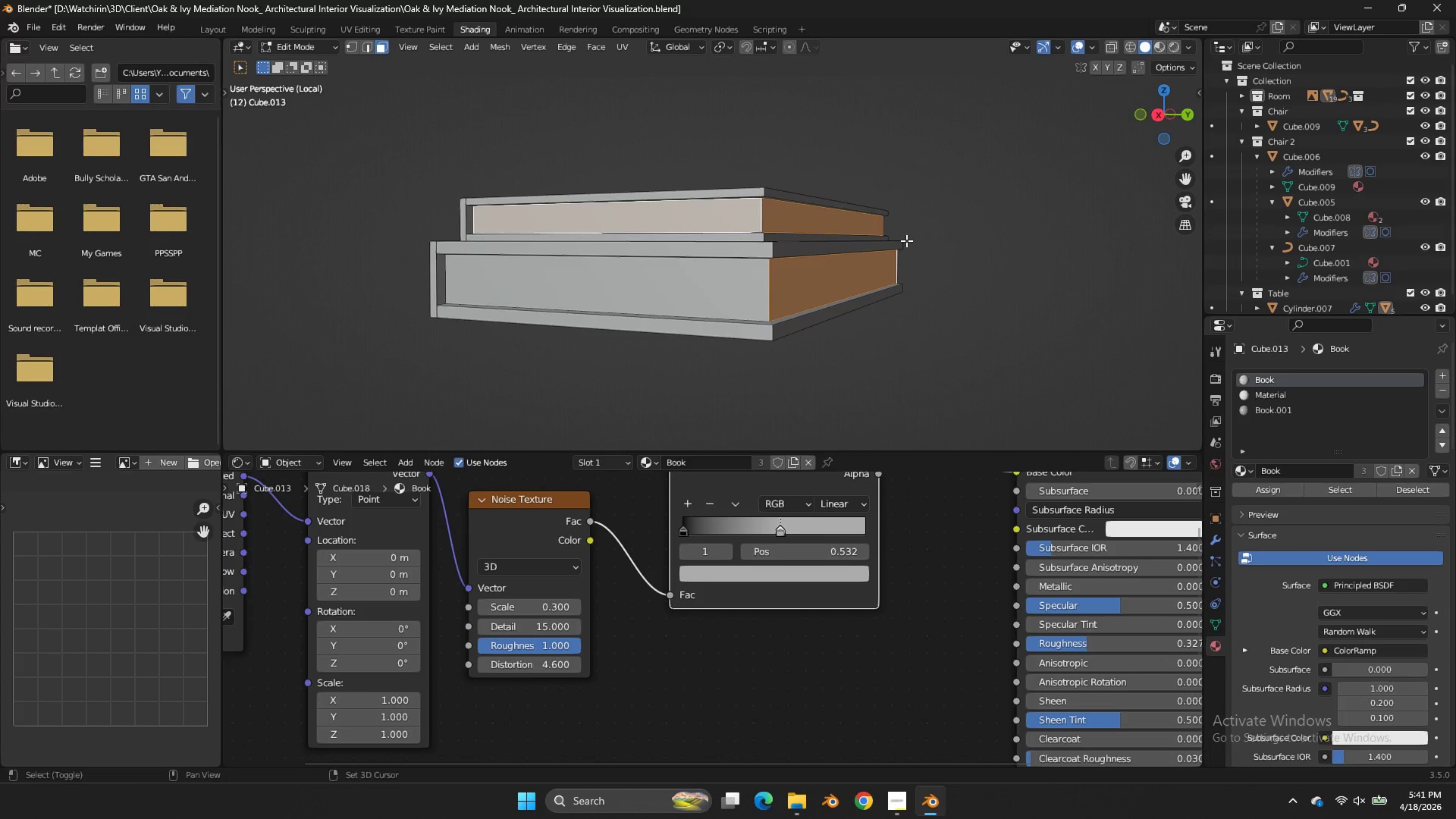 
hold_key(key=ShiftLeft, duration=0.86)
left_click([699, 301])
 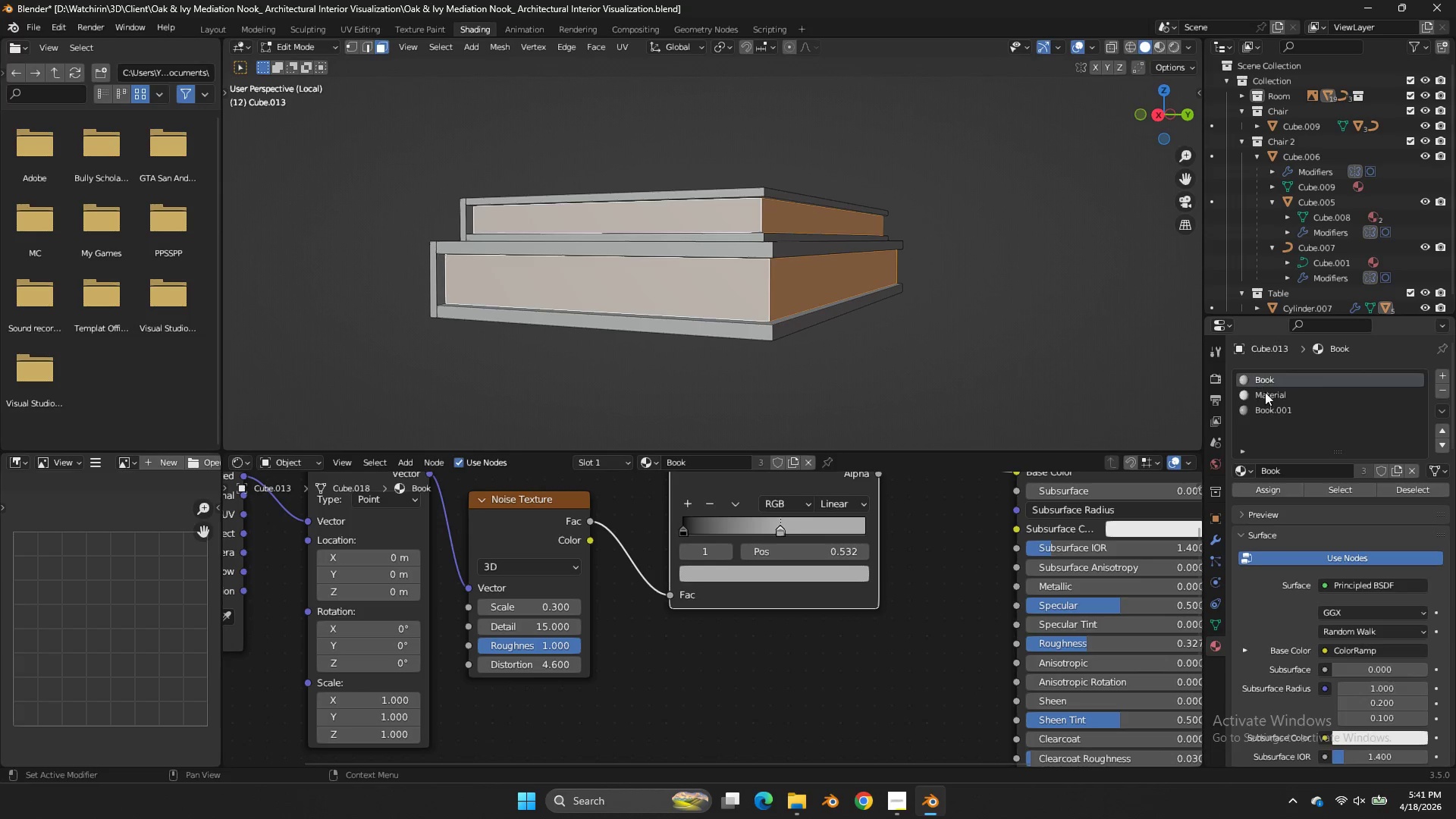 
left_click([1267, 394])
 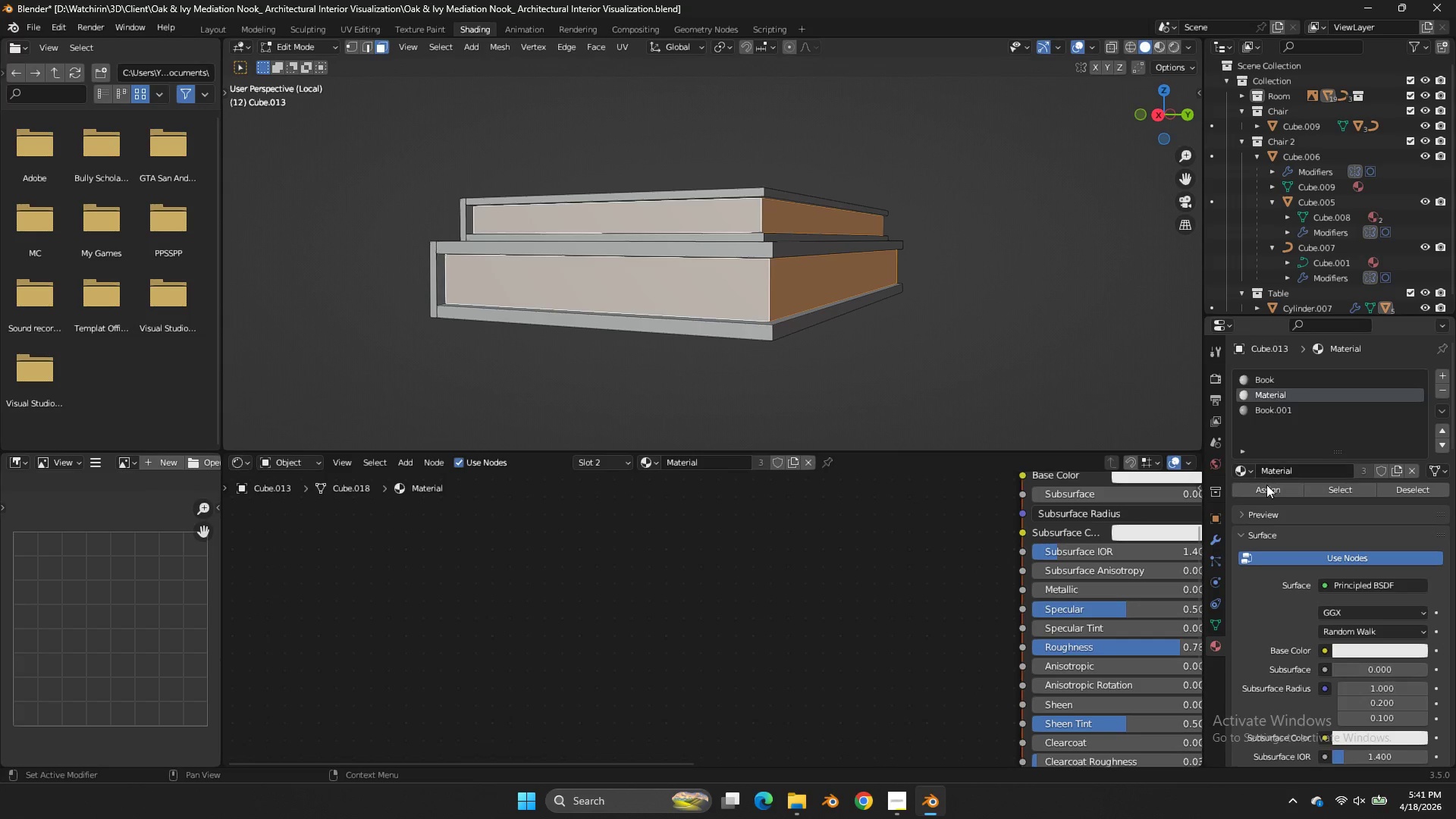 
left_click([1267, 486])
 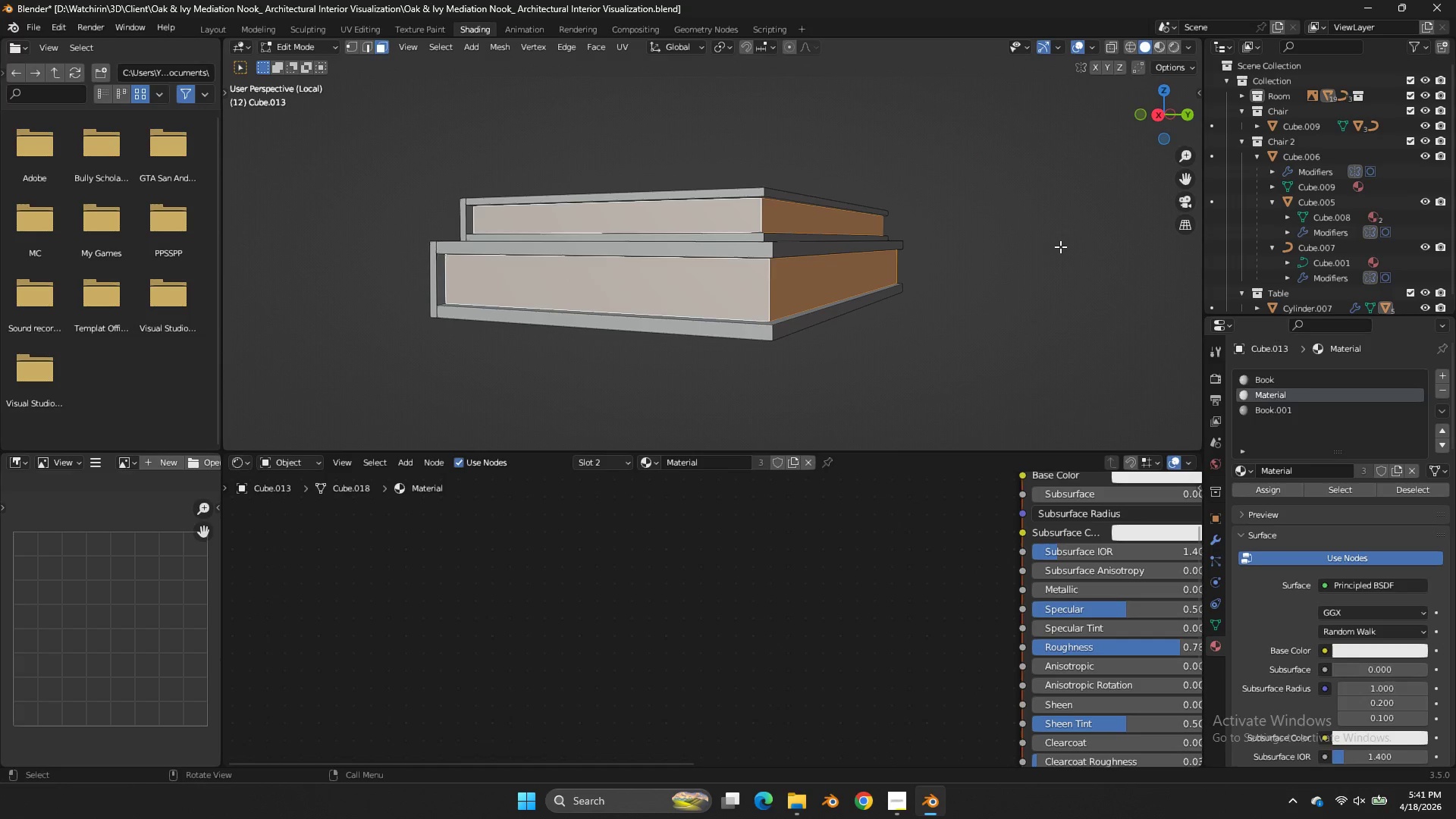 
key(Z)
 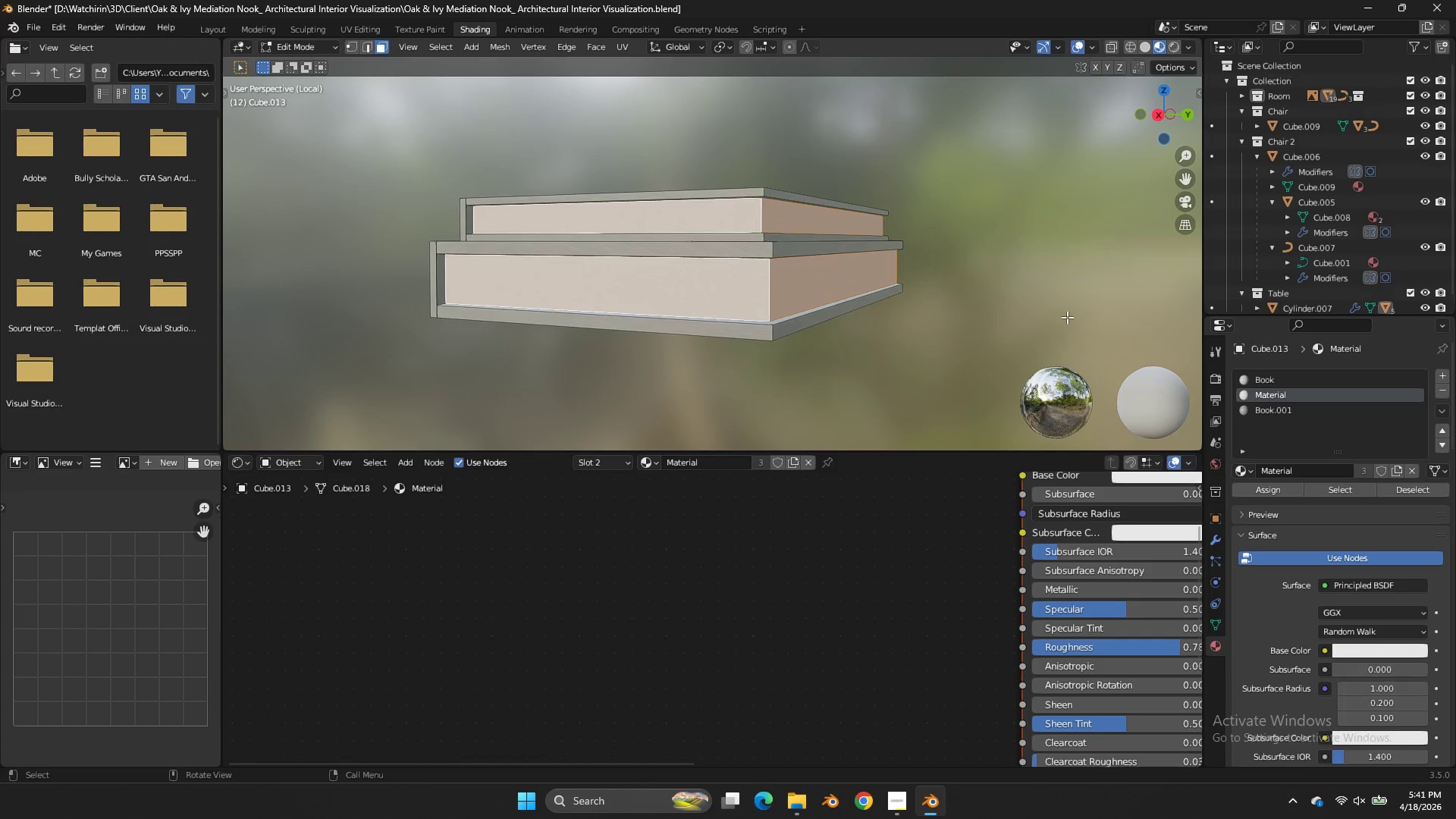 
key(Tab)
 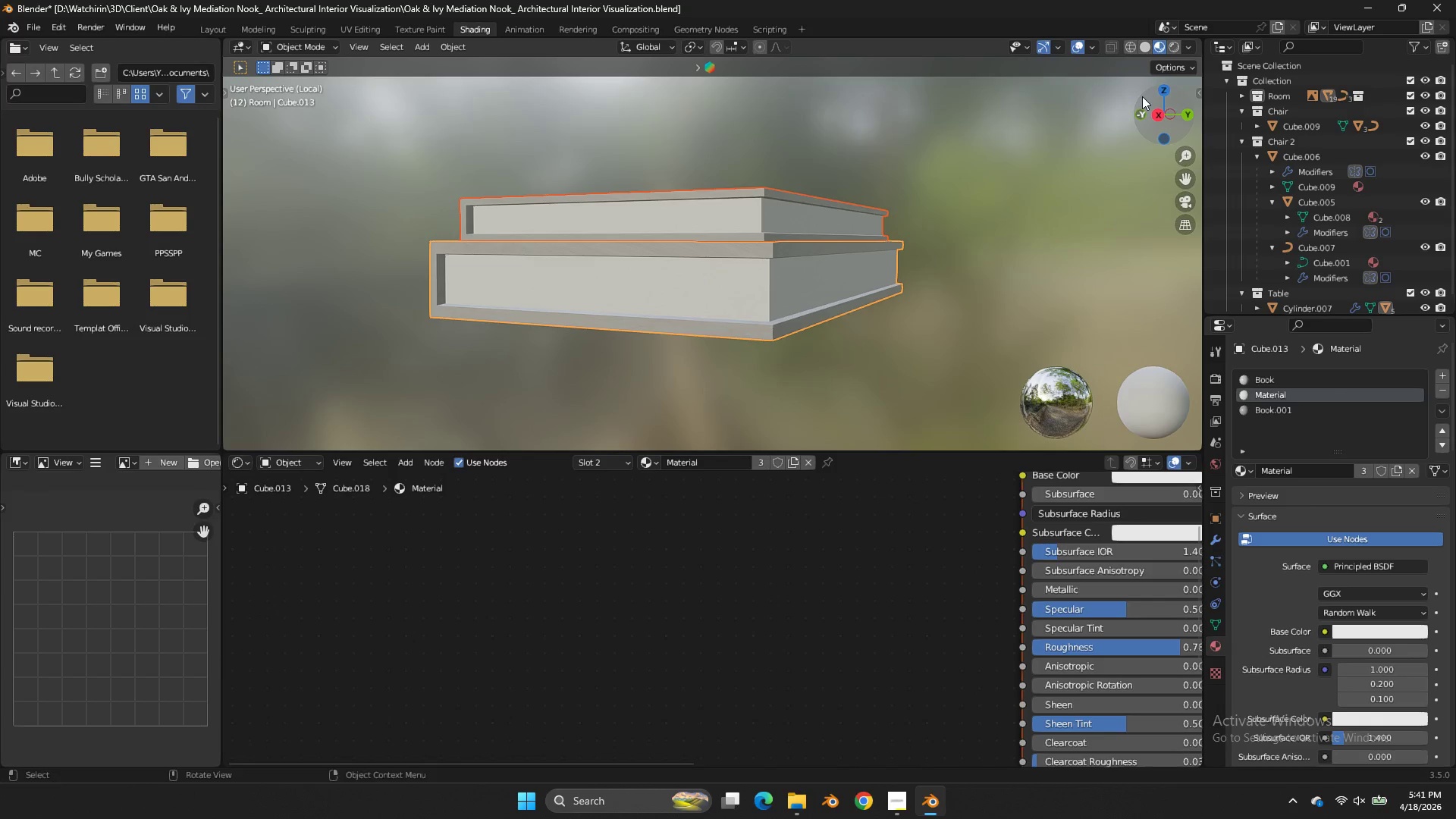 
left_click_drag(start_coordinate=[1156, 89], to_coordinate=[236, 140])
 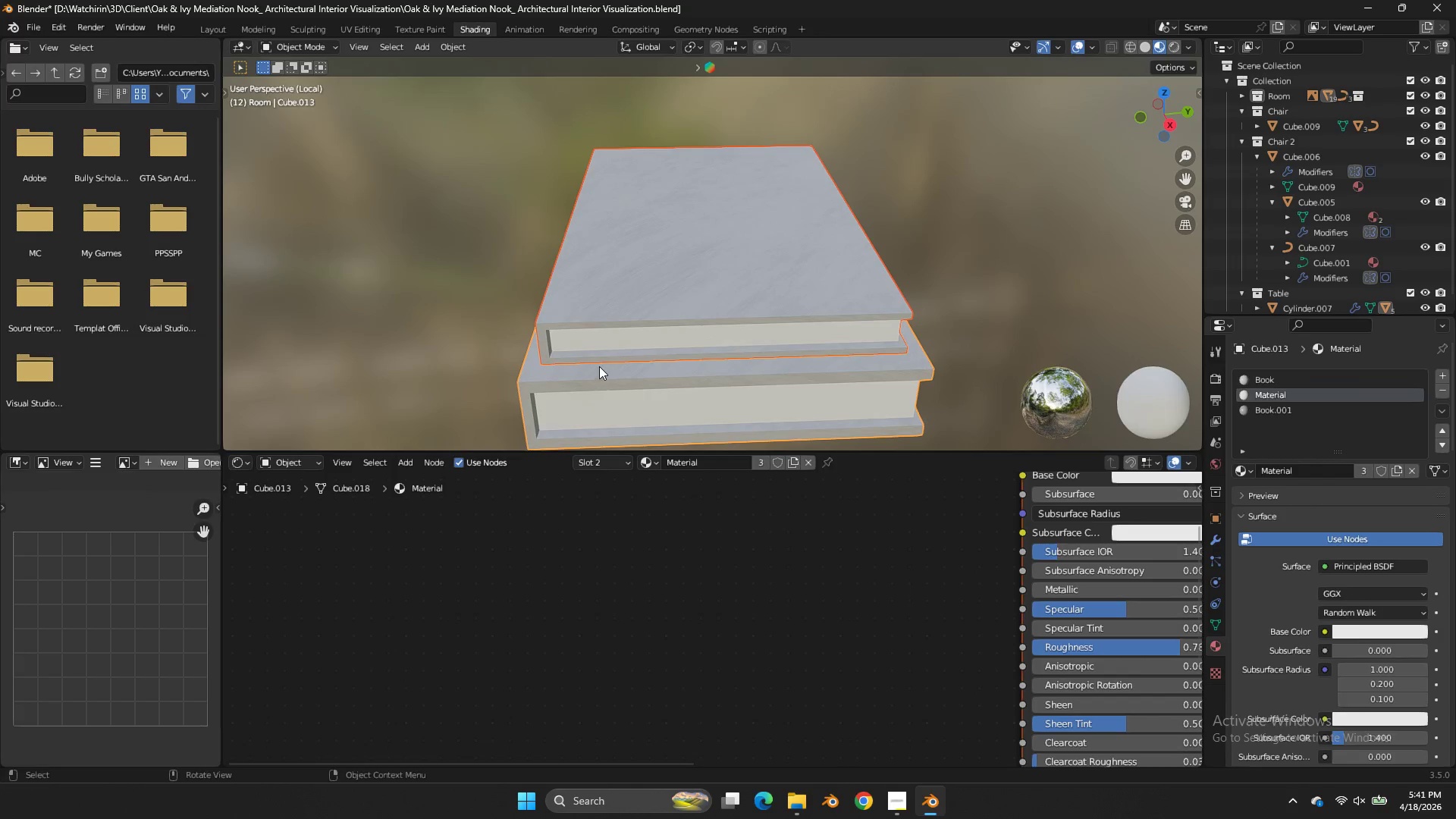 
key(Tab)
 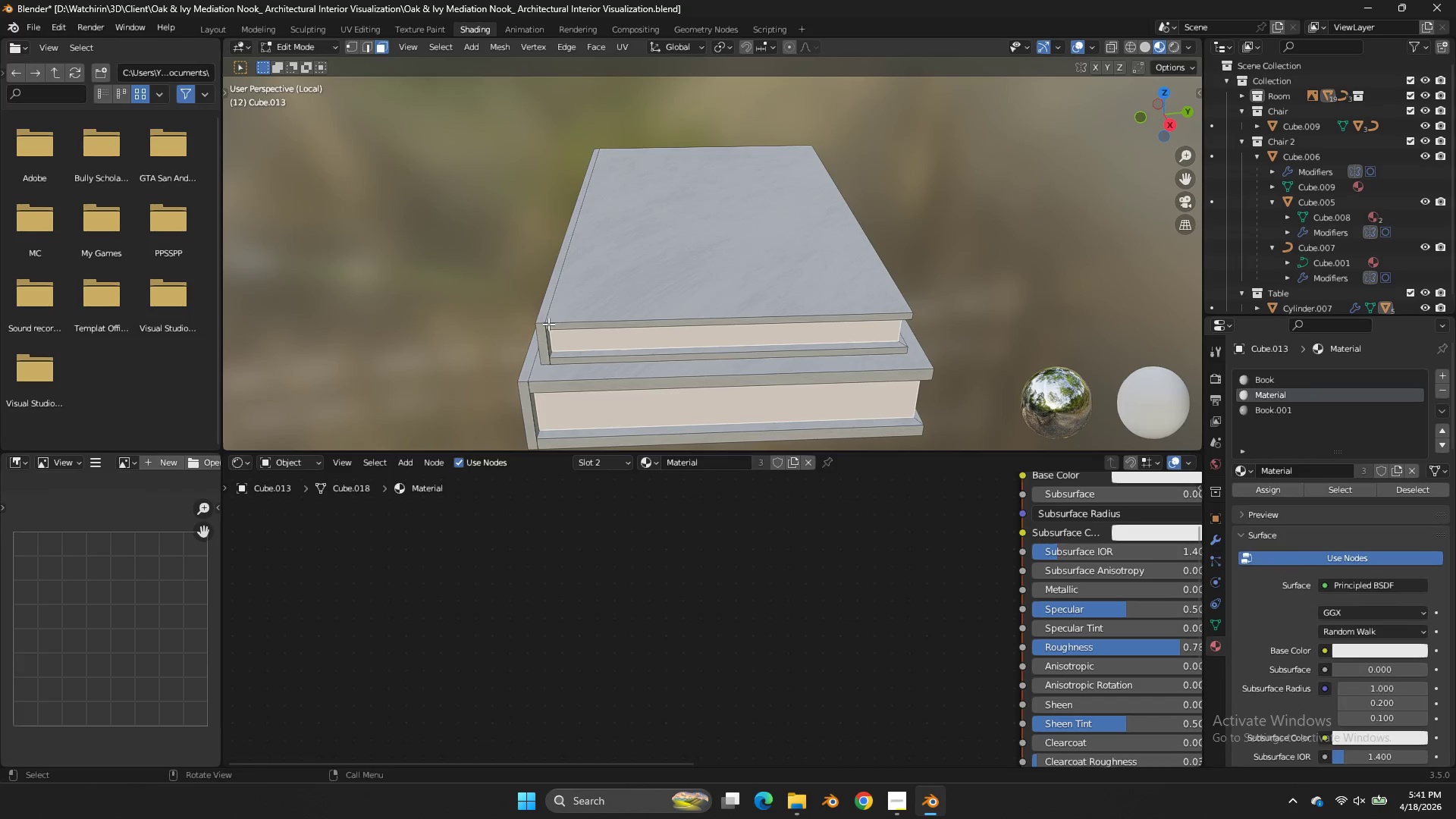 
hold_key(key=AltLeft, duration=1.7)
left_click([536, 324])
 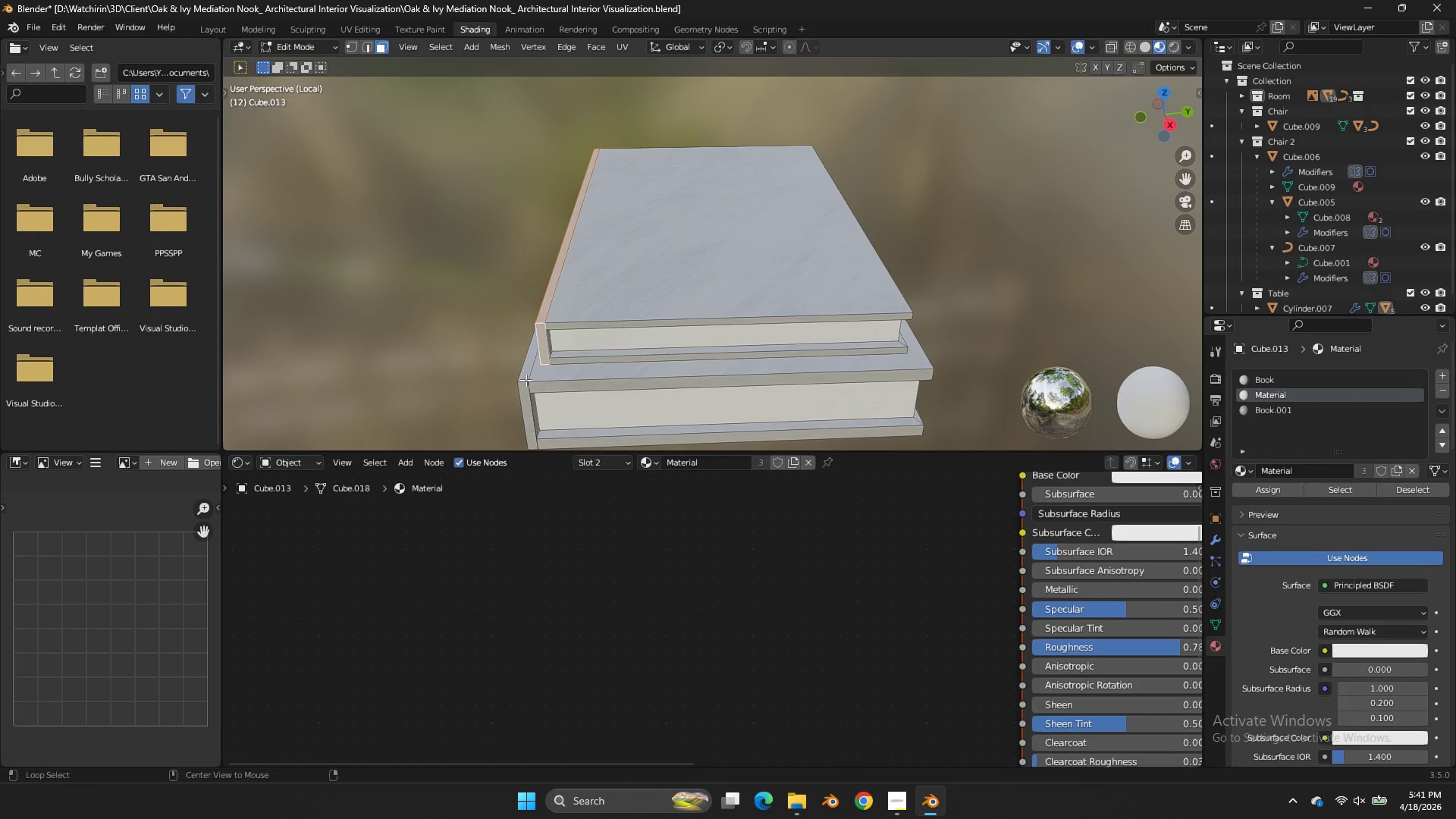 
hold_key(key=ShiftLeft, duration=0.8)
left_click([519, 381])
 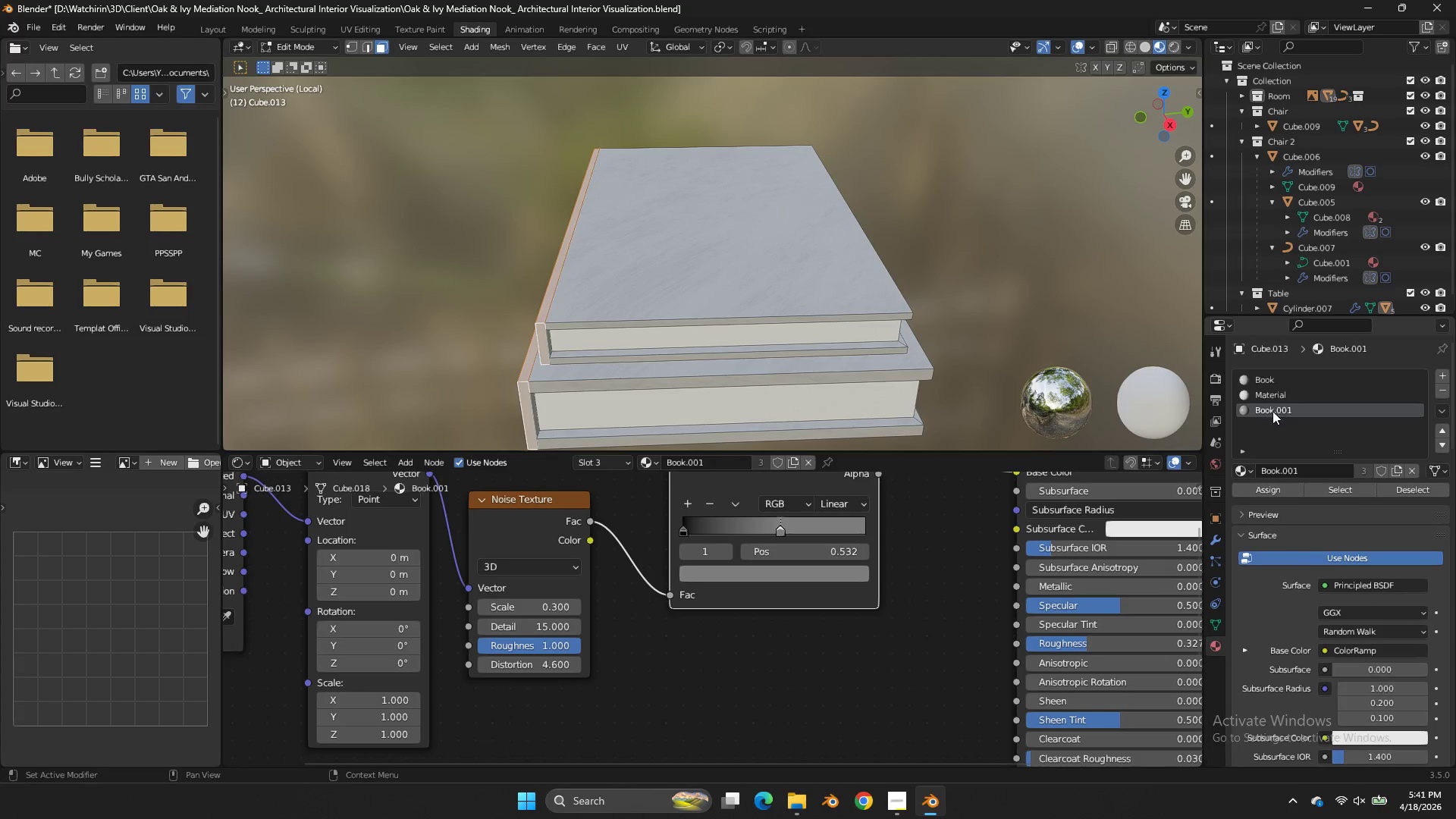 
left_click([1260, 491])
 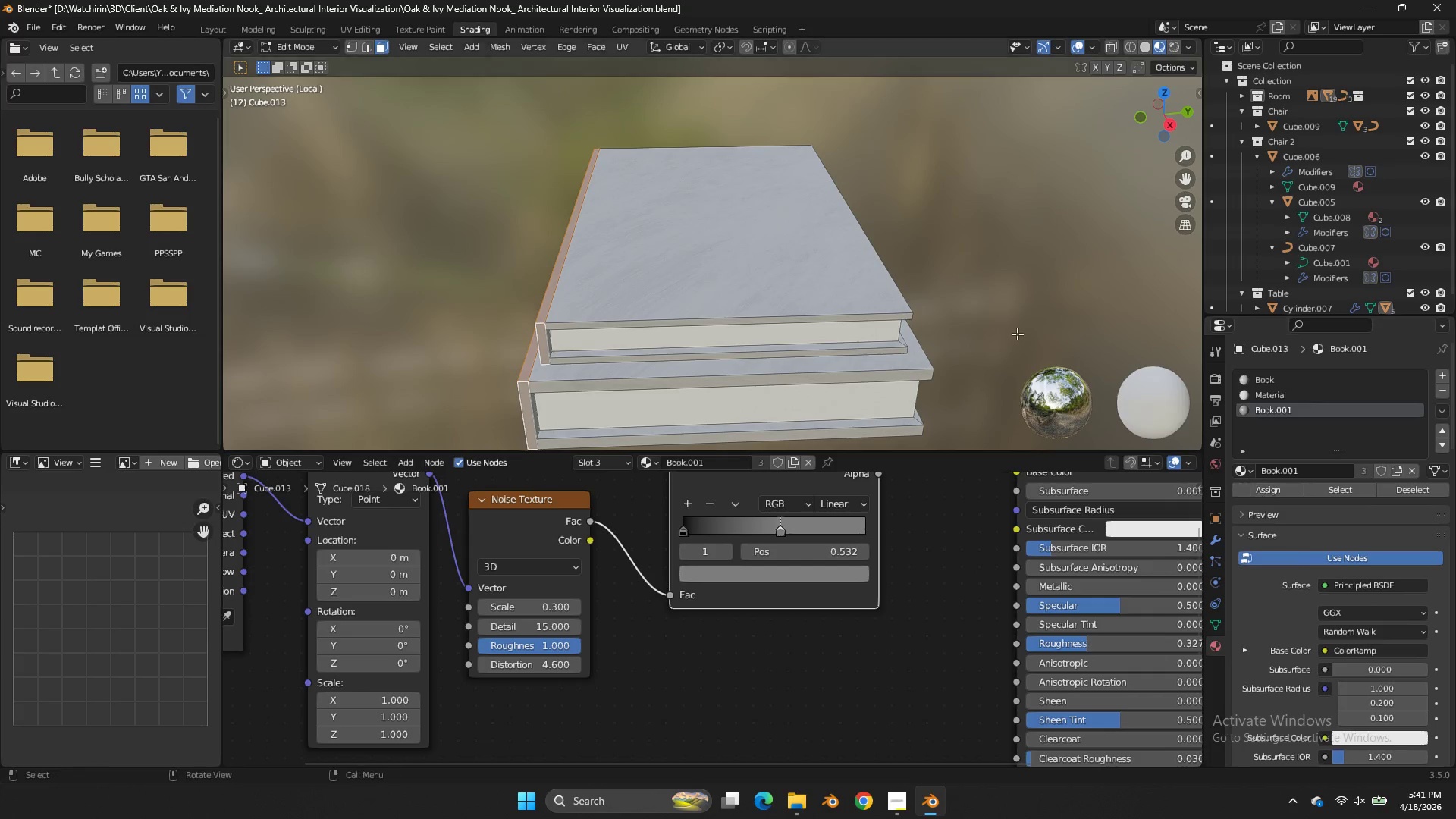 
key(Tab)
 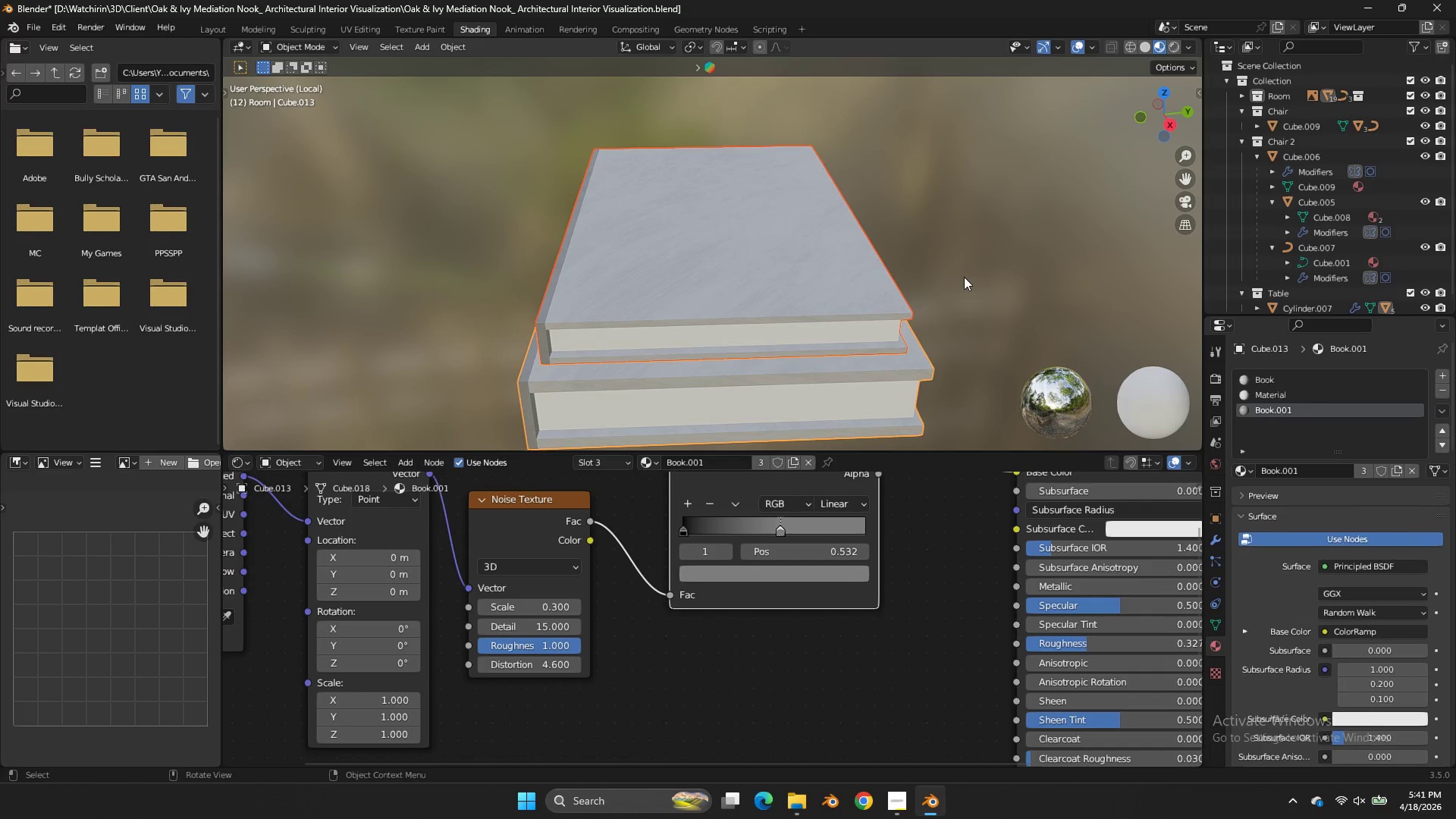 
left_click([964, 277])
 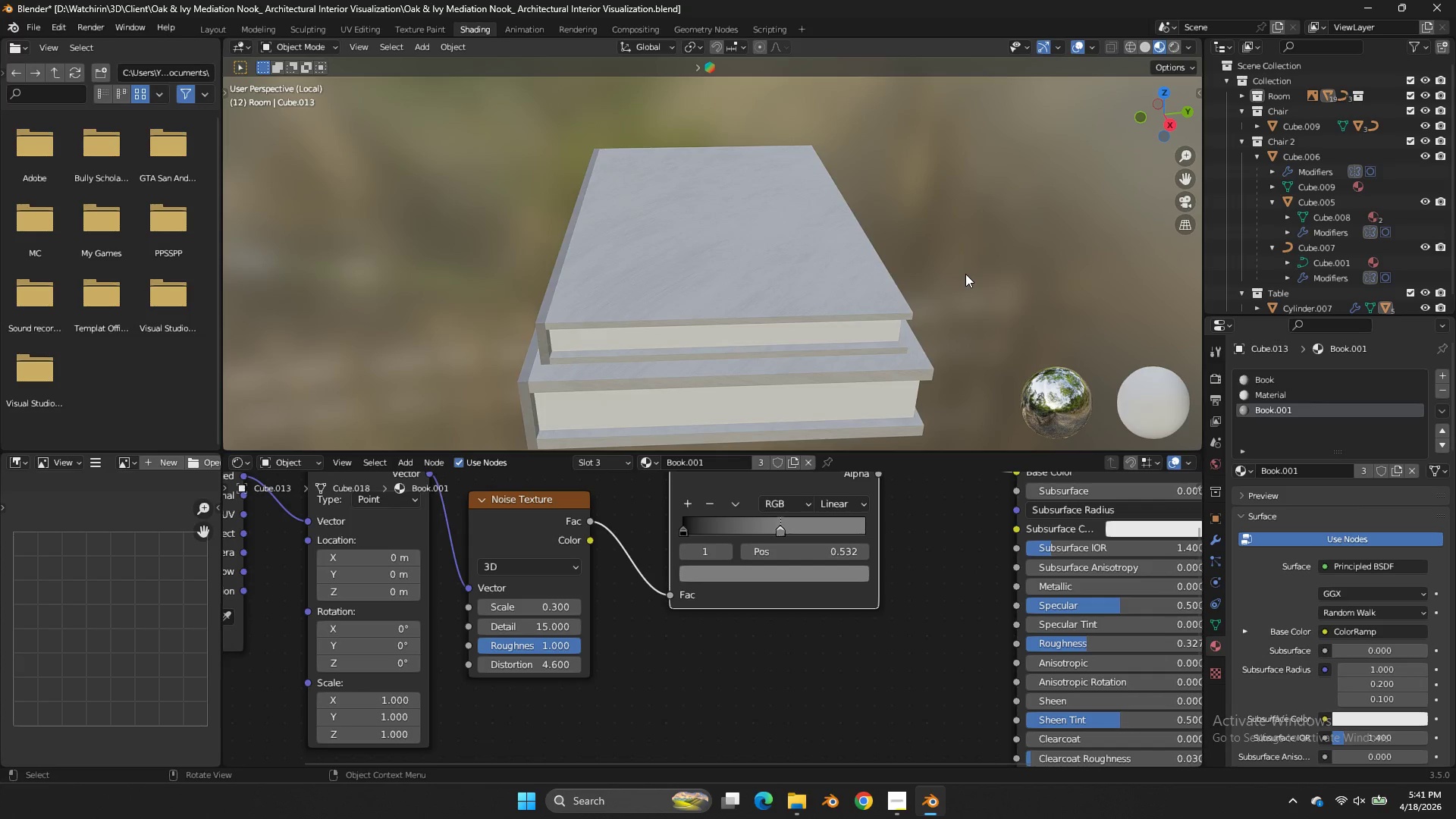 
key(Control+S)
 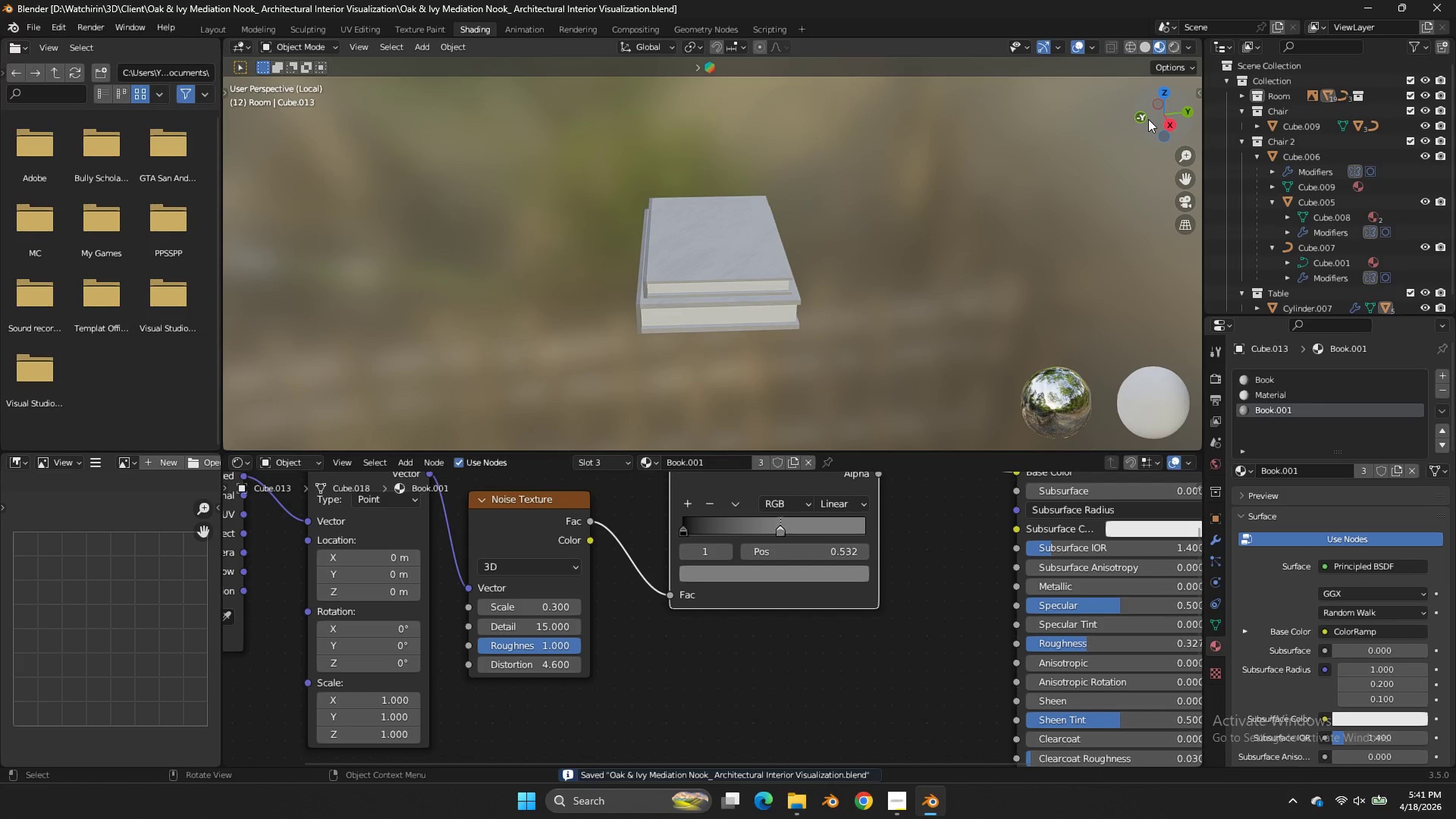 
scroll: coordinate [965, 274], scroll_direction: down, amount: 4.0
 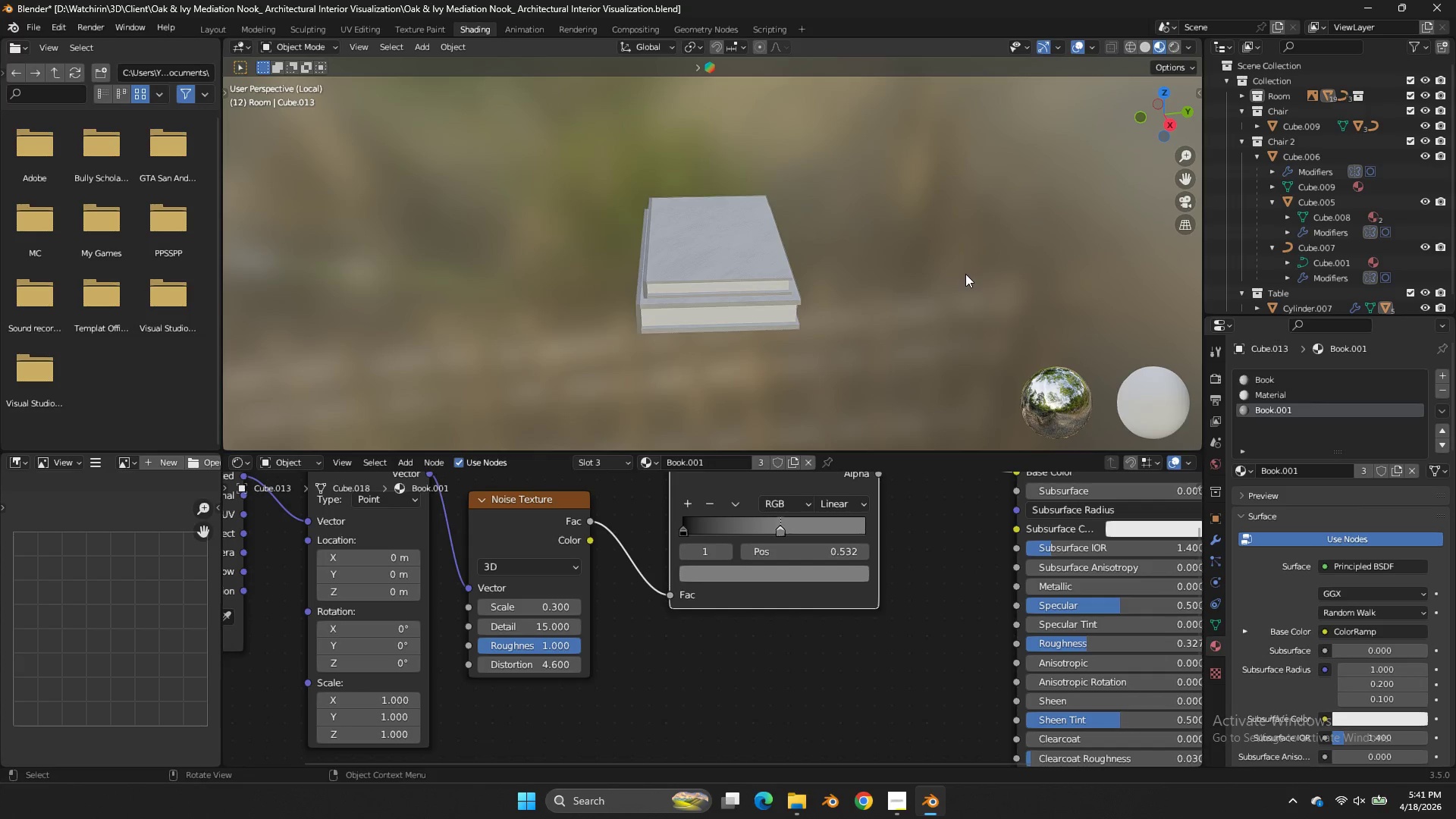 
left_click_drag(start_coordinate=[1150, 117], to_coordinate=[1156, 114])
 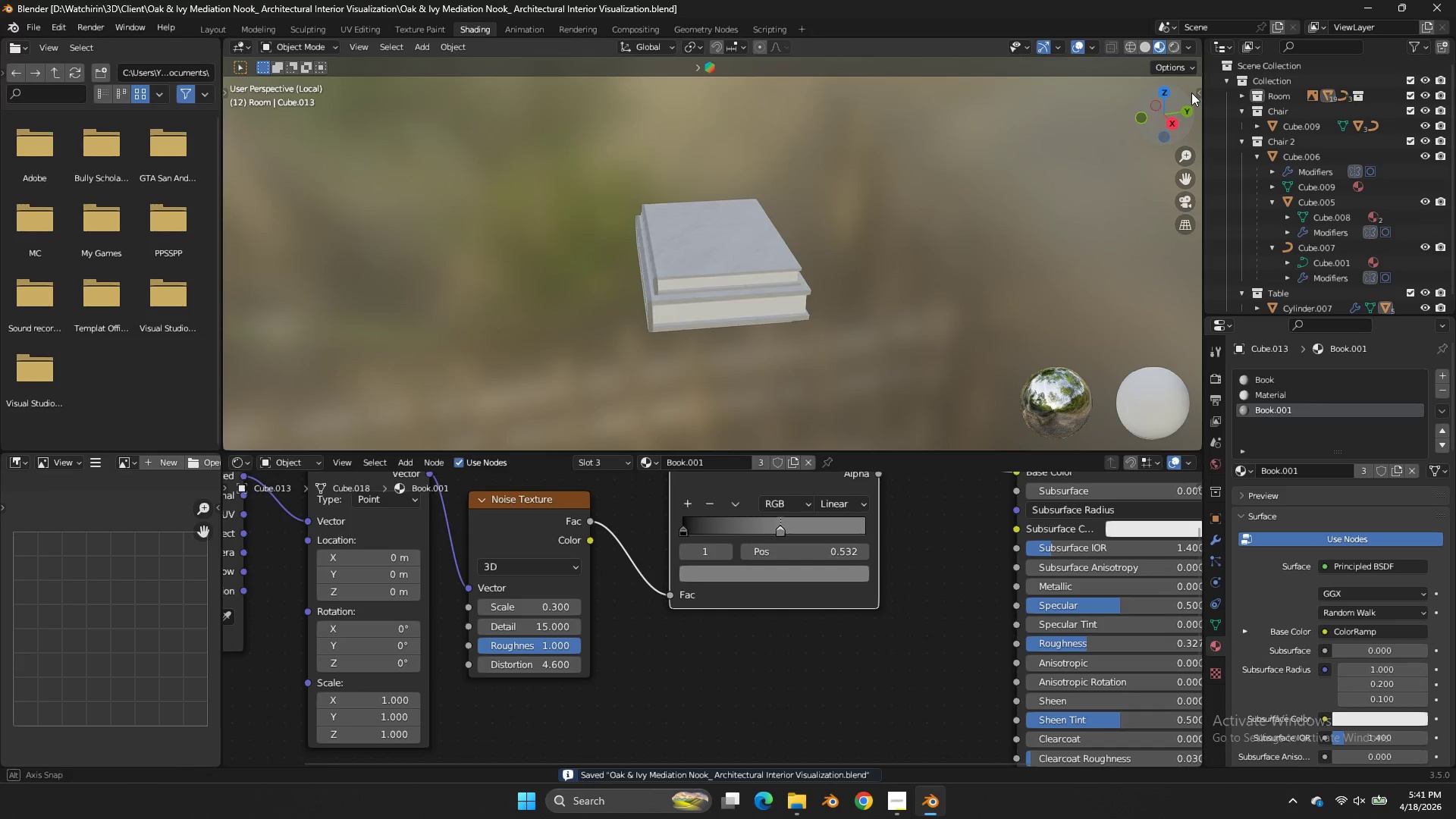 
left_click_drag(start_coordinate=[1154, 114], to_coordinate=[237, 86])
 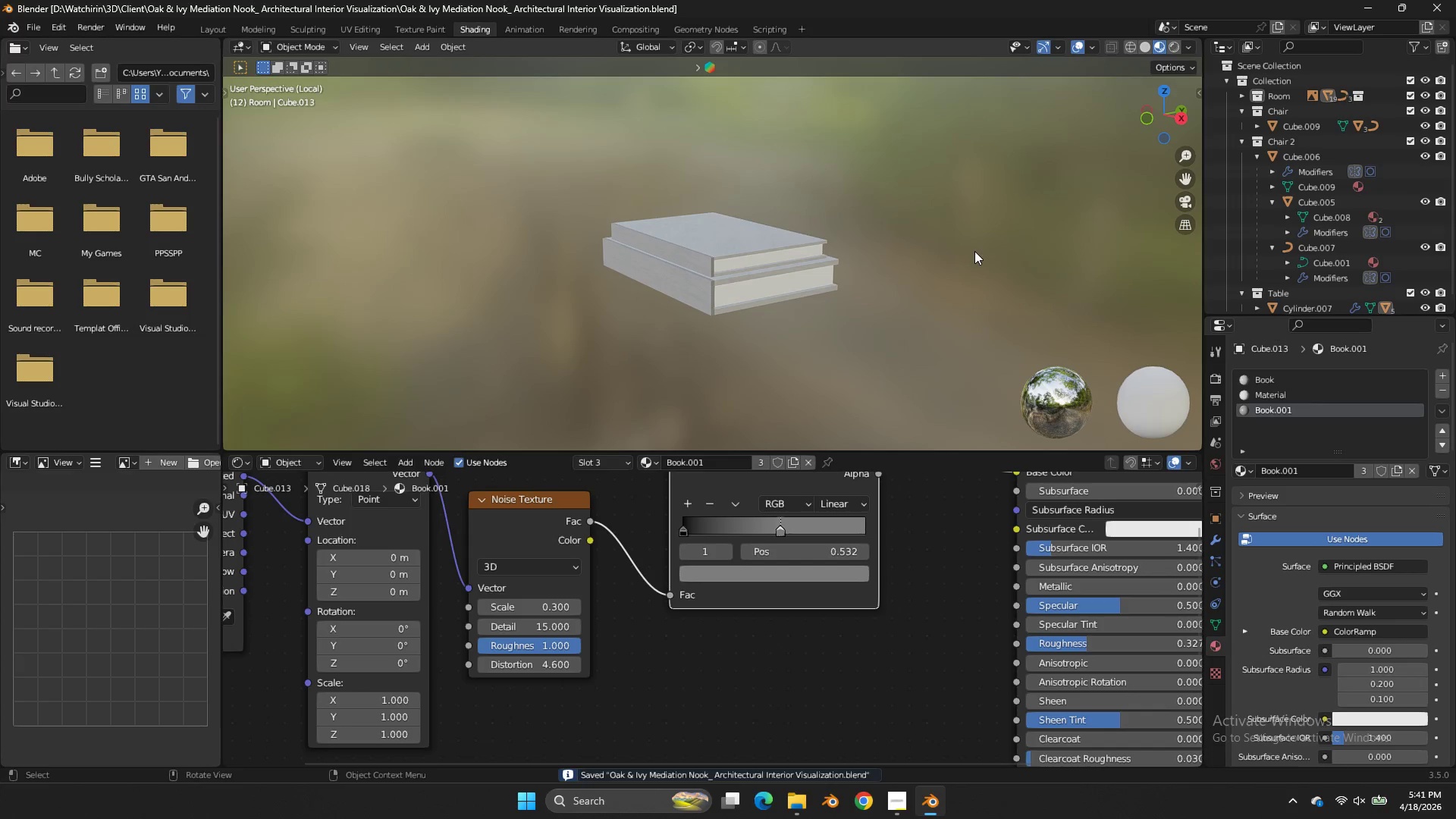 
key(Control+ControlLeft)
 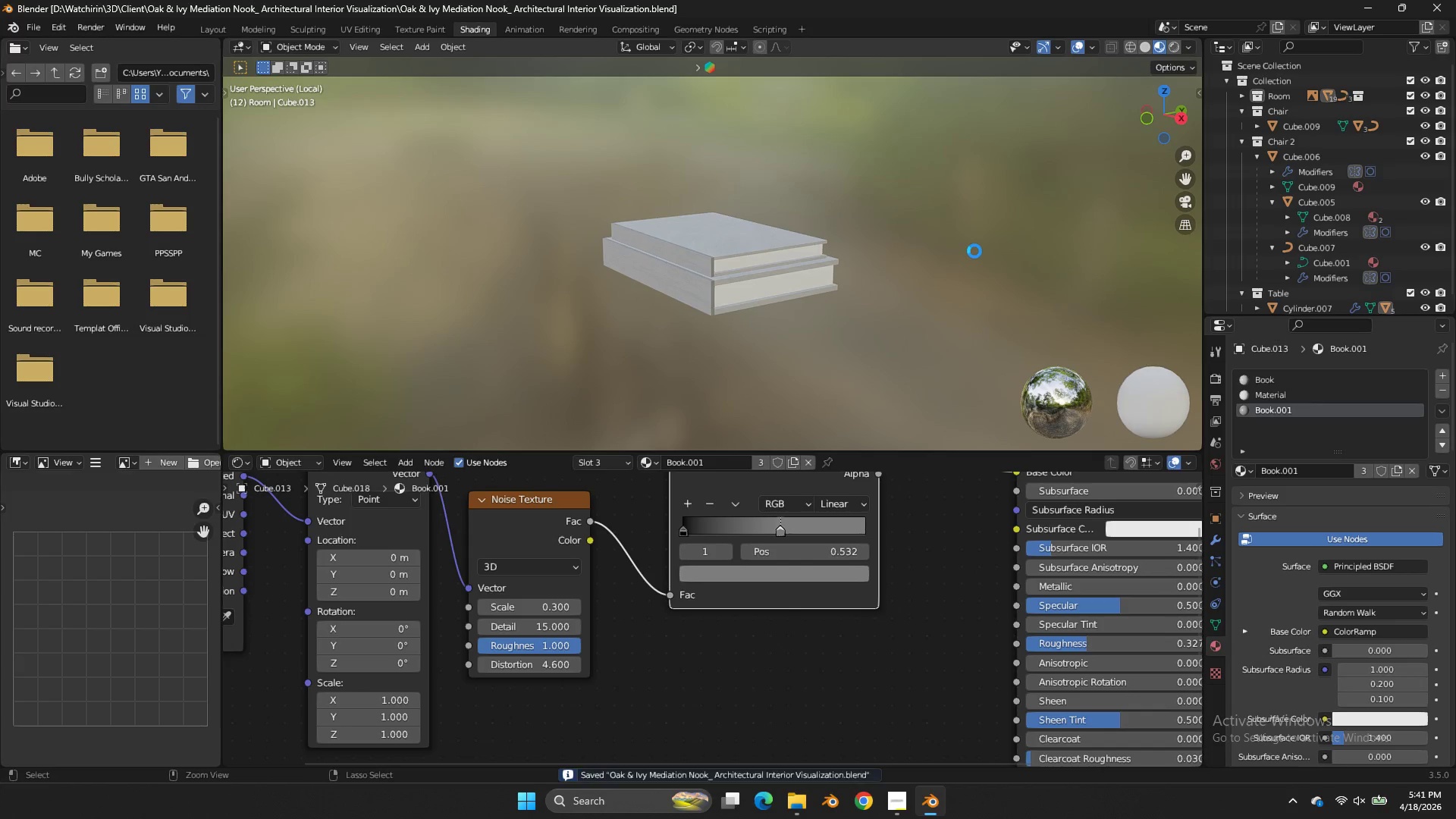 
key(Control+S)
 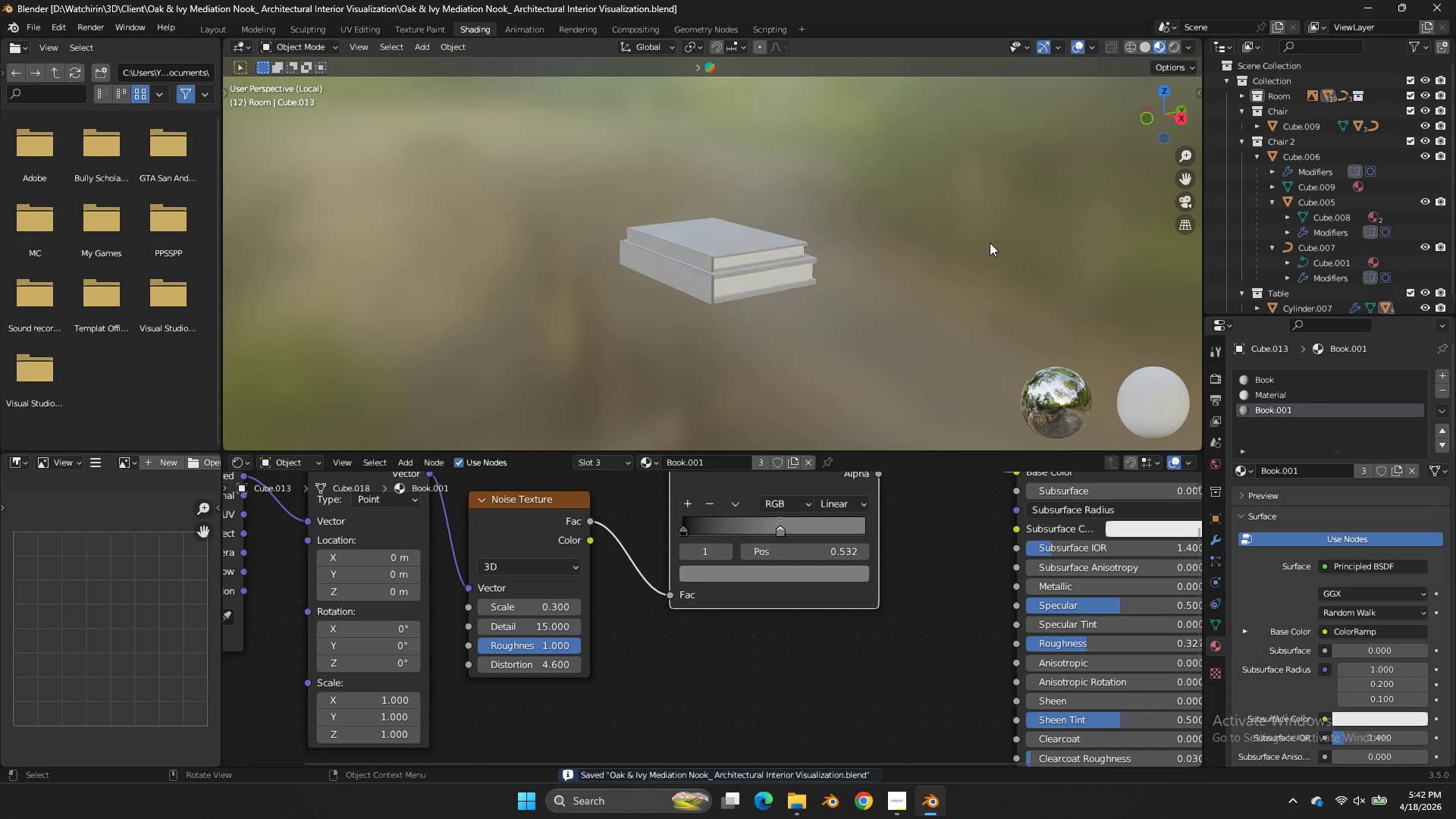 
scroll: coordinate [990, 243], scroll_direction: up, amount: 1.0
 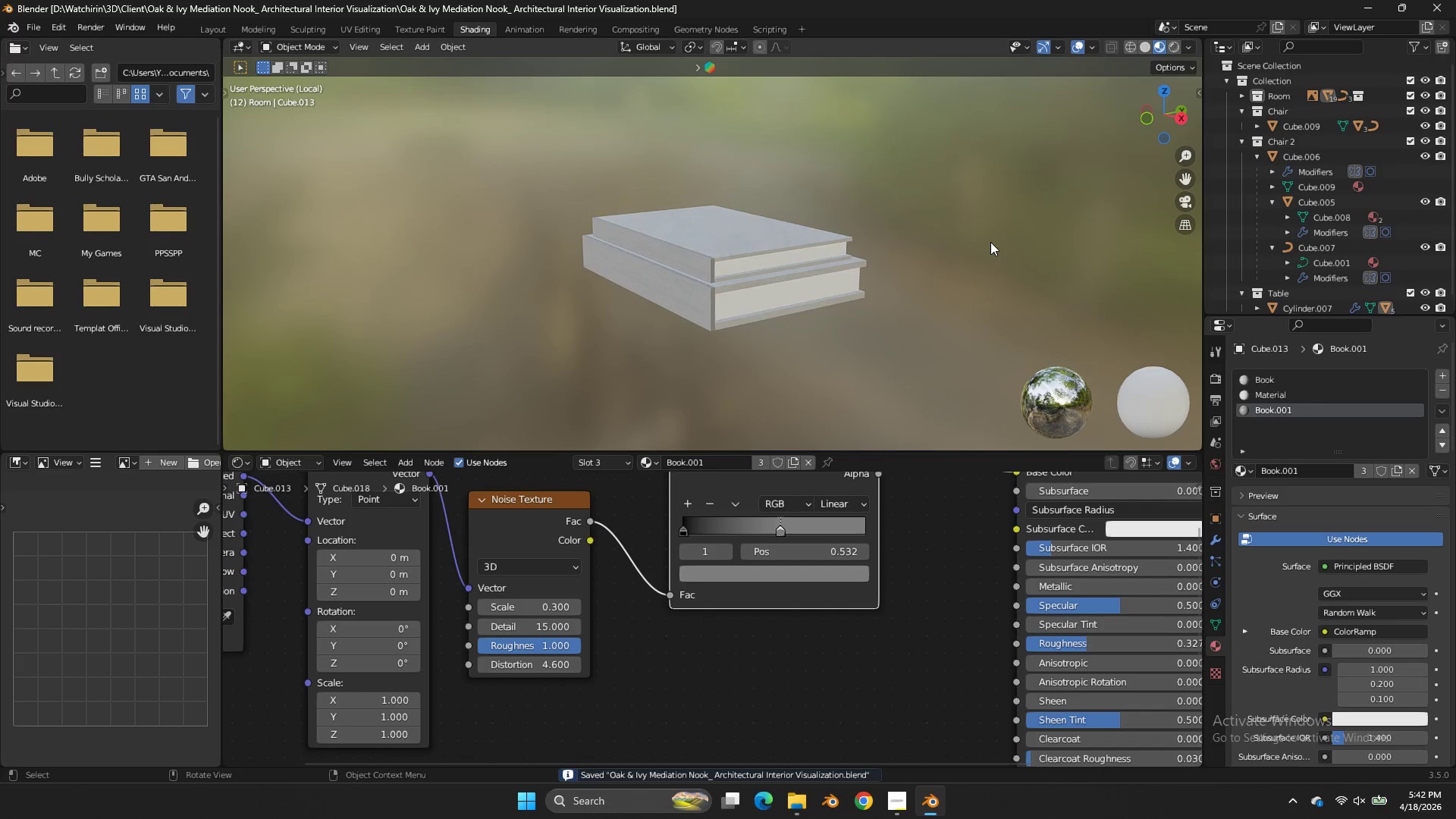 
key(Control+ControlLeft)
 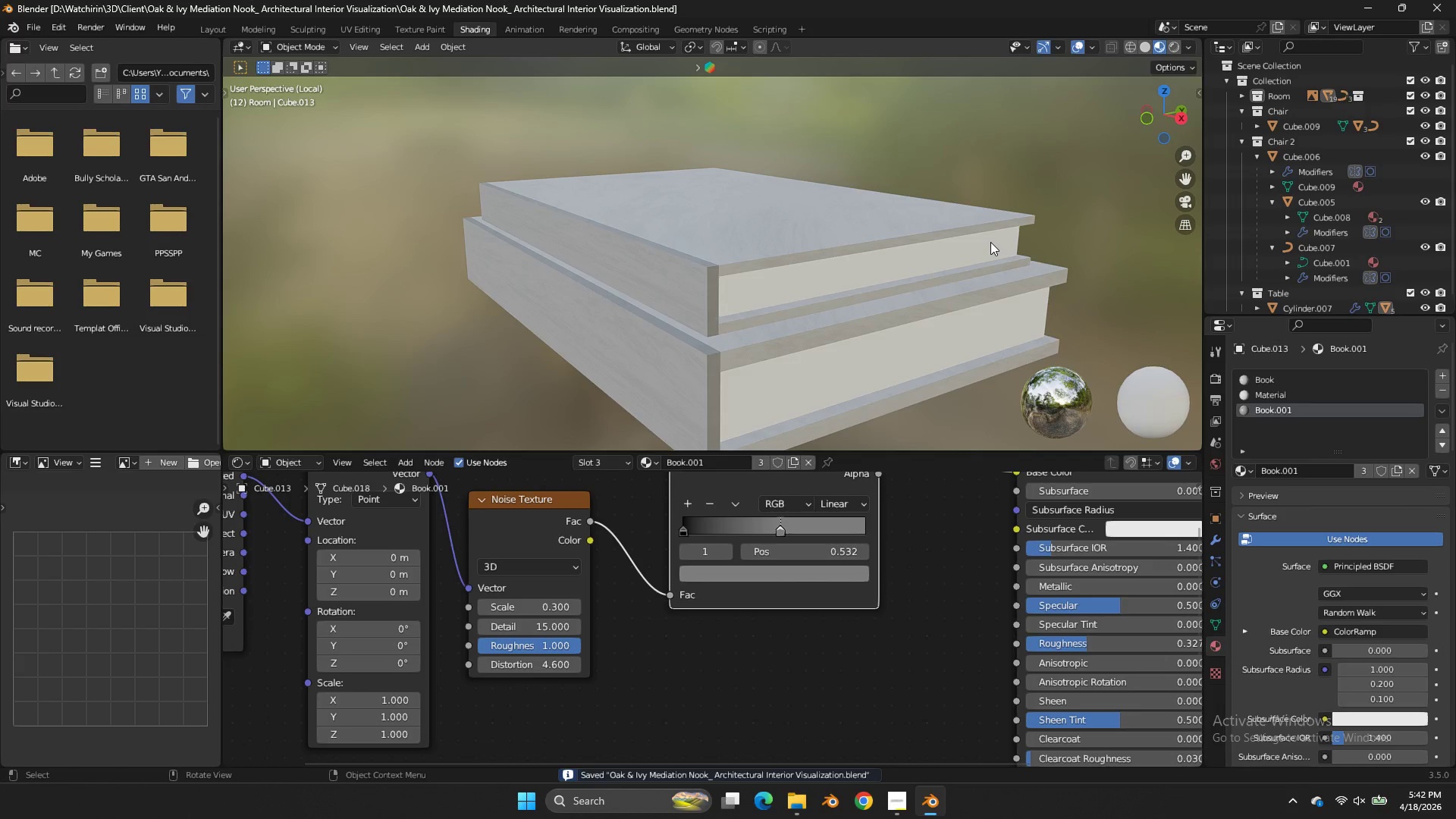 
scroll: coordinate [990, 242], scroll_direction: up, amount: 4.0
 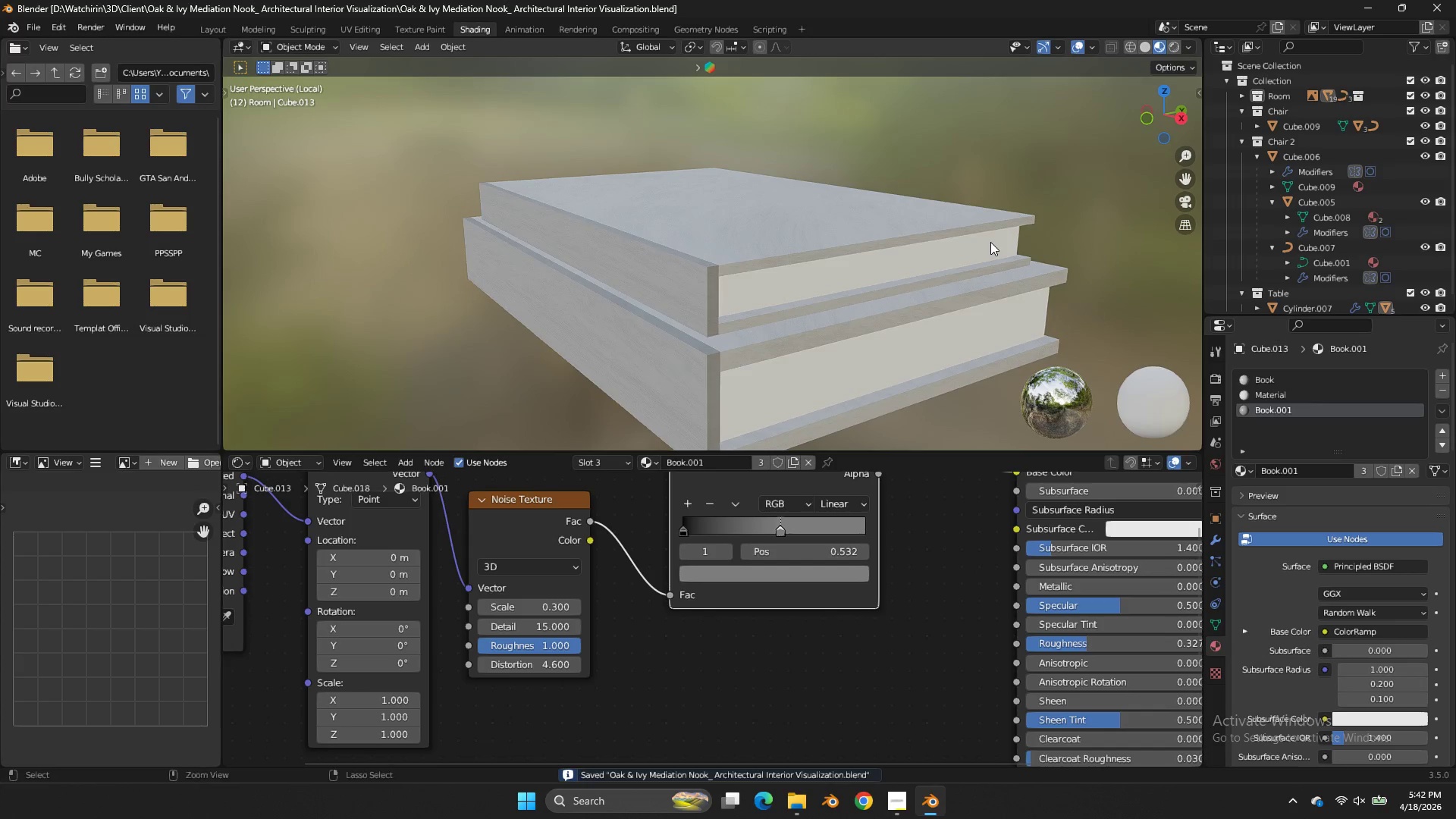 
key(Tab)
 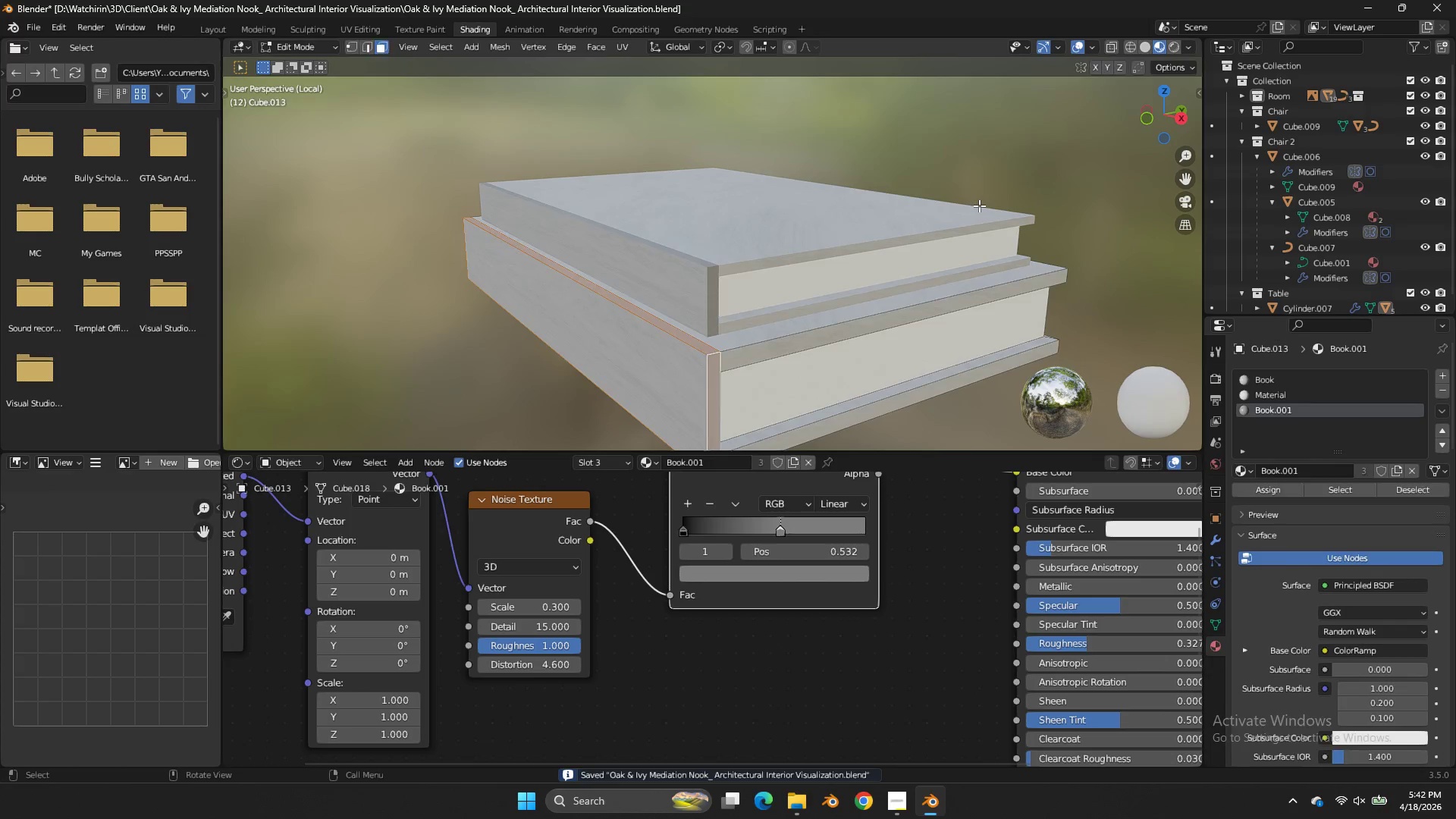 
key(Tab)
 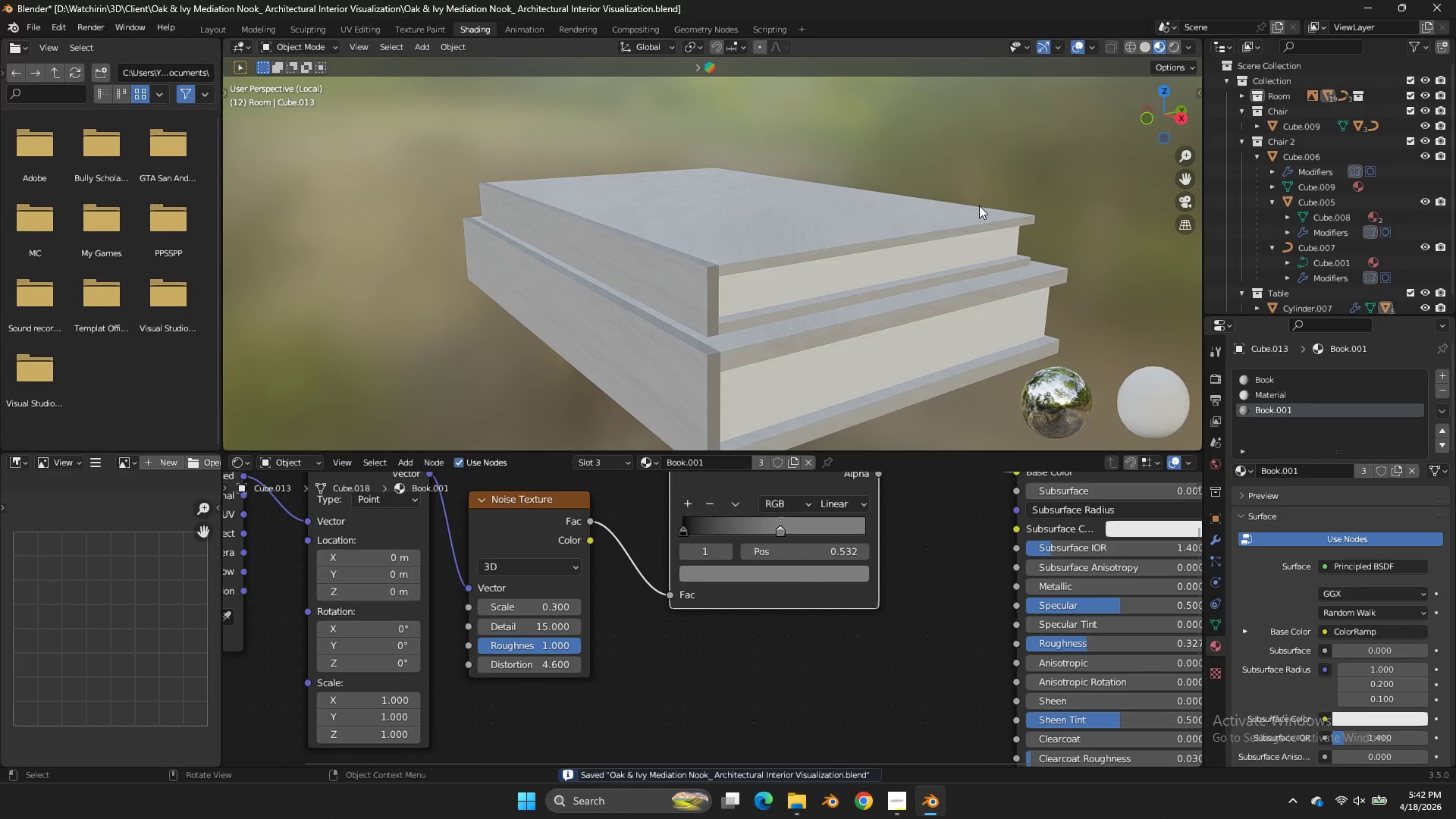 
key(NumpadDivide)
 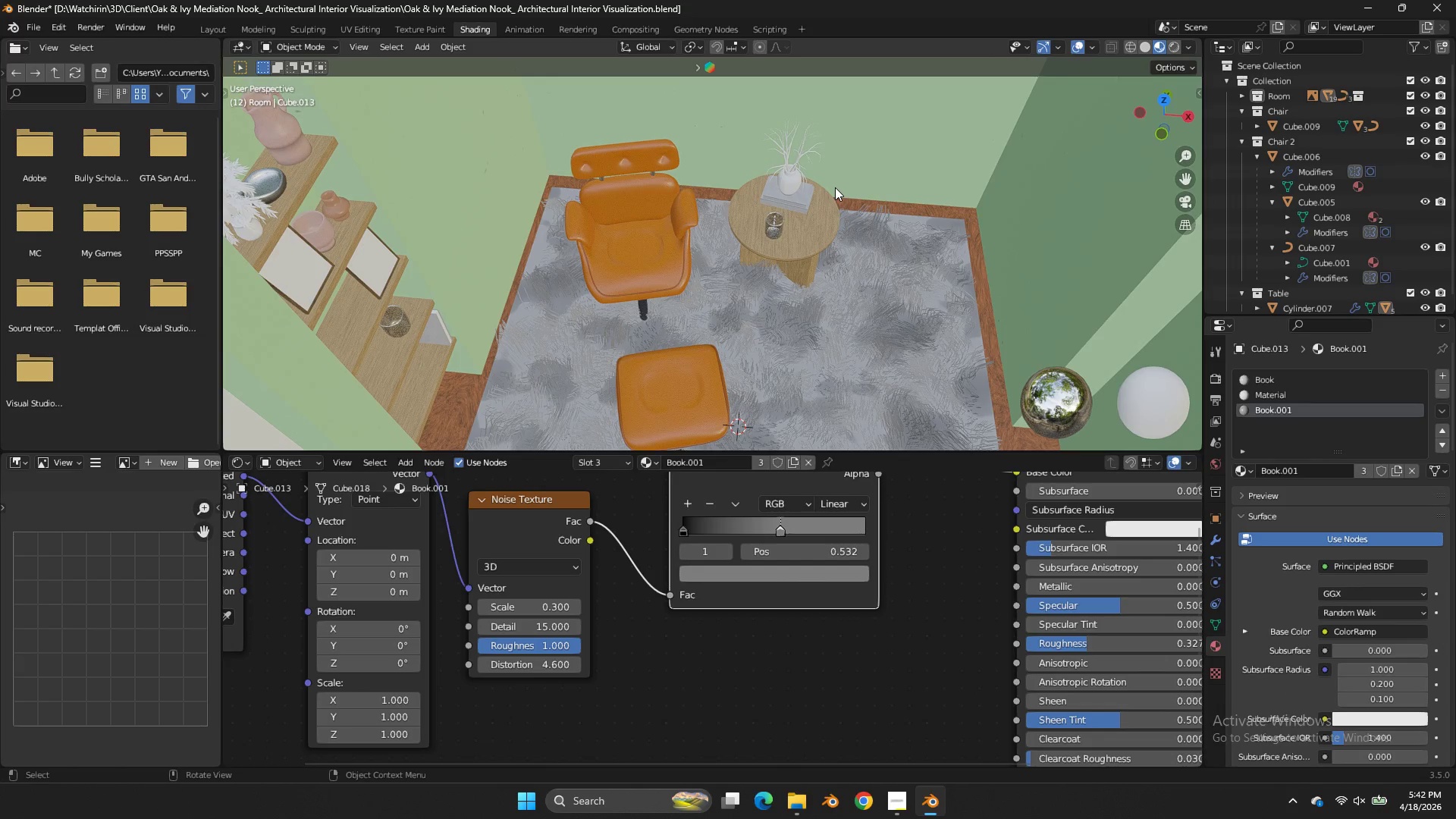 
left_click([799, 187])
 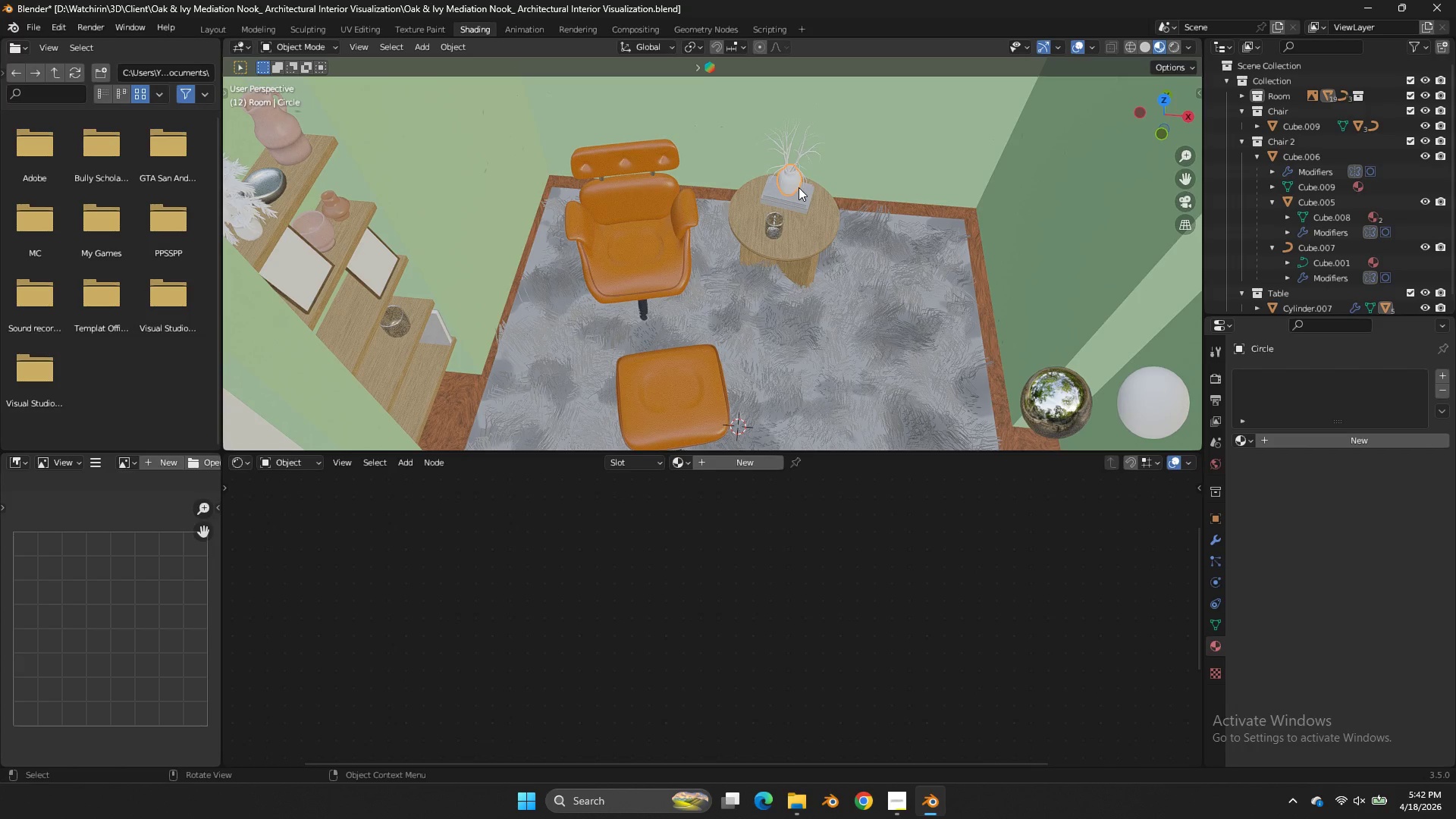 
wait(30.83)
 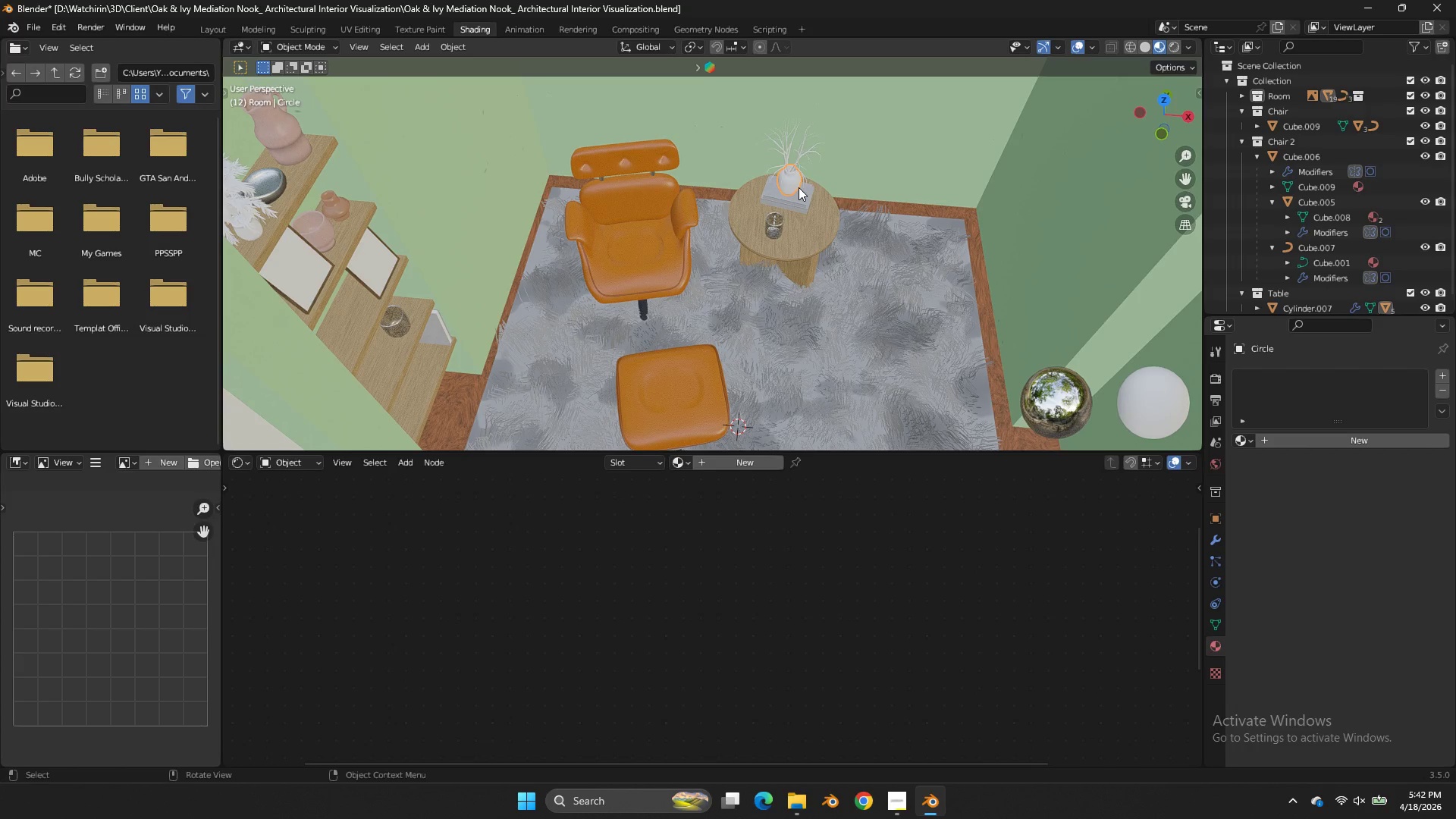 
key(NumpadDivide)
 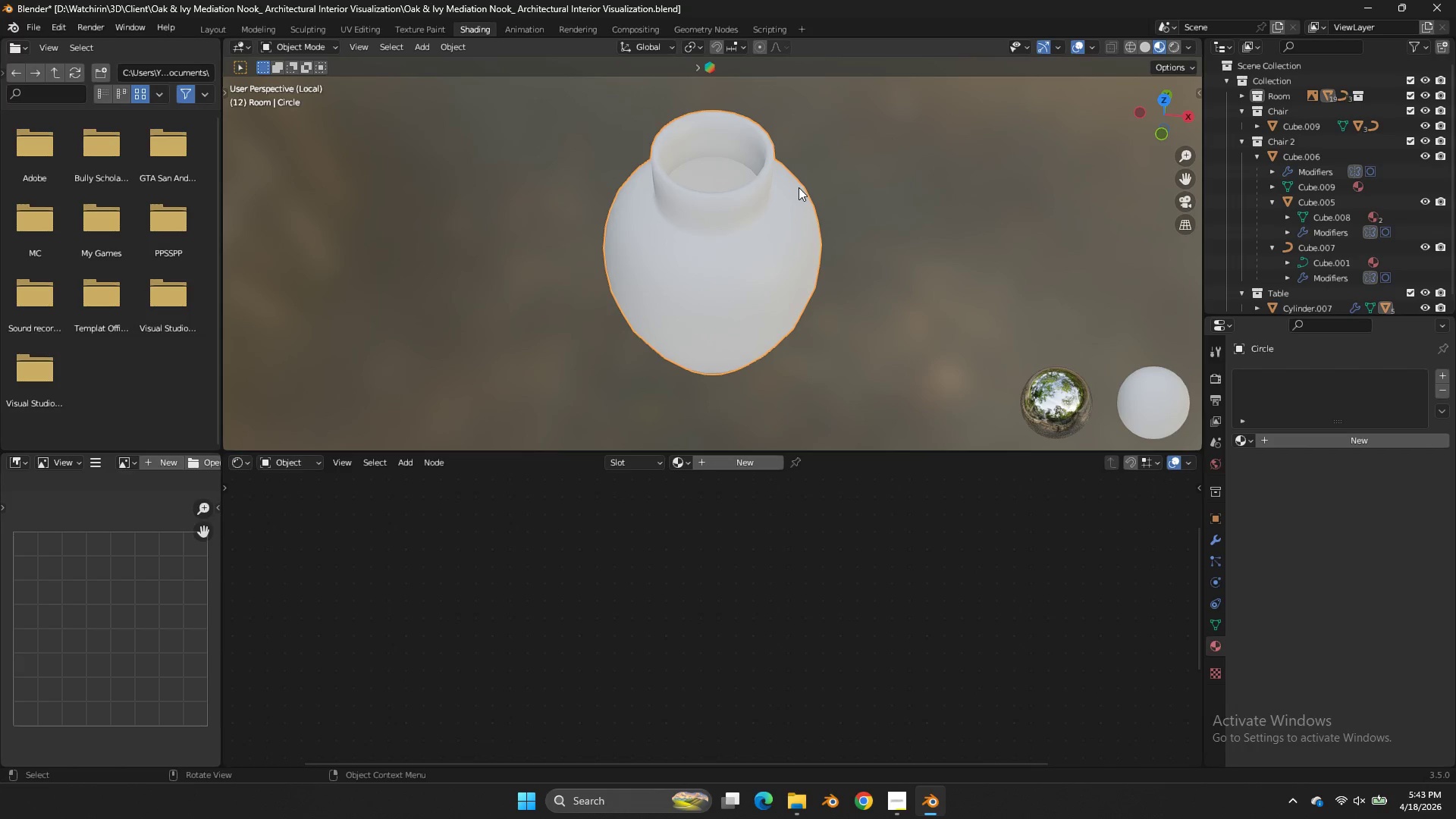 
wait(33.3)
 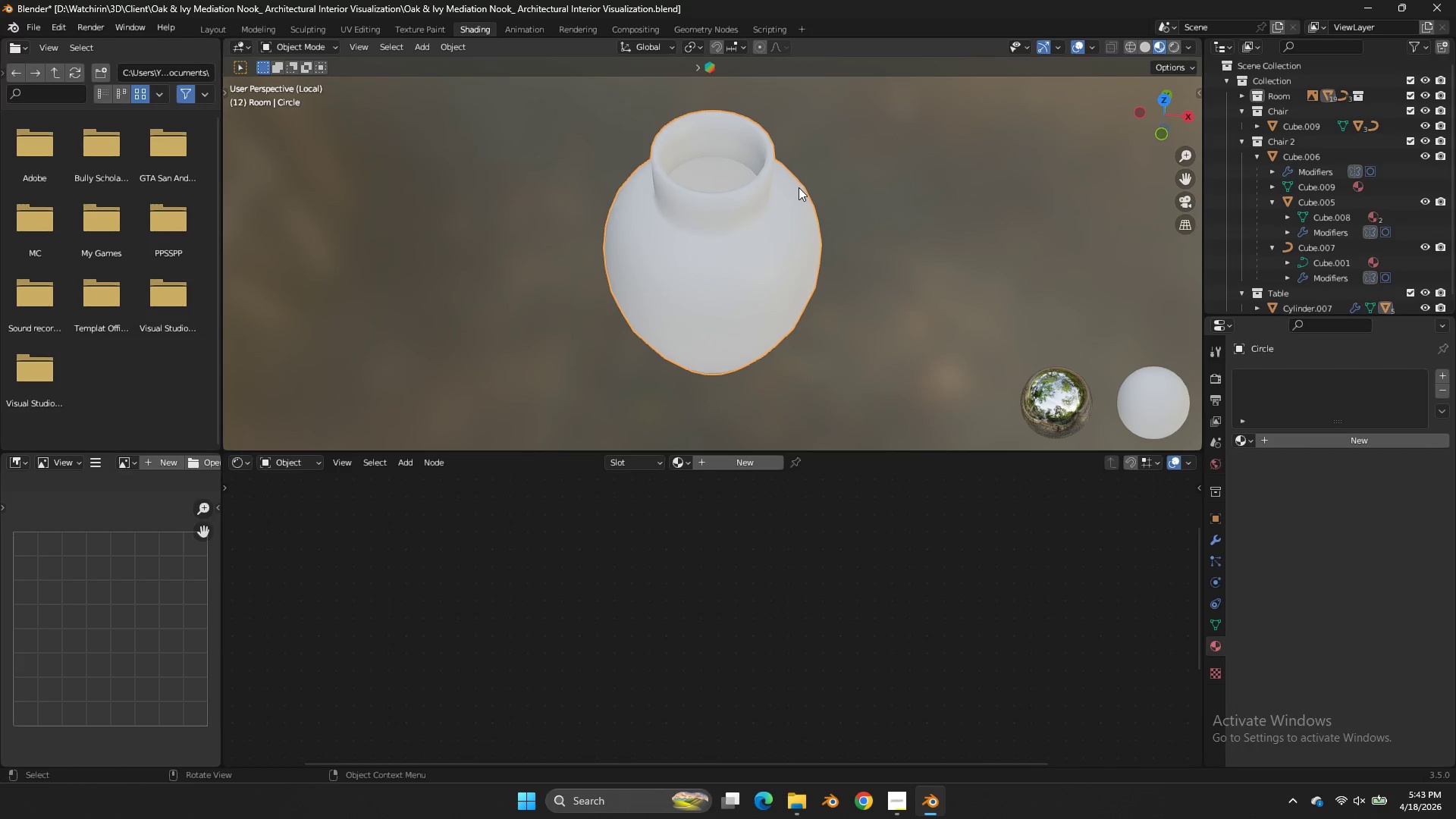 
left_click([686, 460])
 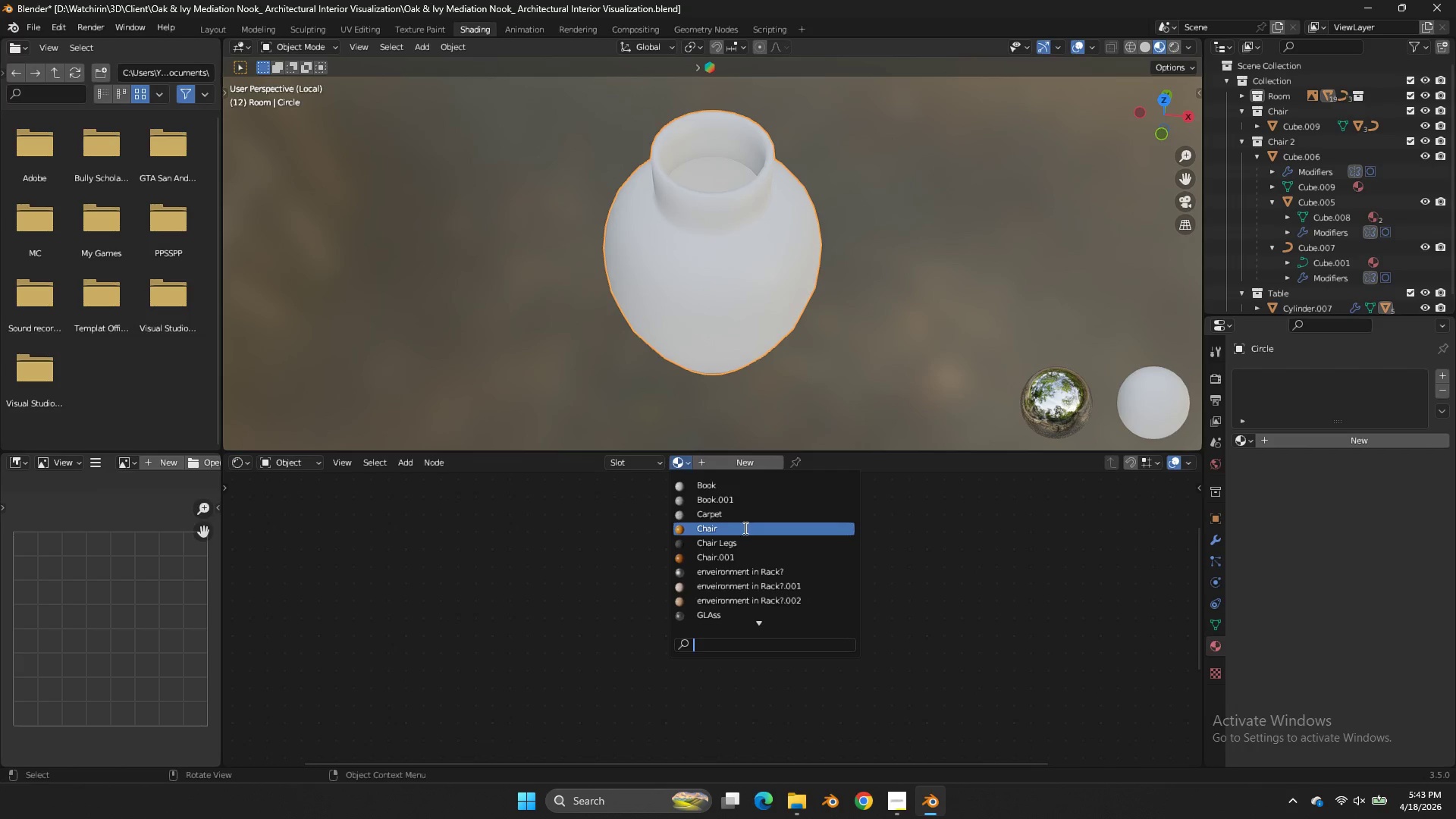 
scroll: coordinate [743, 563], scroll_direction: down, amount: 5.0
 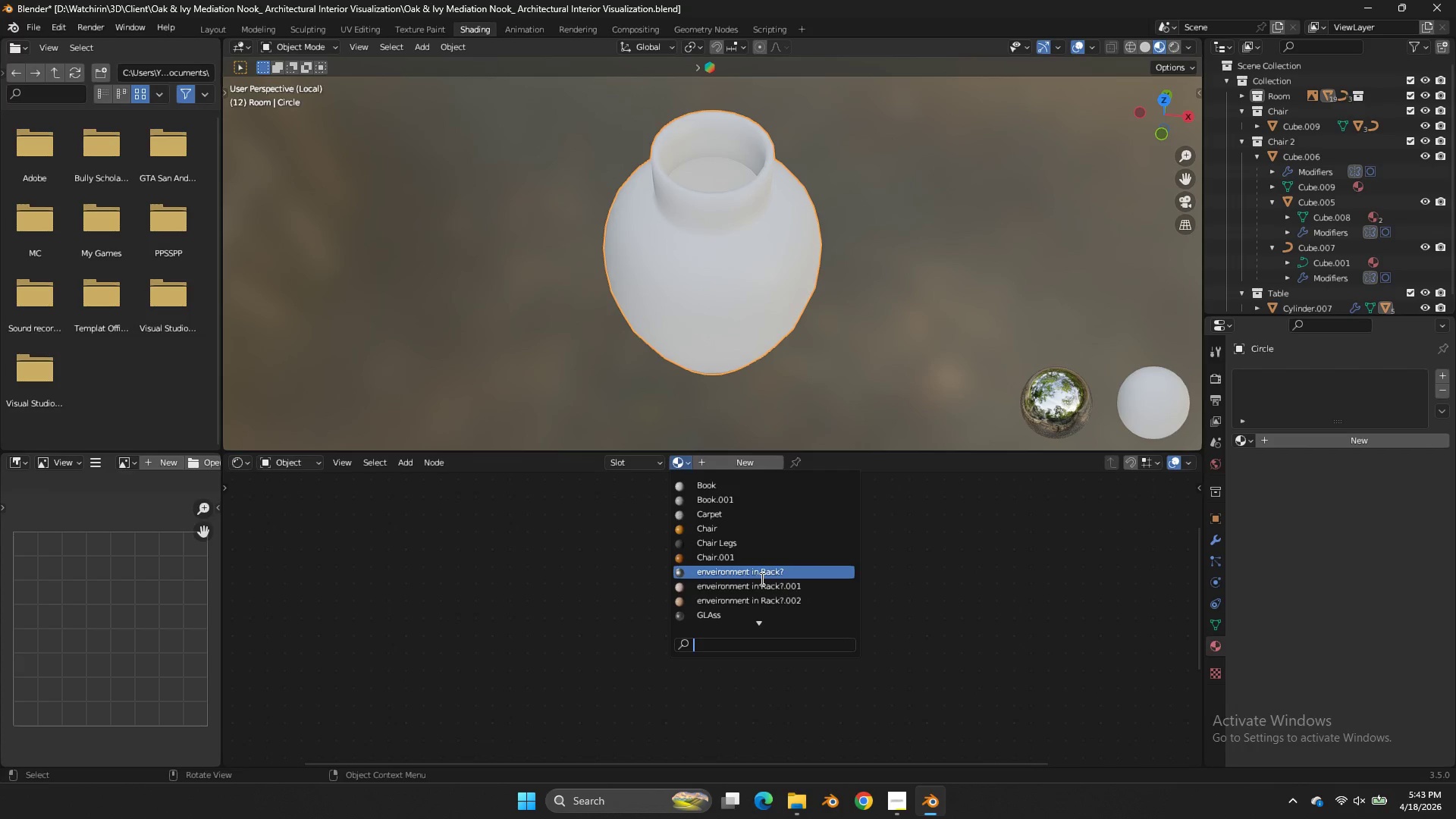 
left_click([755, 572])
 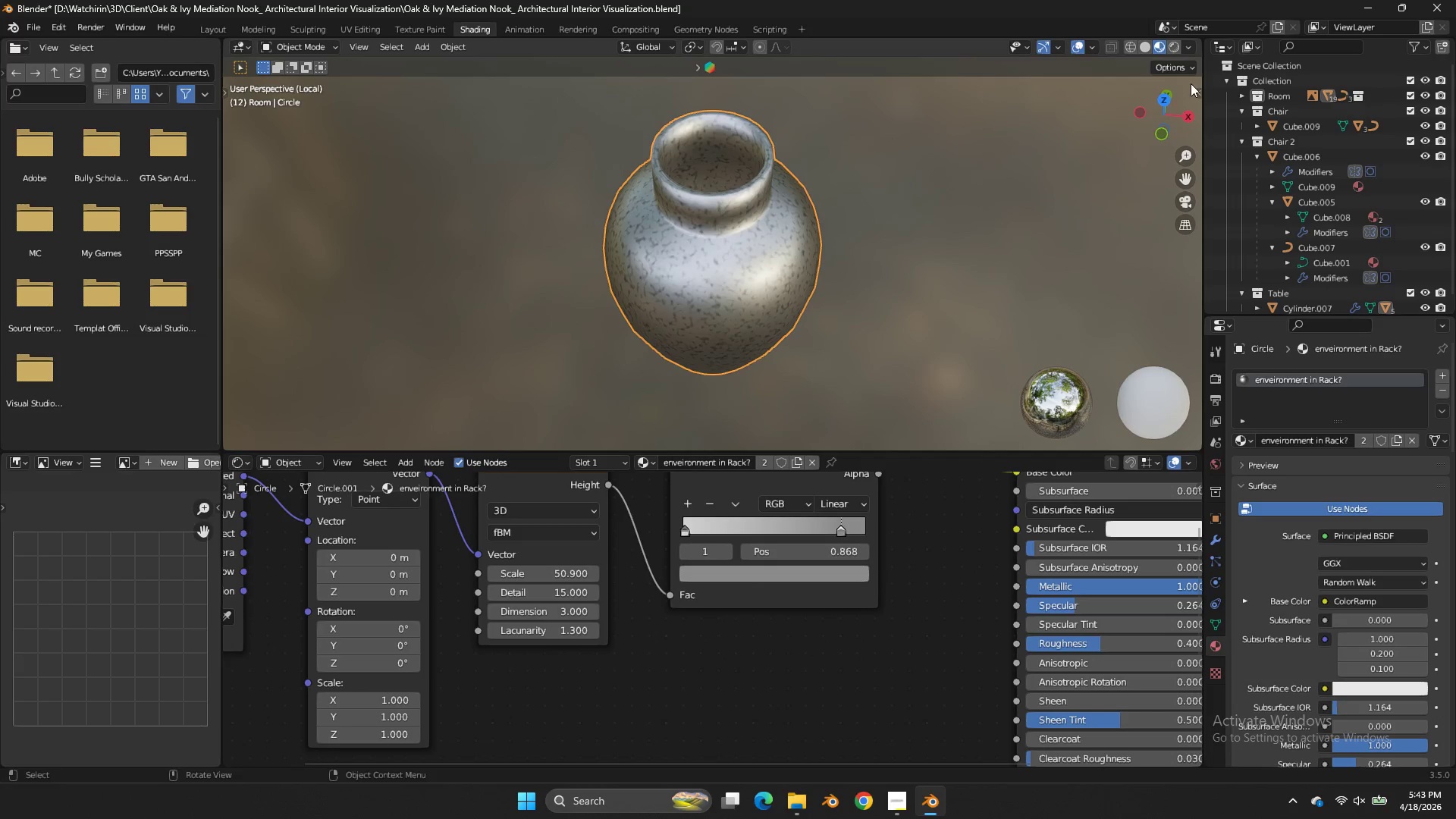 
left_click_drag(start_coordinate=[1171, 104], to_coordinate=[1035, 416])
 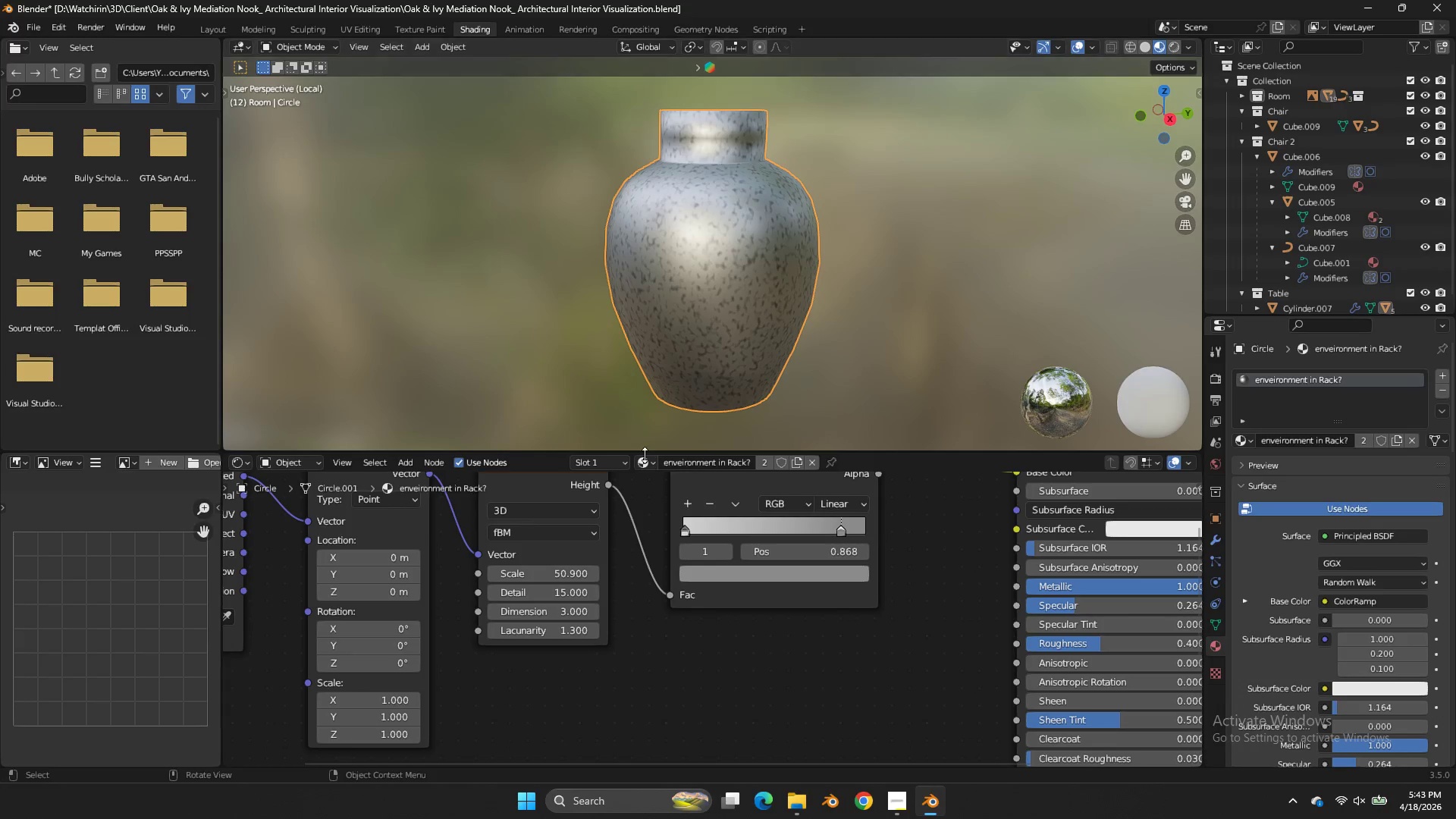 
left_click([654, 466])
 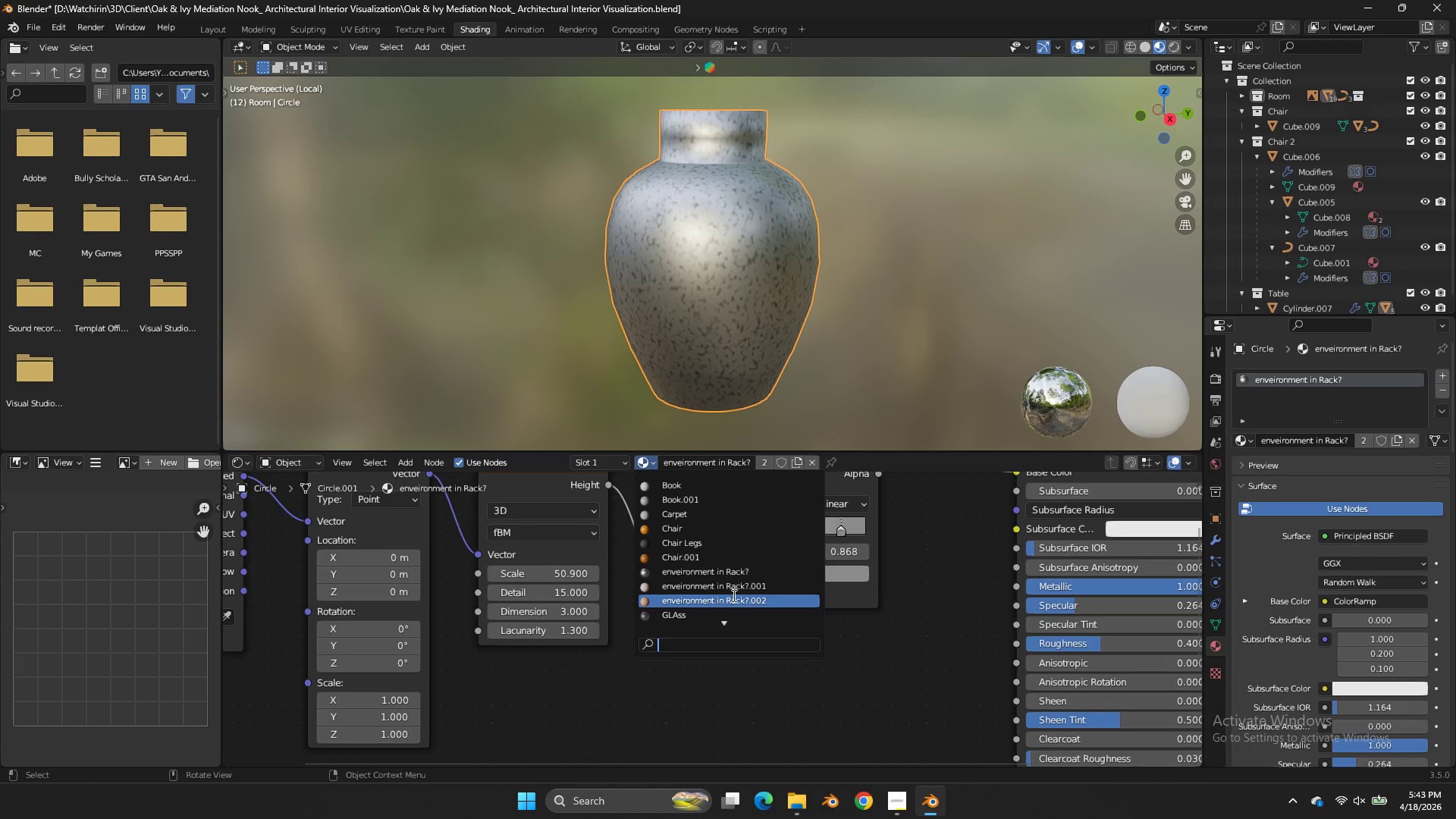 
left_click([732, 592])
 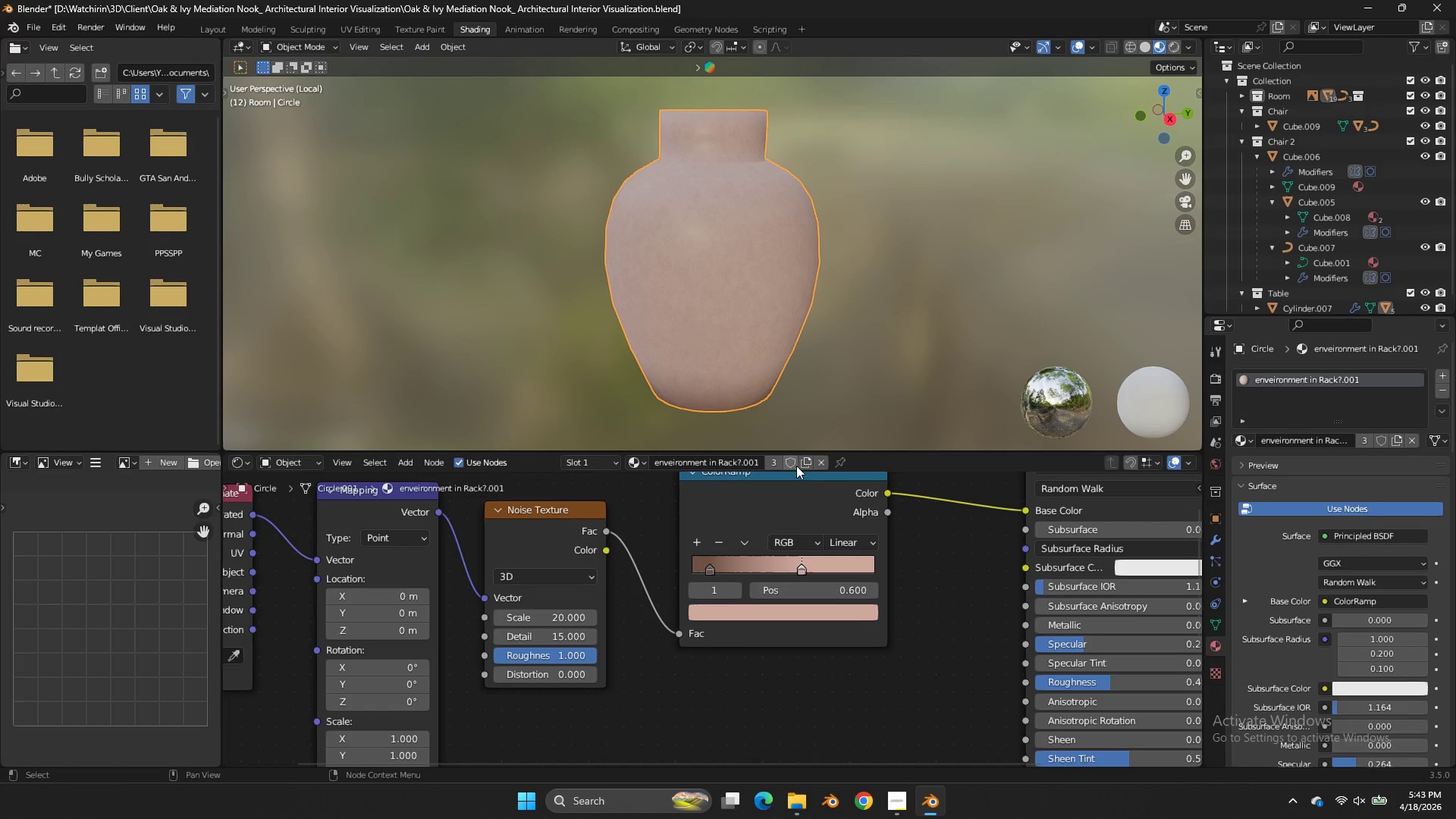 
double_click([767, 463])
 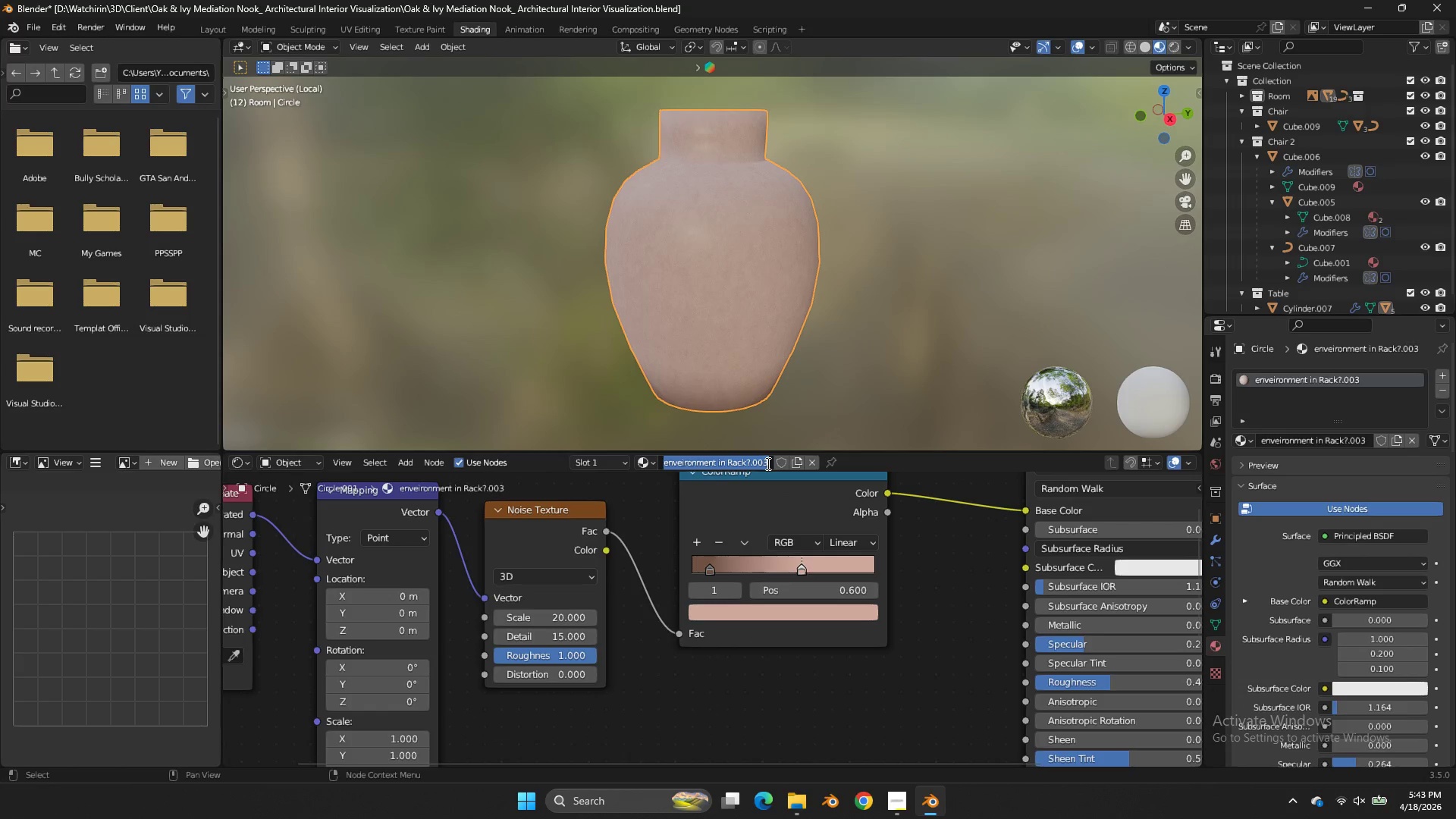 
type({)
key(Backspace)
type(Pot)
 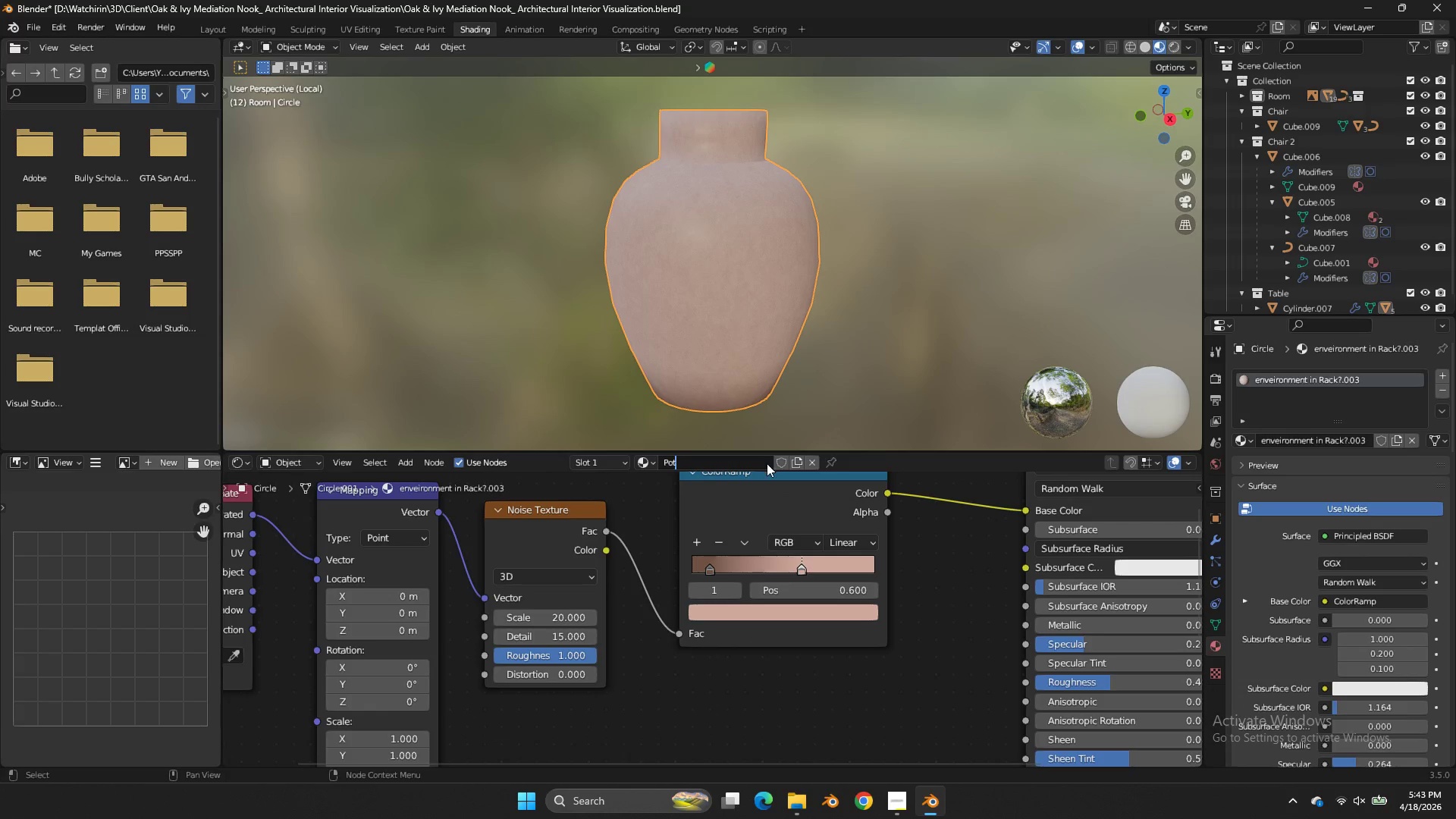 
key(Enter)
 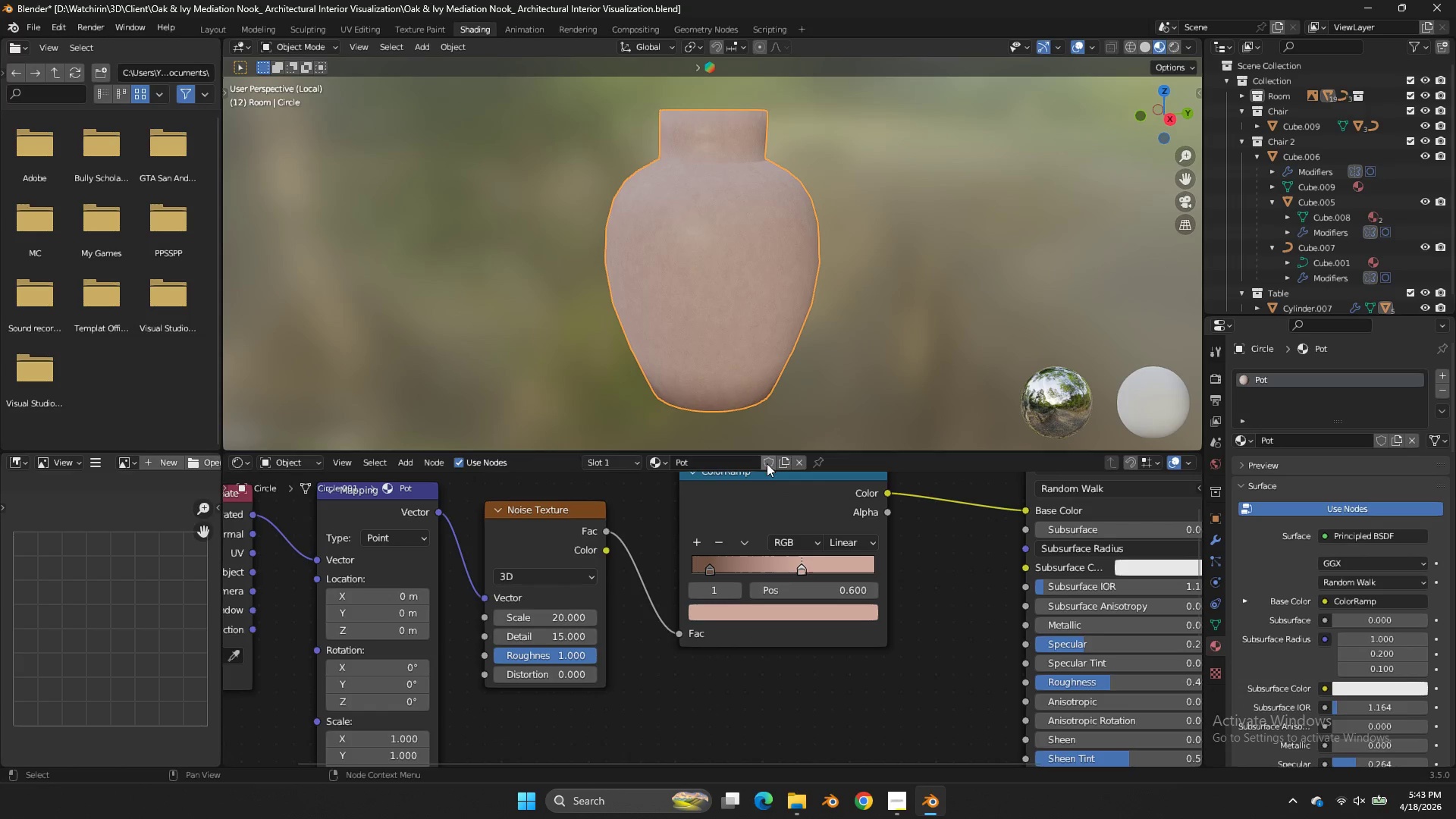 
mouse_move([852, 549])
 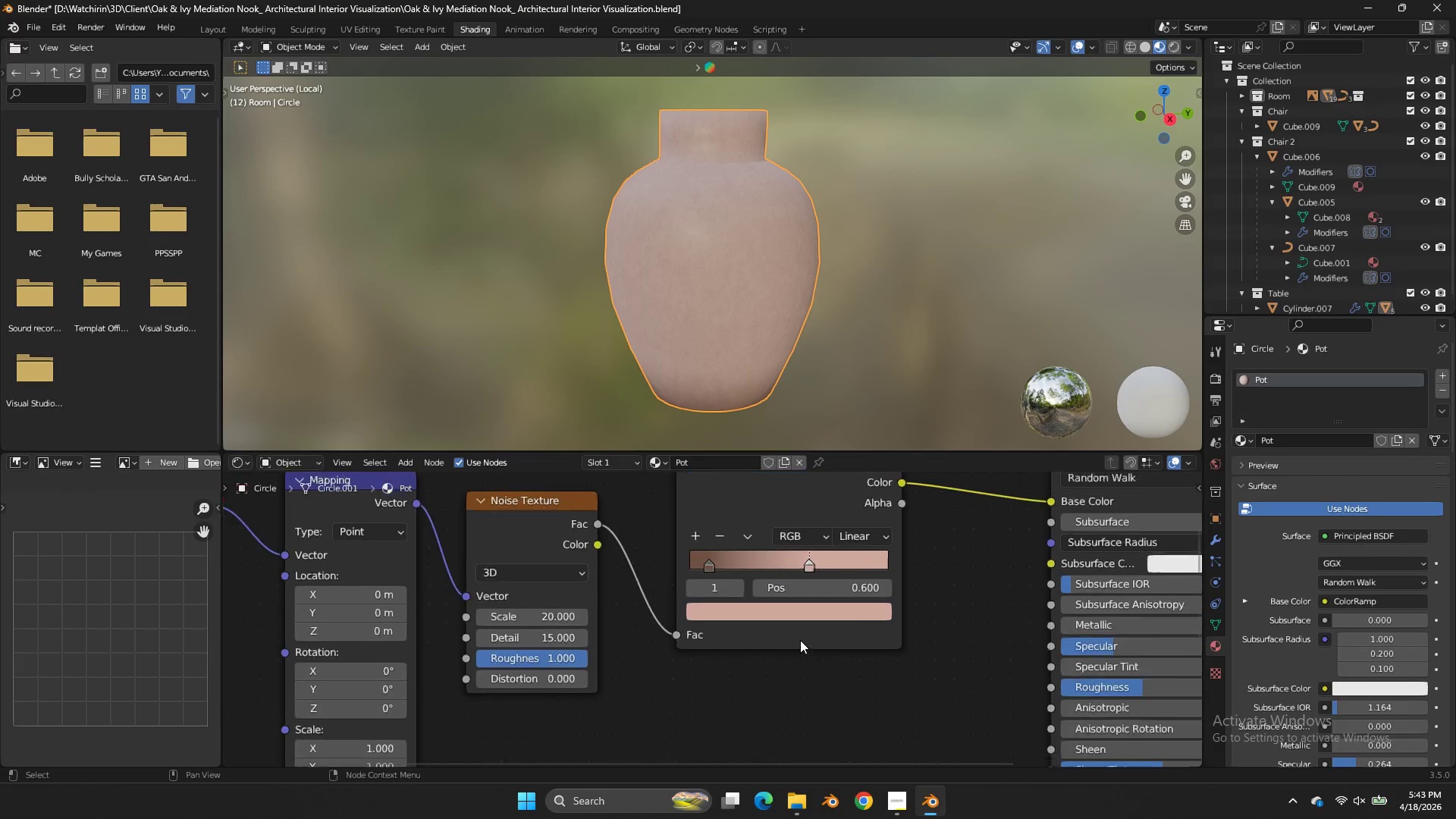 
scroll: coordinate [799, 640], scroll_direction: up, amount: 2.0
 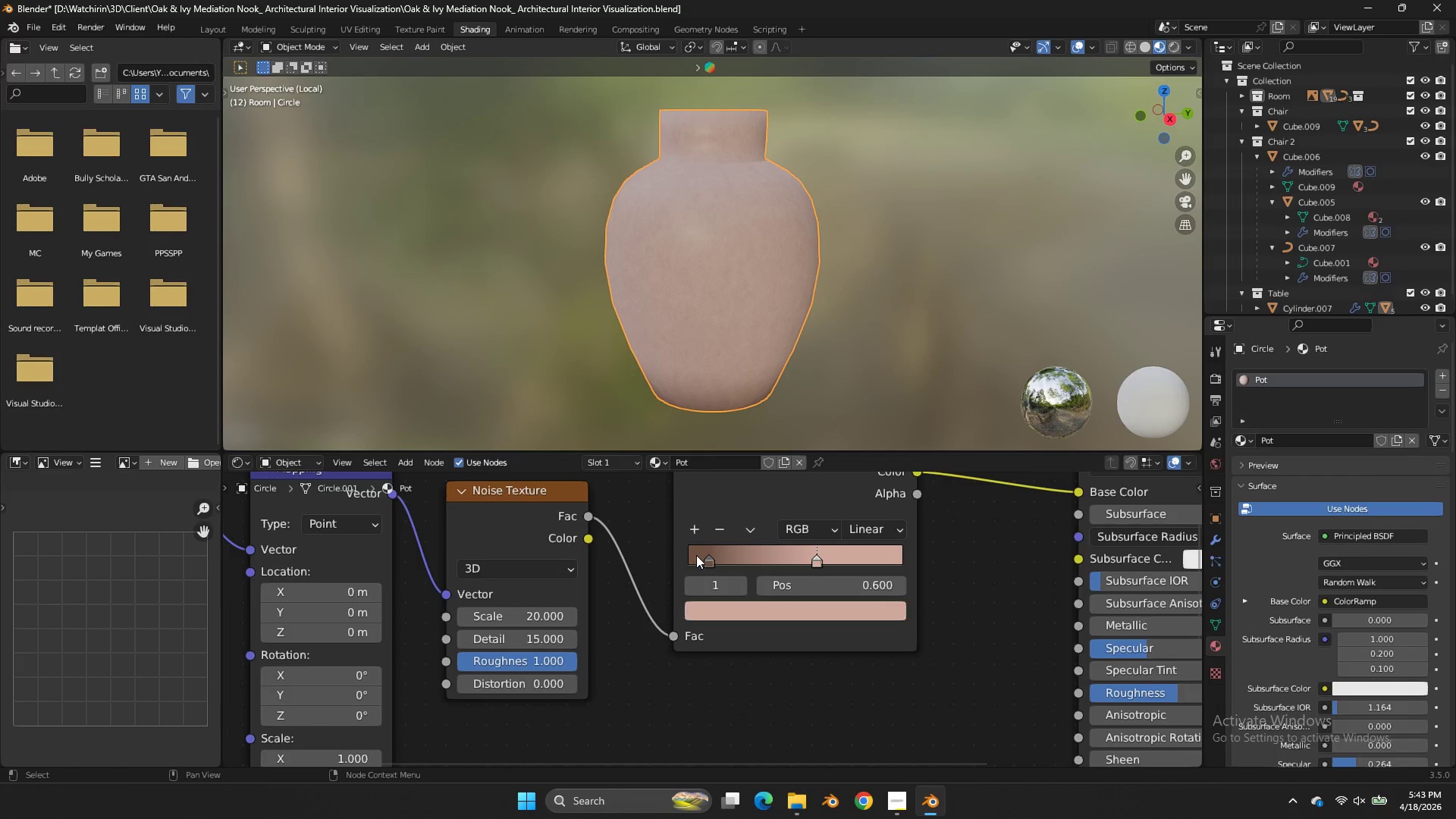 
left_click_drag(start_coordinate=[702, 558], to_coordinate=[671, 557])
 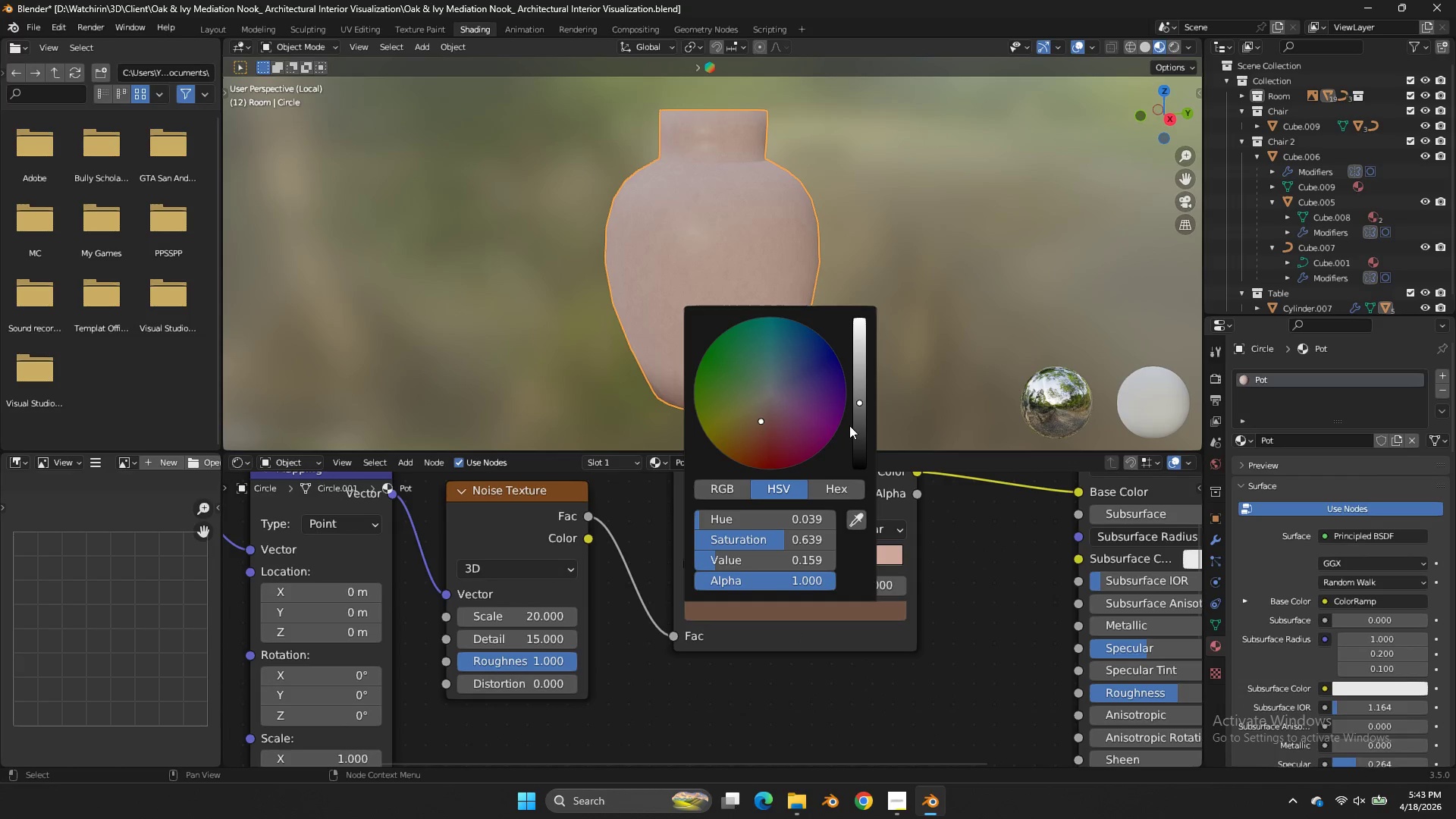 
left_click_drag(start_coordinate=[858, 415], to_coordinate=[863, 460])
 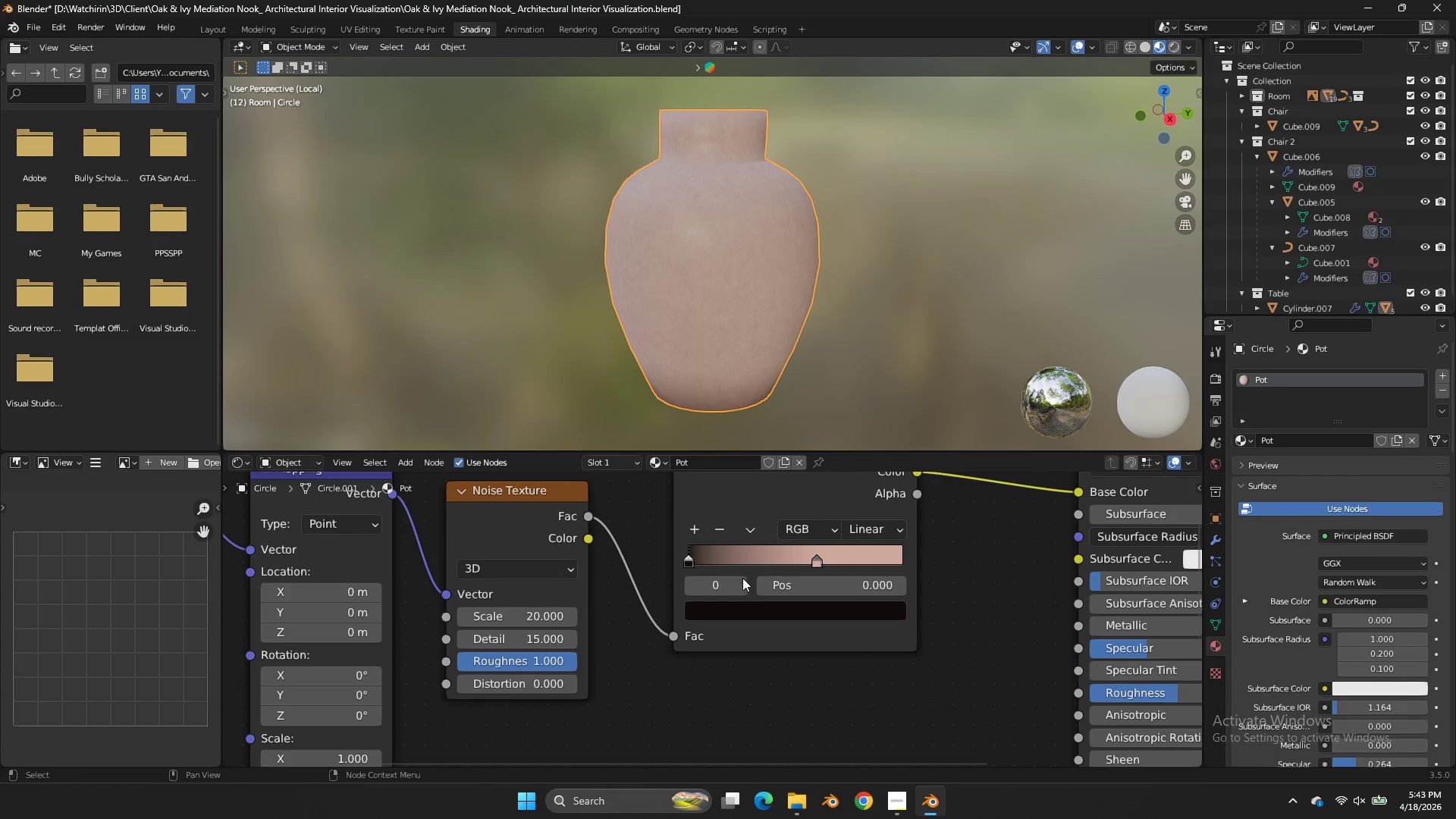 
left_click([772, 612])
 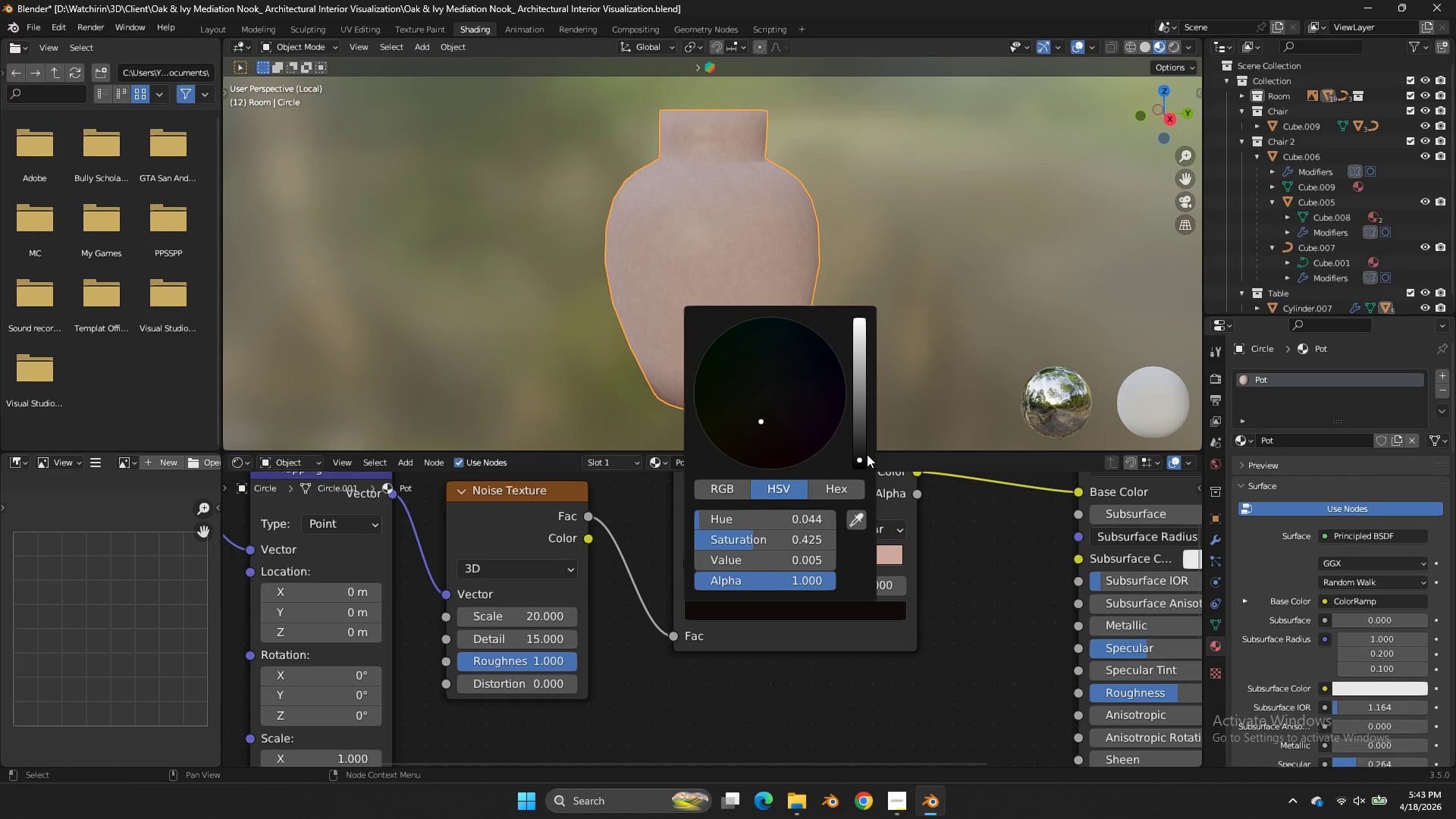 
left_click_drag(start_coordinate=[864, 457], to_coordinate=[863, 469])
 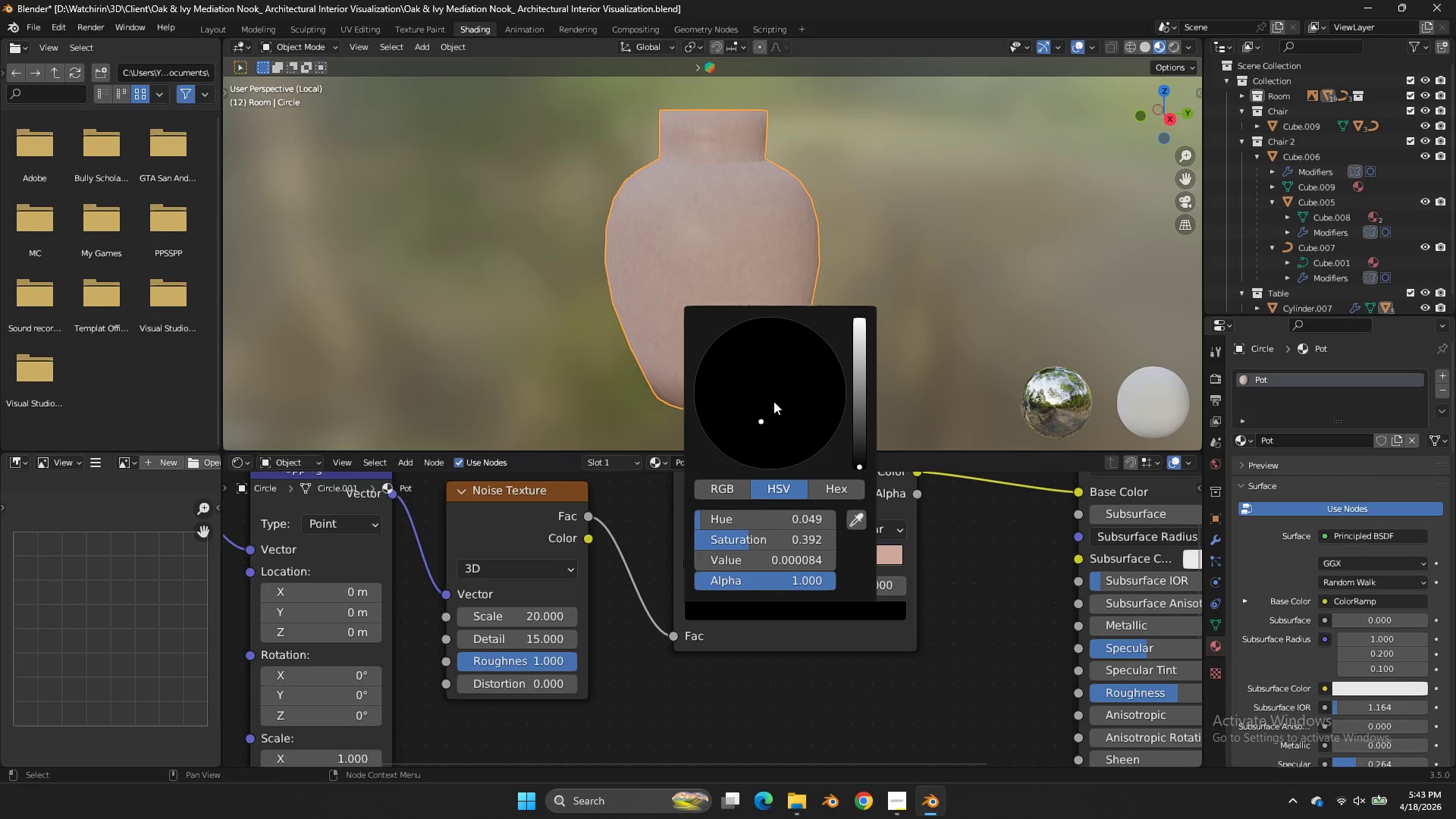 
left_click([773, 400])
 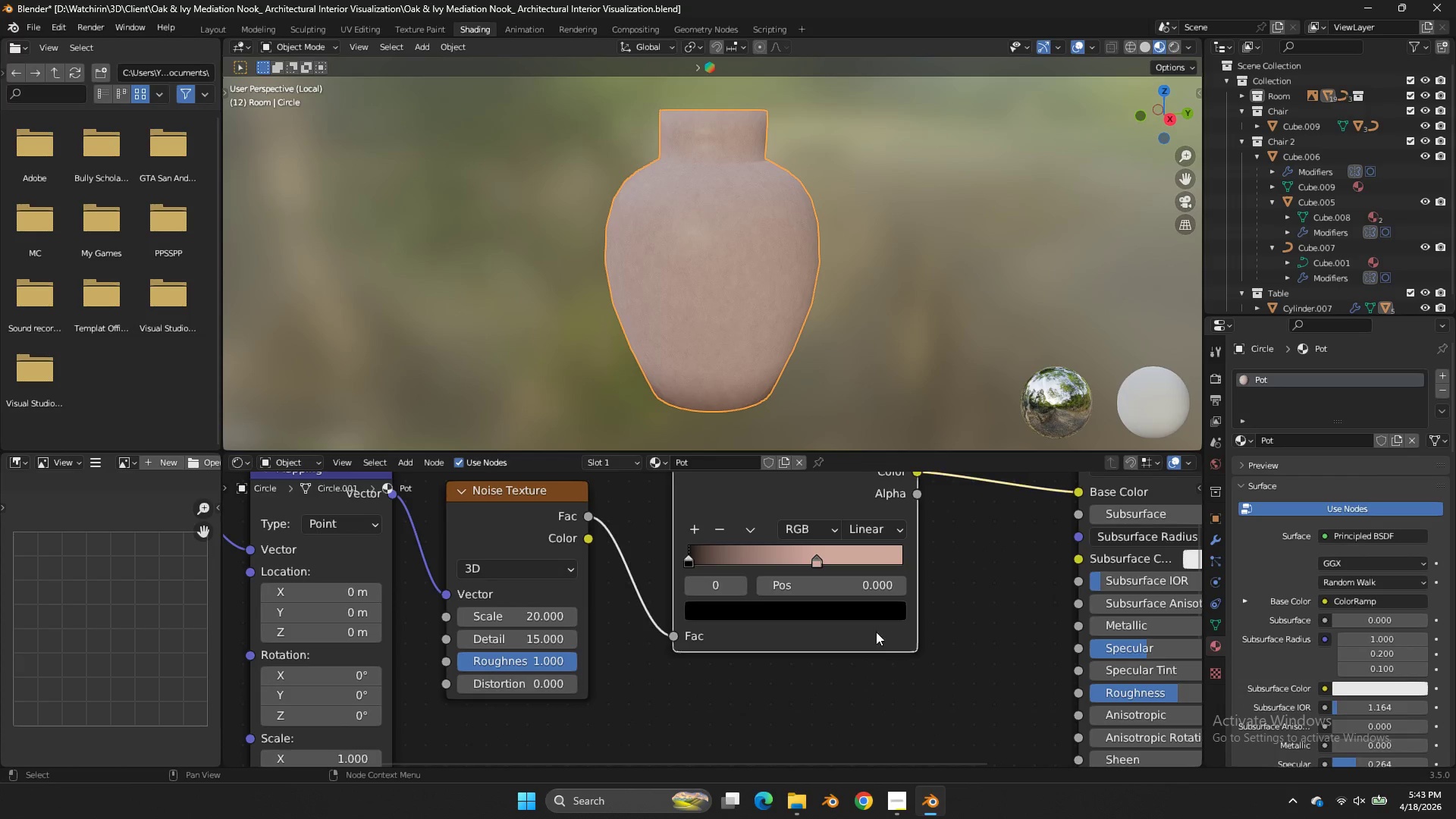 
double_click([818, 557])
 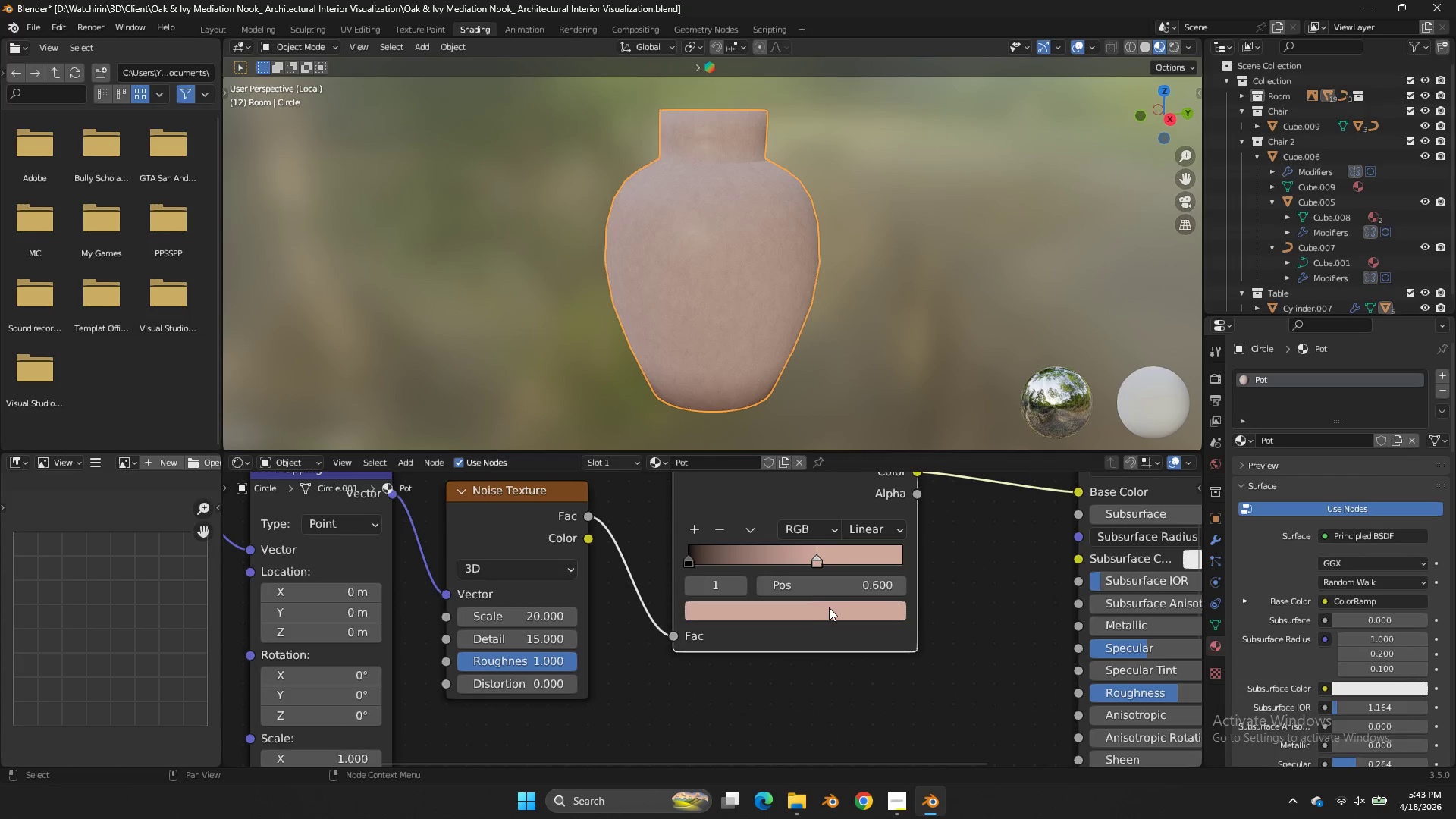 
triple_click([830, 608])
 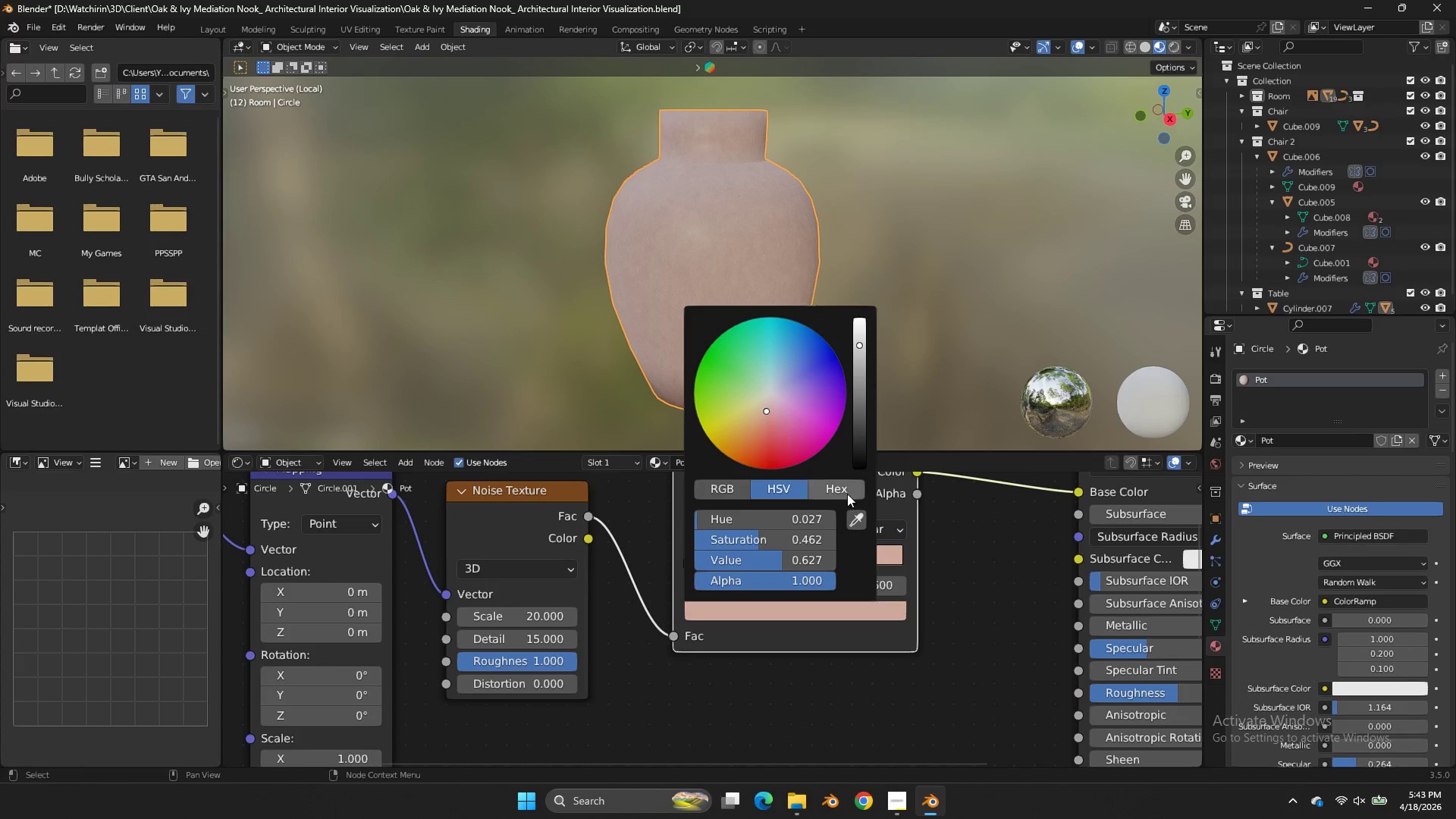 
left_click_drag(start_coordinate=[864, 369], to_coordinate=[856, 311])
 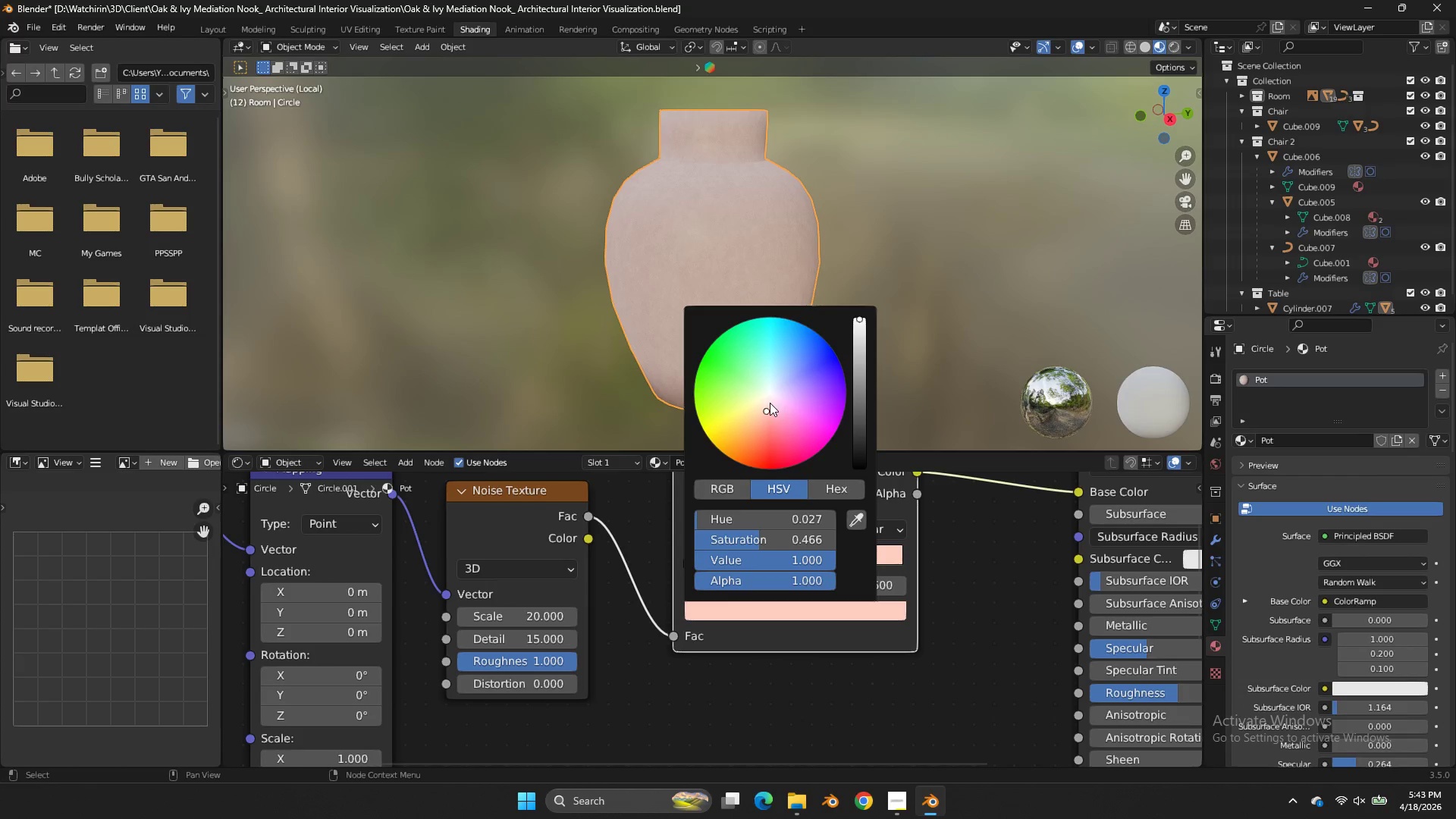 
left_click_drag(start_coordinate=[767, 404], to_coordinate=[764, 404])
 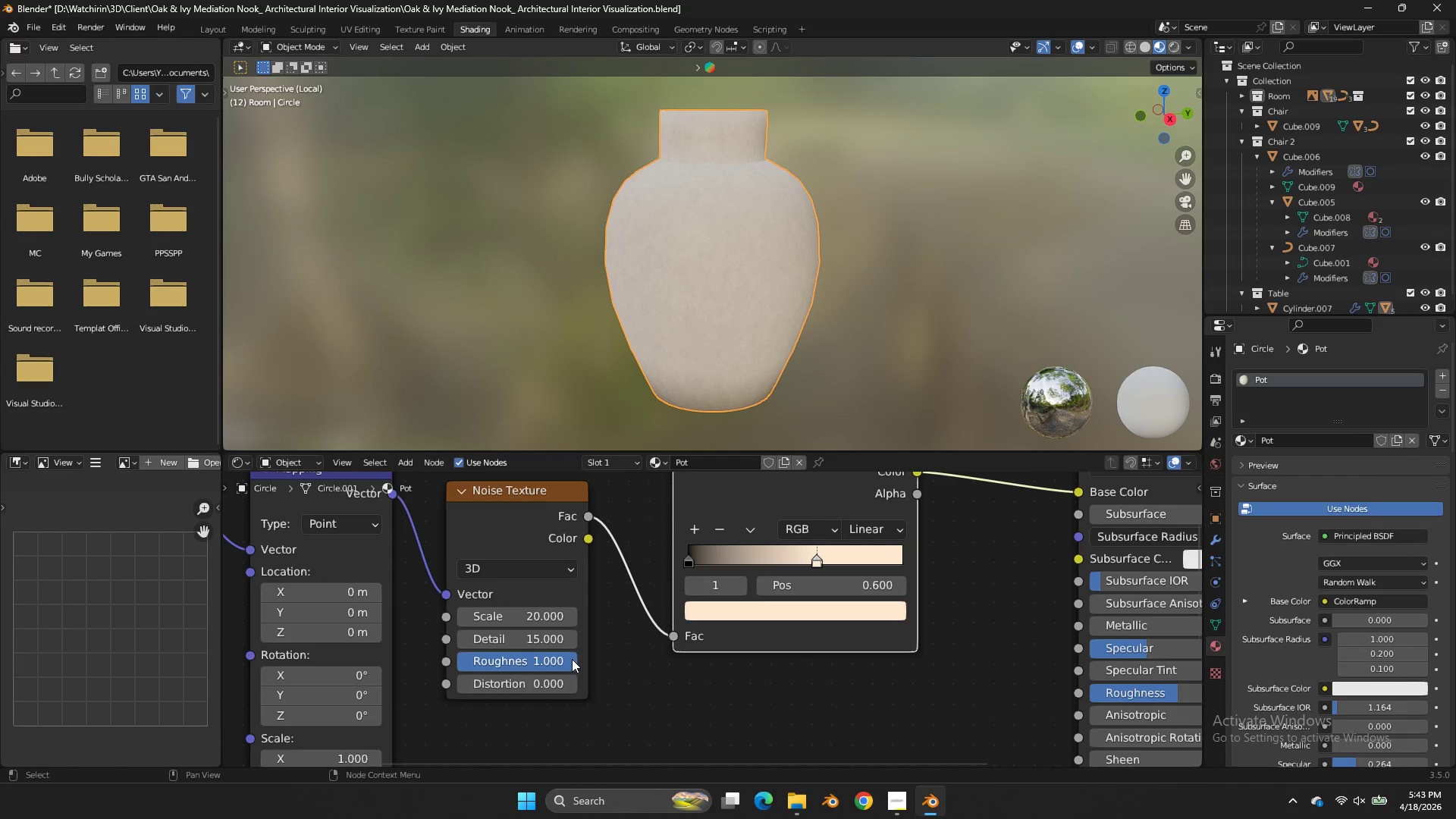 
left_click_drag(start_coordinate=[548, 610], to_coordinate=[800, 421])
 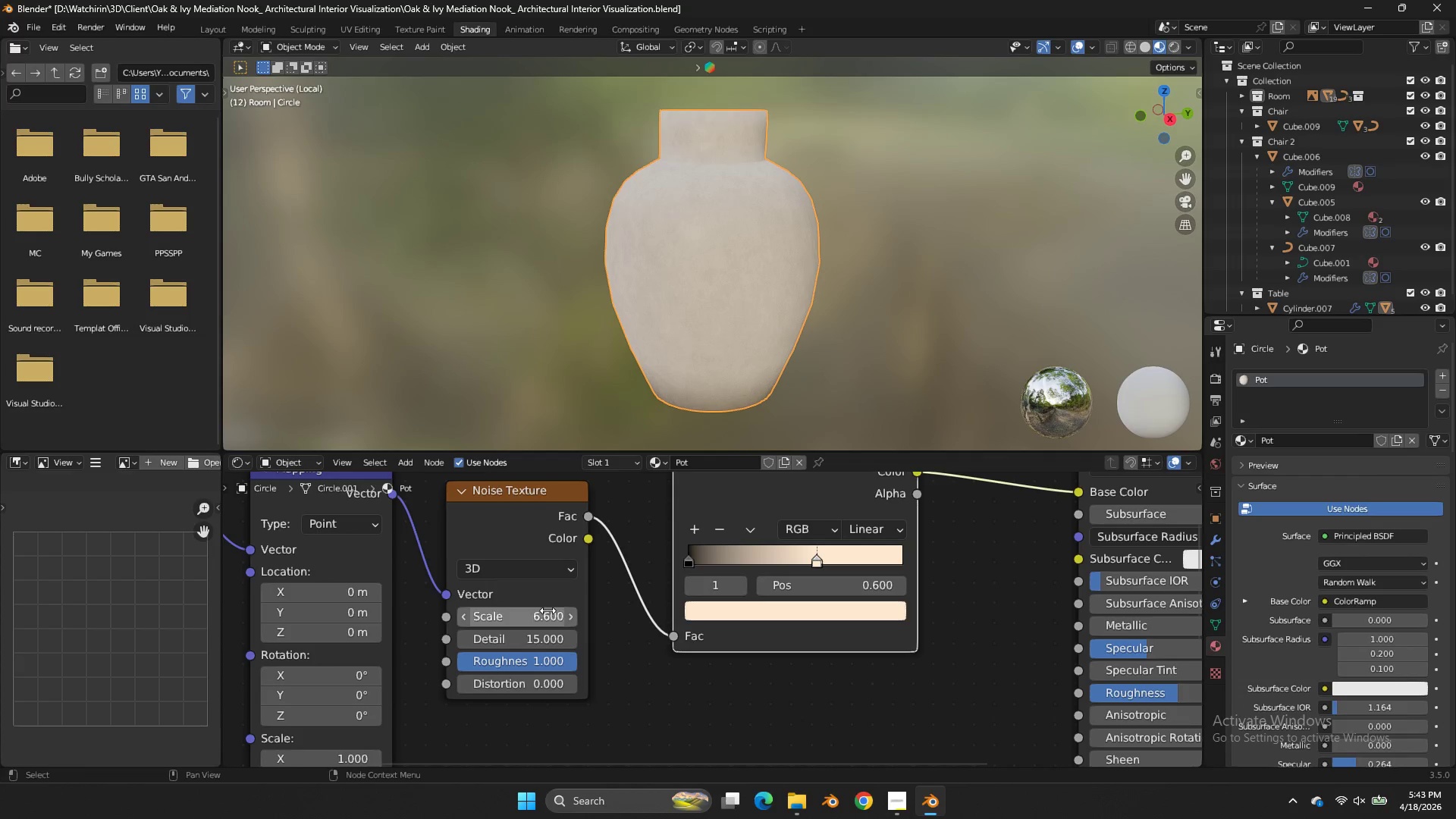 
left_click([548, 610])
 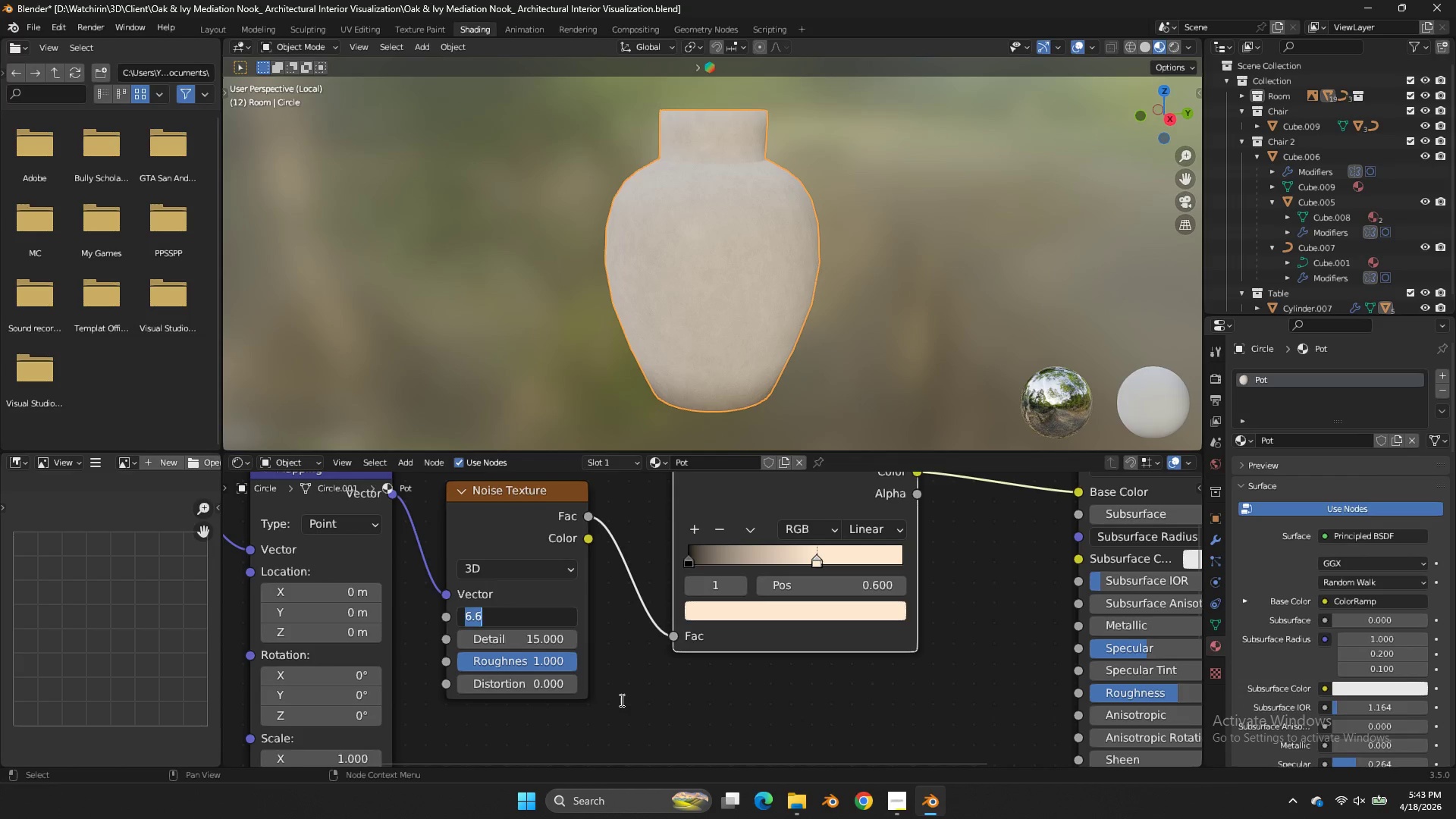 
key(1)
 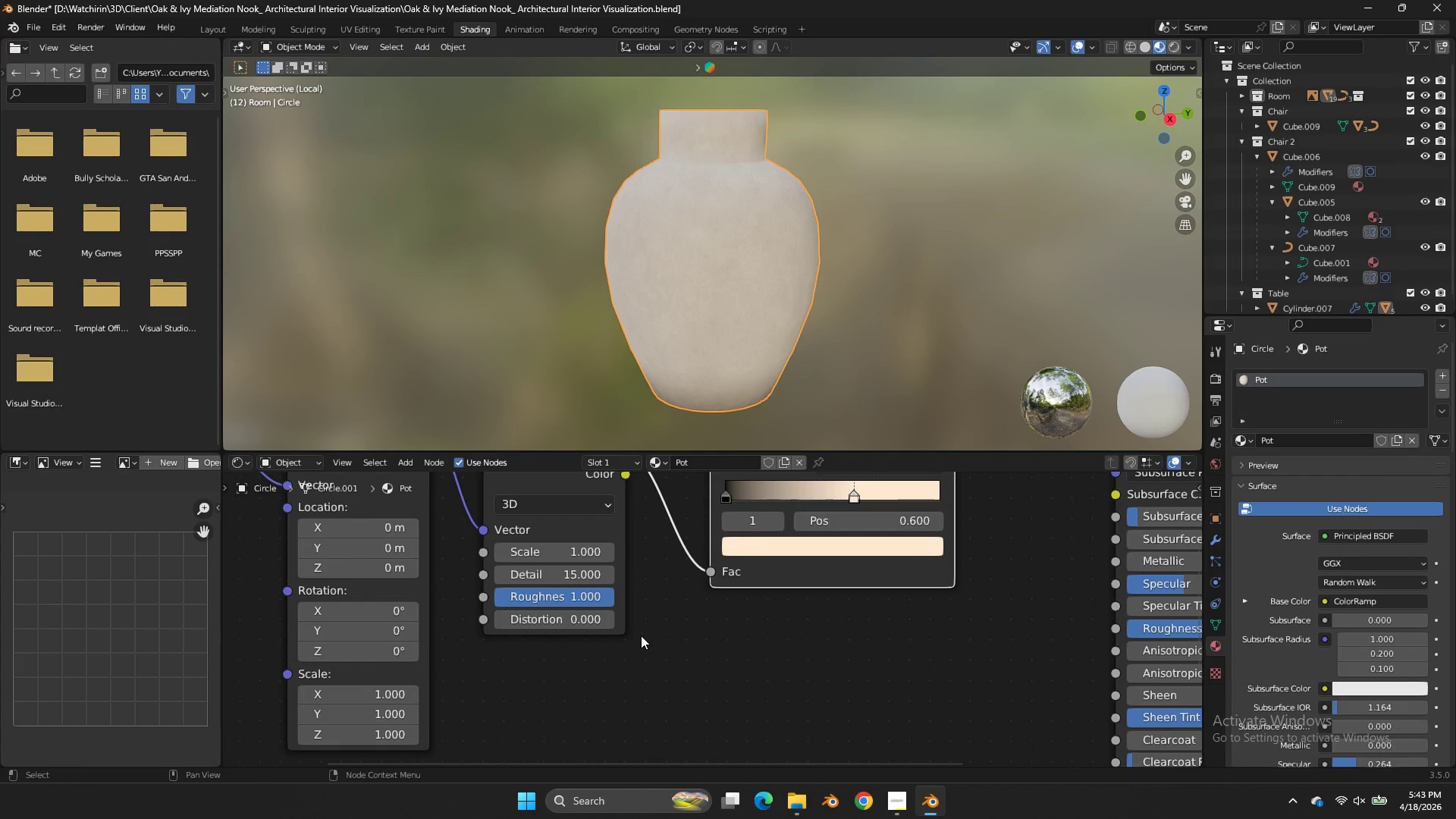 
left_click_drag(start_coordinate=[582, 603], to_coordinate=[639, 408])
 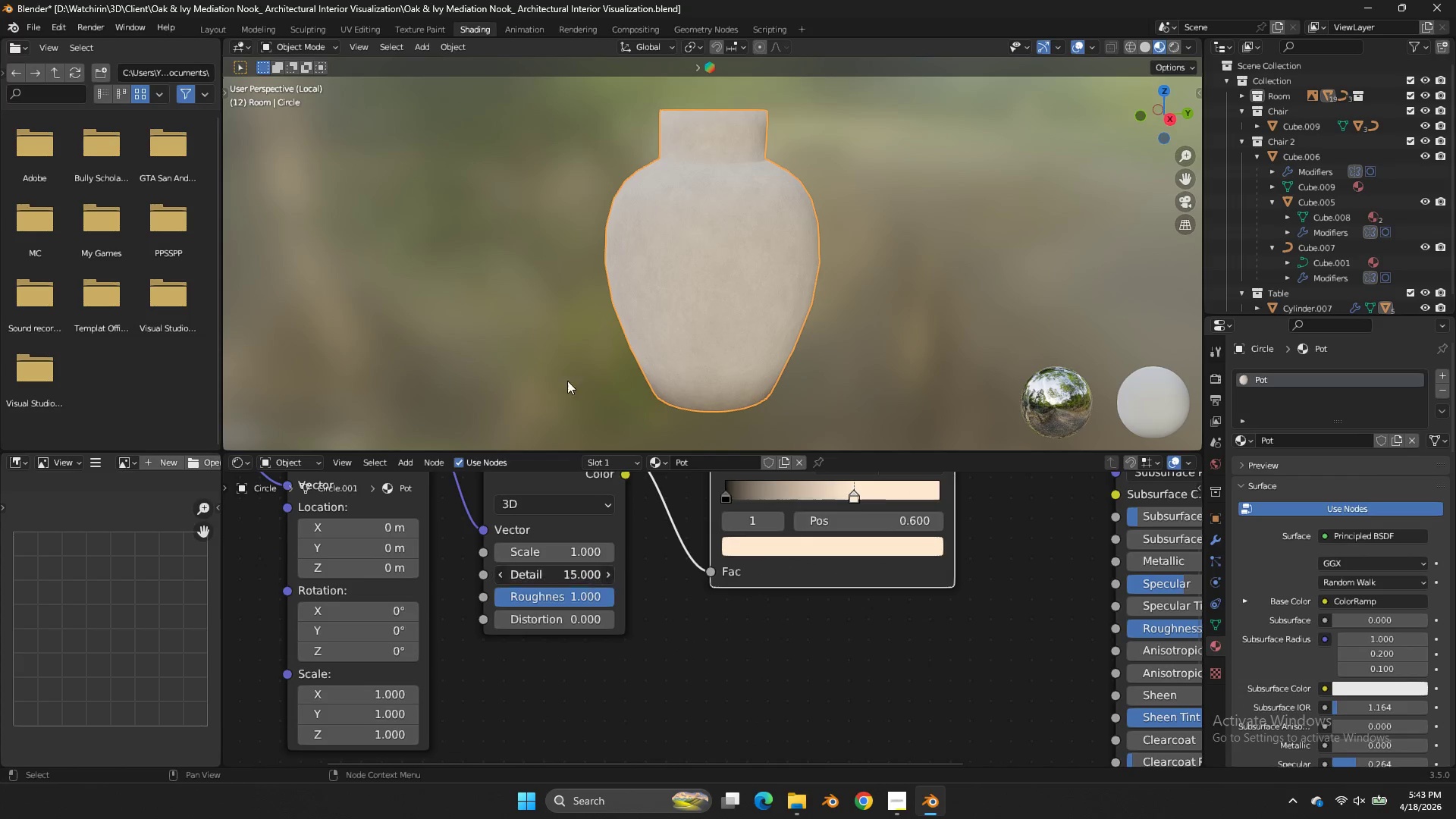 
left_click_drag(start_coordinate=[568, 572], to_coordinate=[839, 382])
 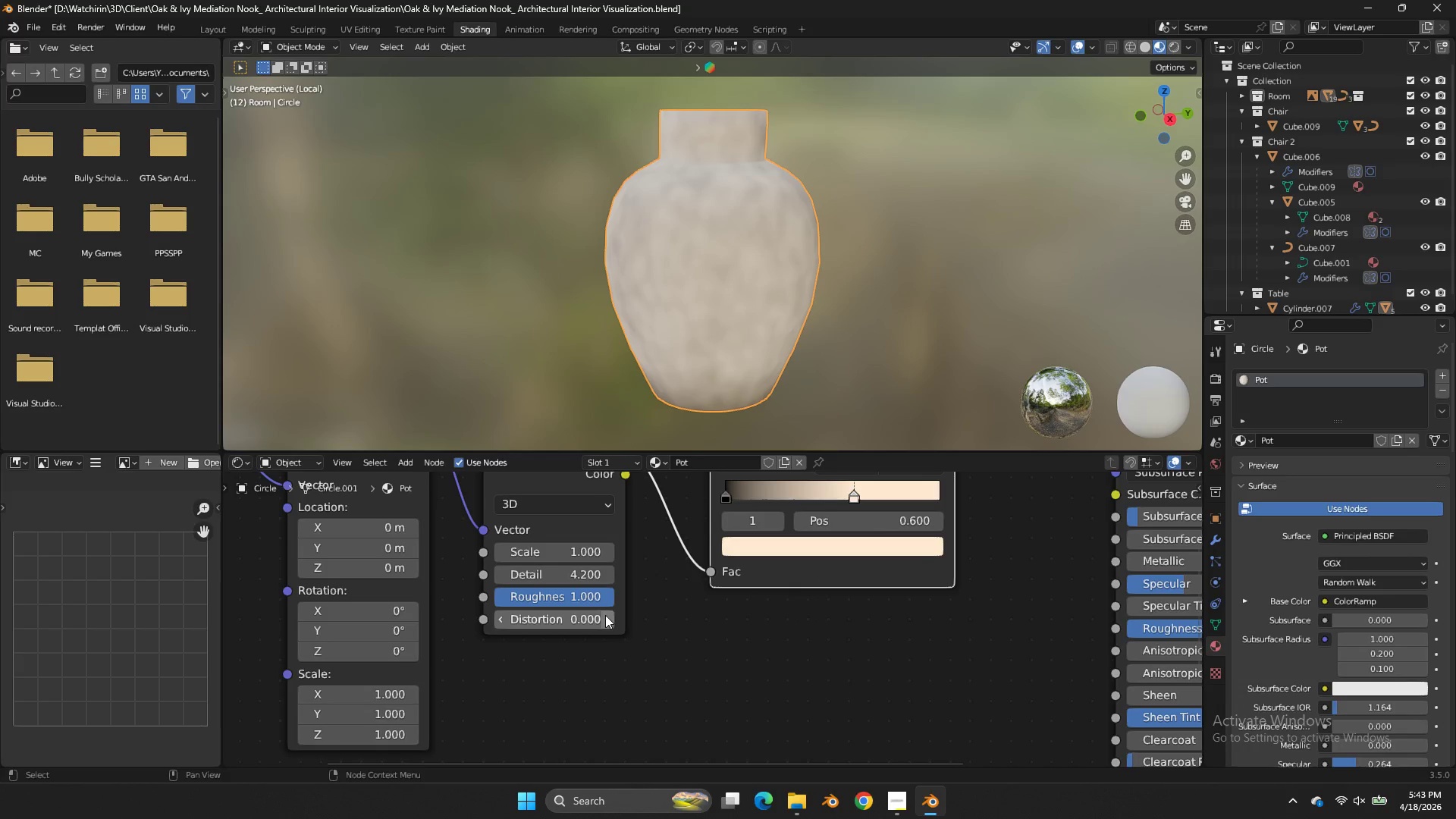 
scroll: coordinate [915, 620], scroll_direction: down, amount: 3.0
 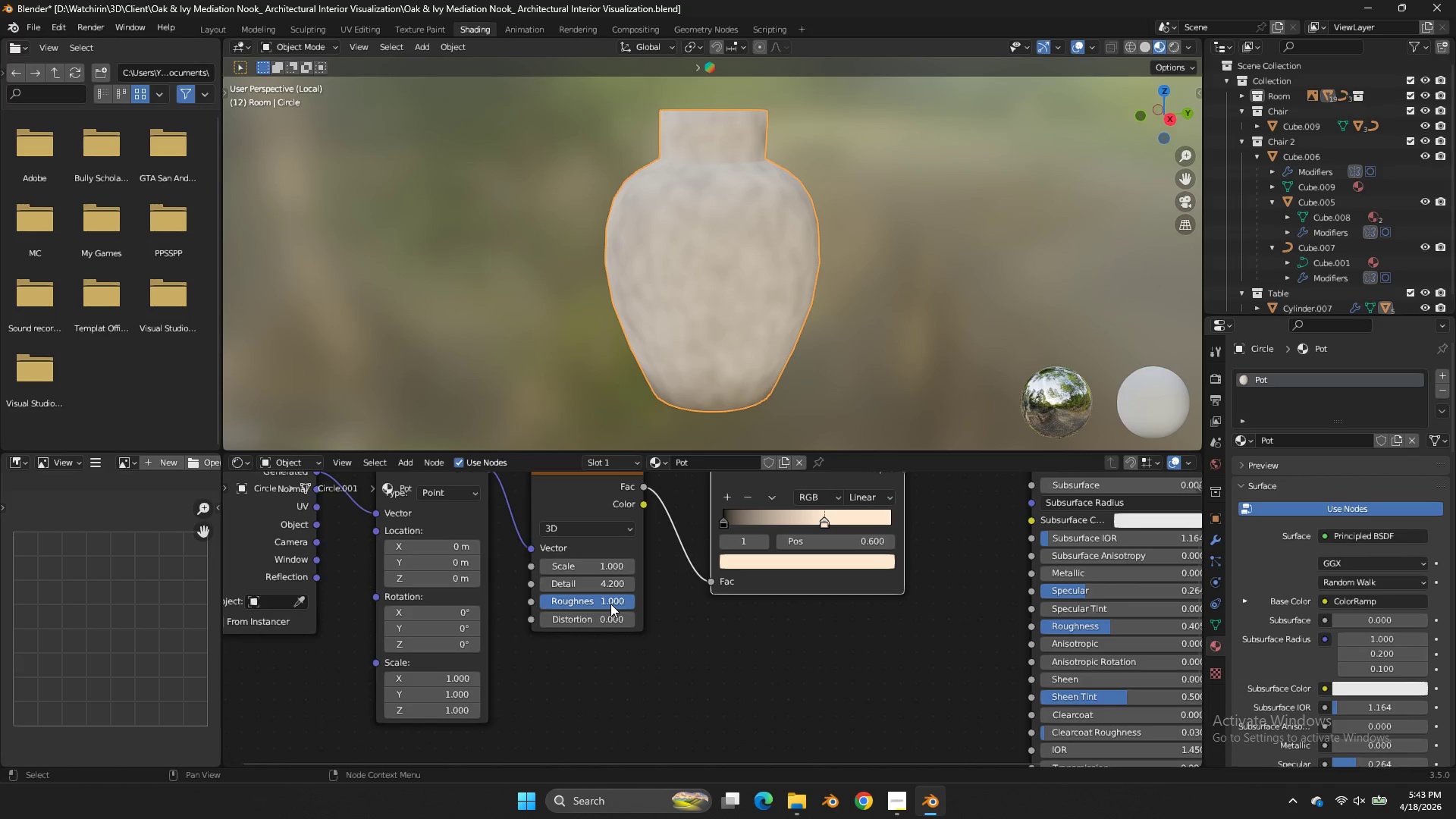 
left_click_drag(start_coordinate=[610, 604], to_coordinate=[629, 407])
 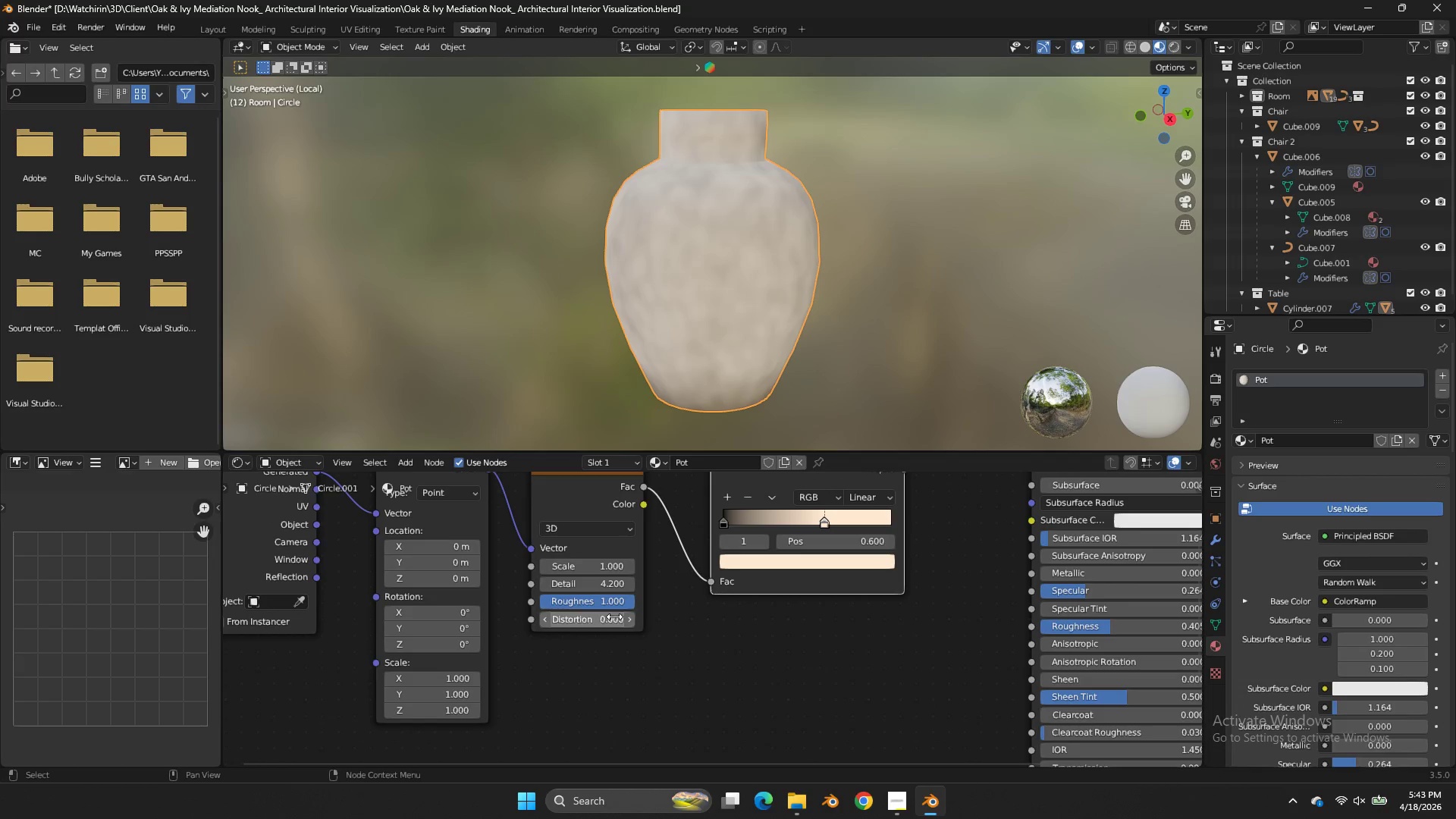 
left_click_drag(start_coordinate=[614, 617], to_coordinate=[641, 411])
 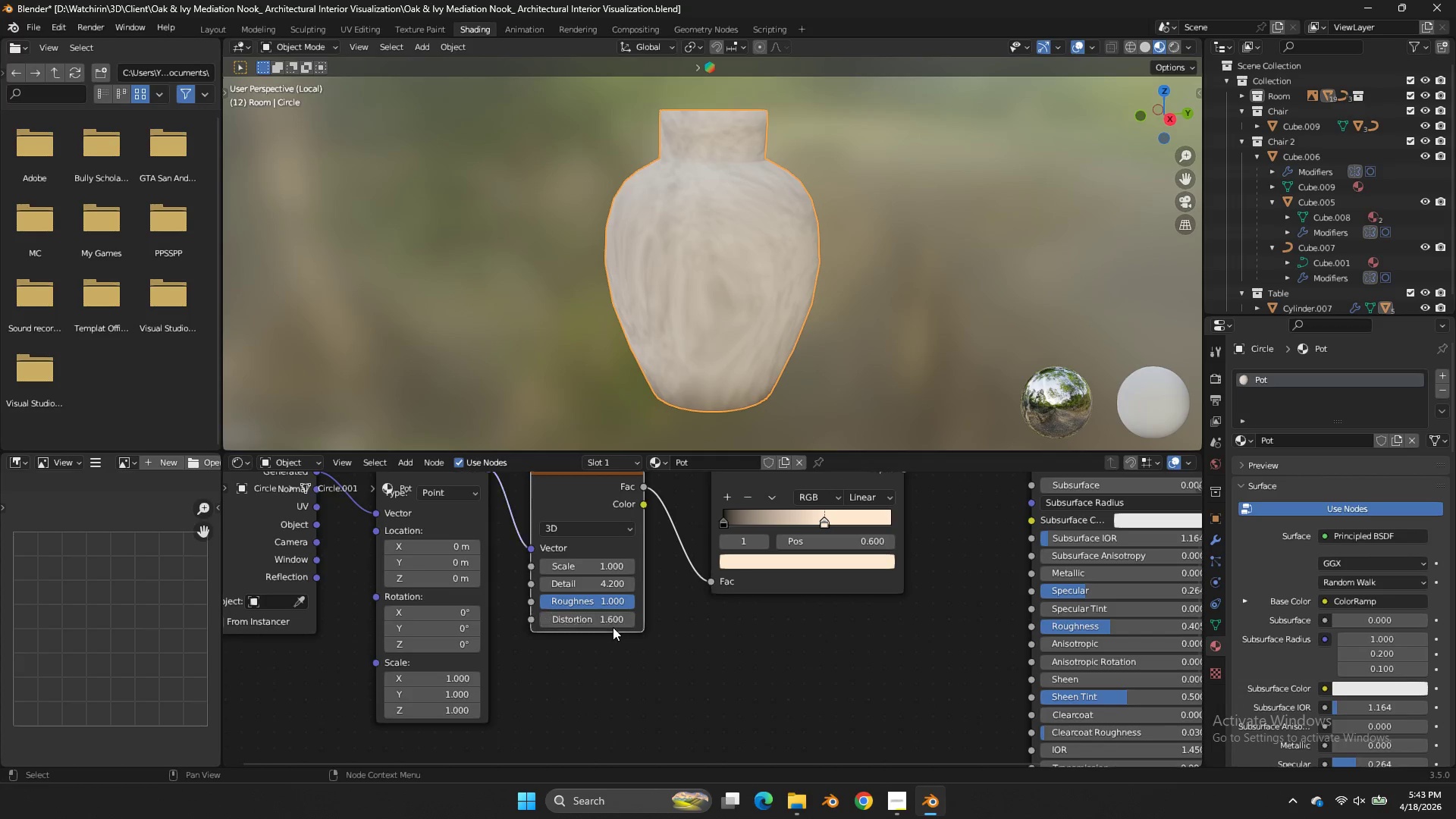 
double_click([610, 620])
 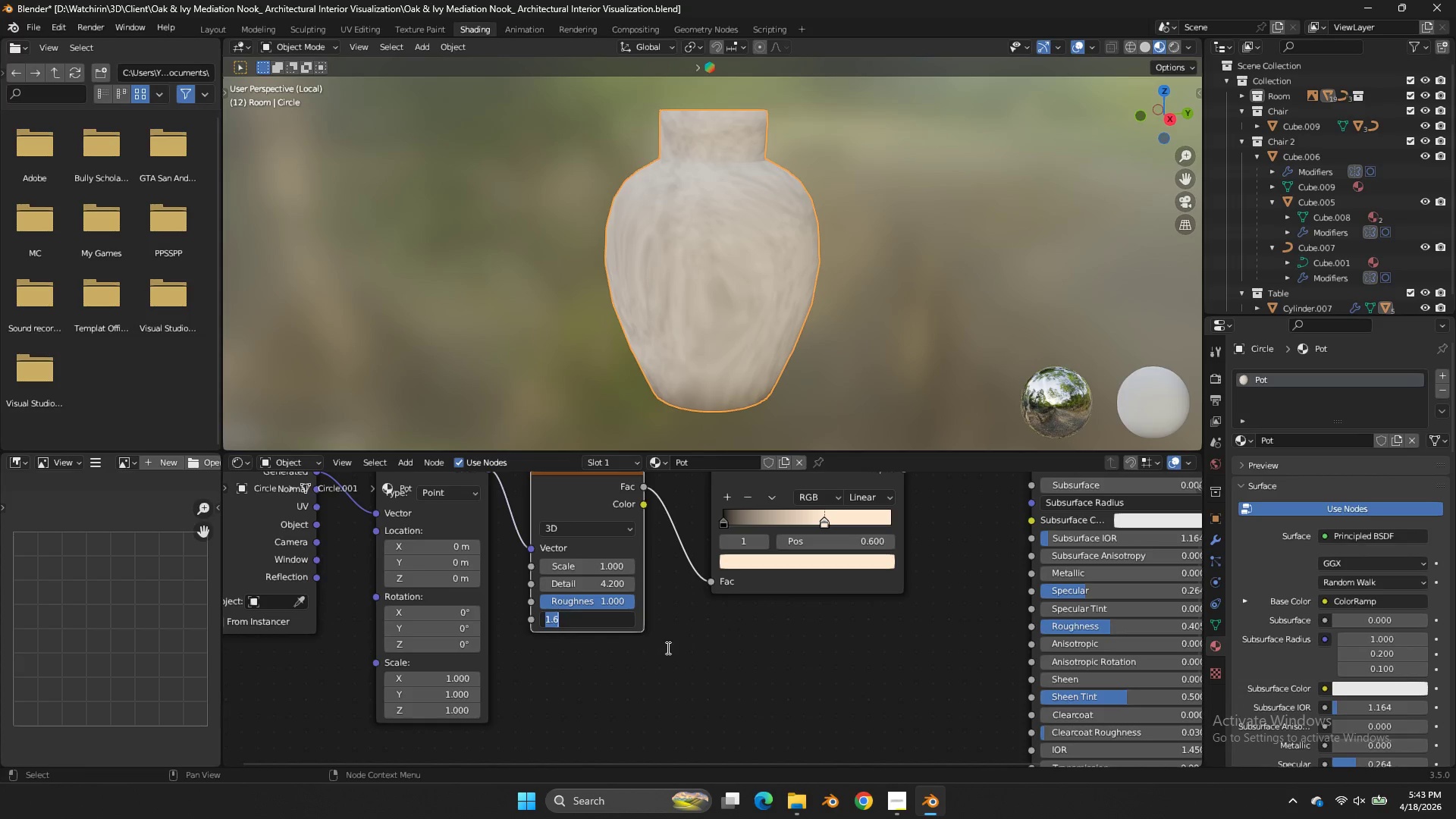 
key(1)
 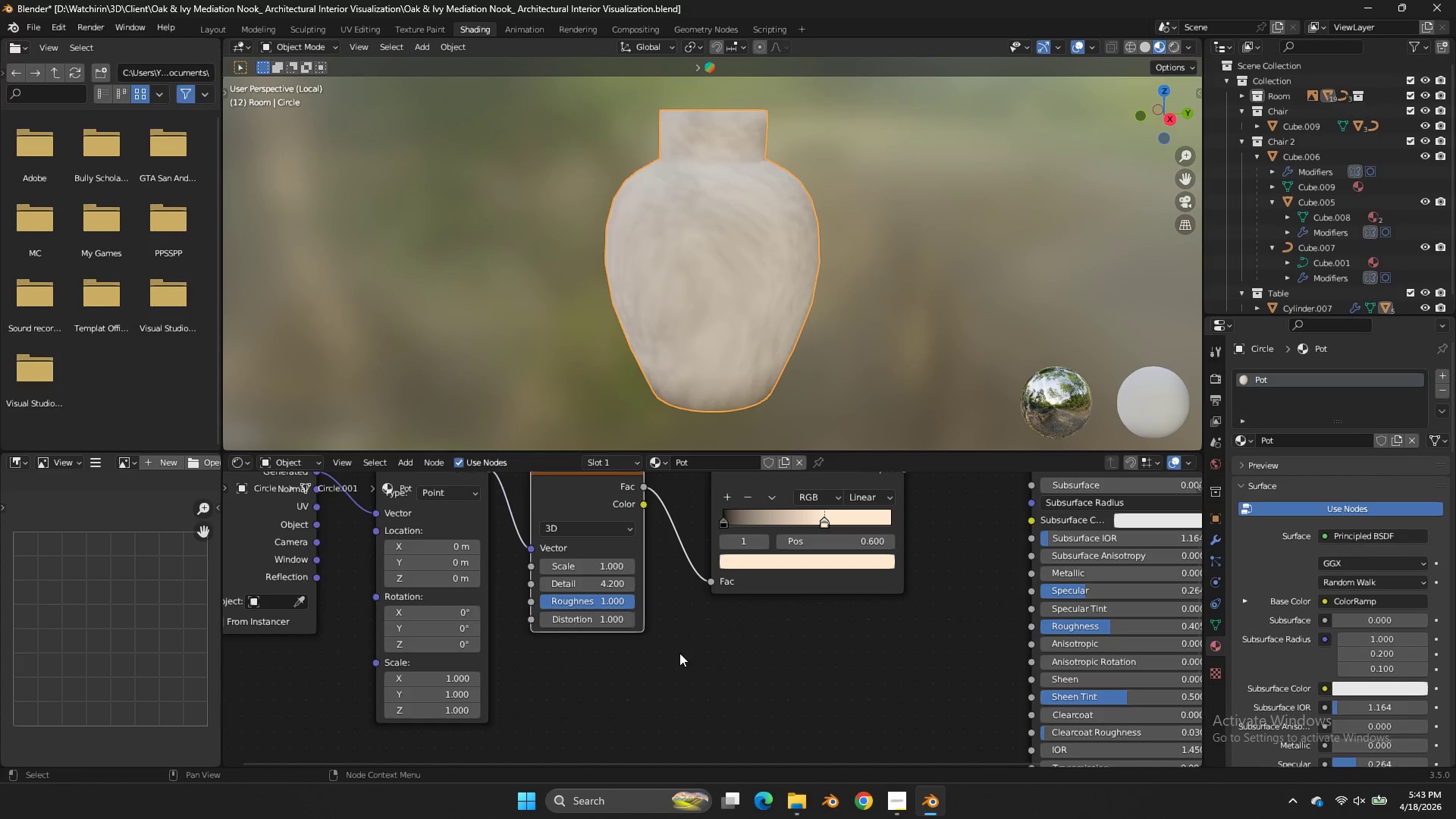 
triple_click([679, 653])
 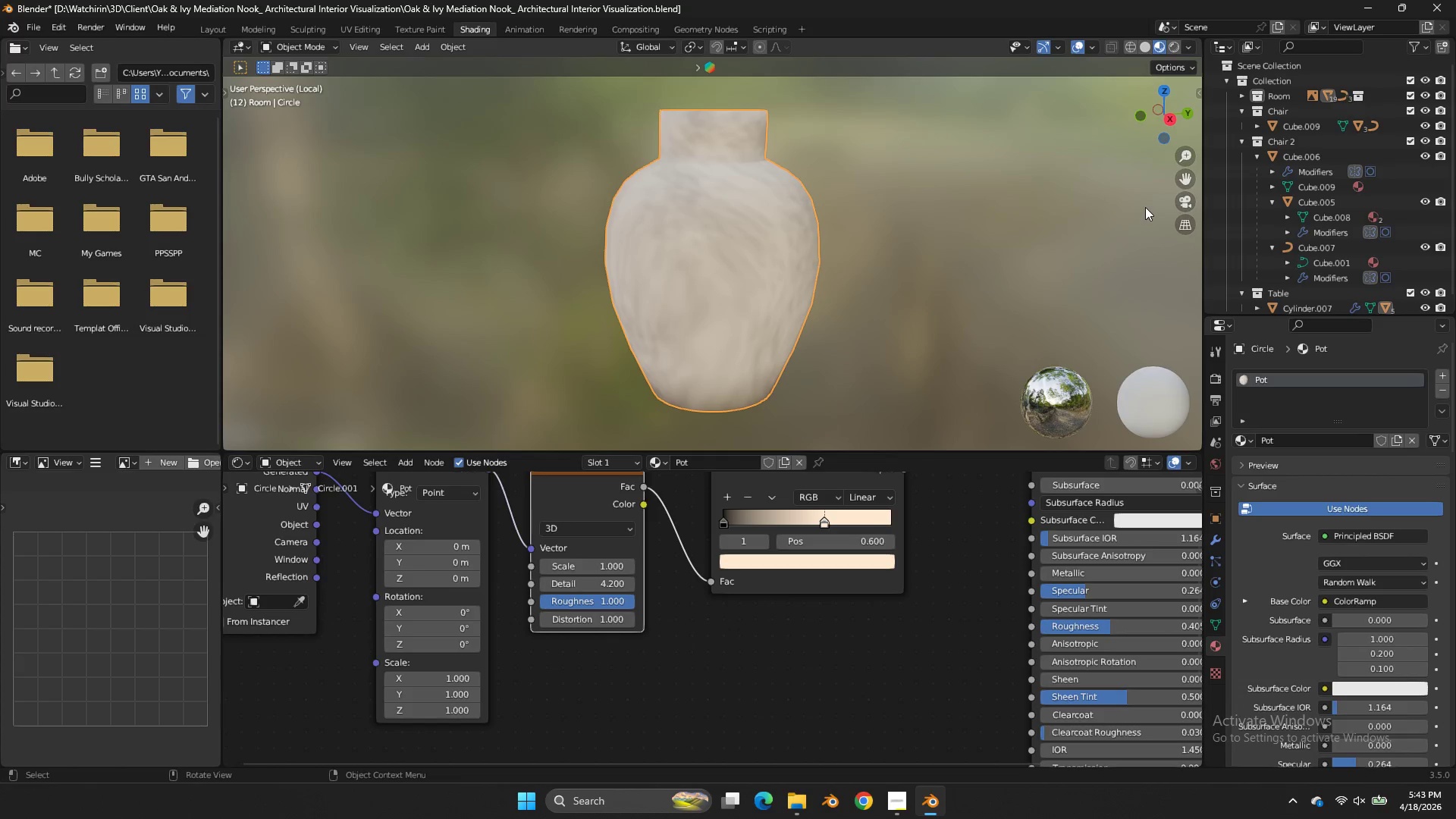 
key(Control+ControlLeft)
 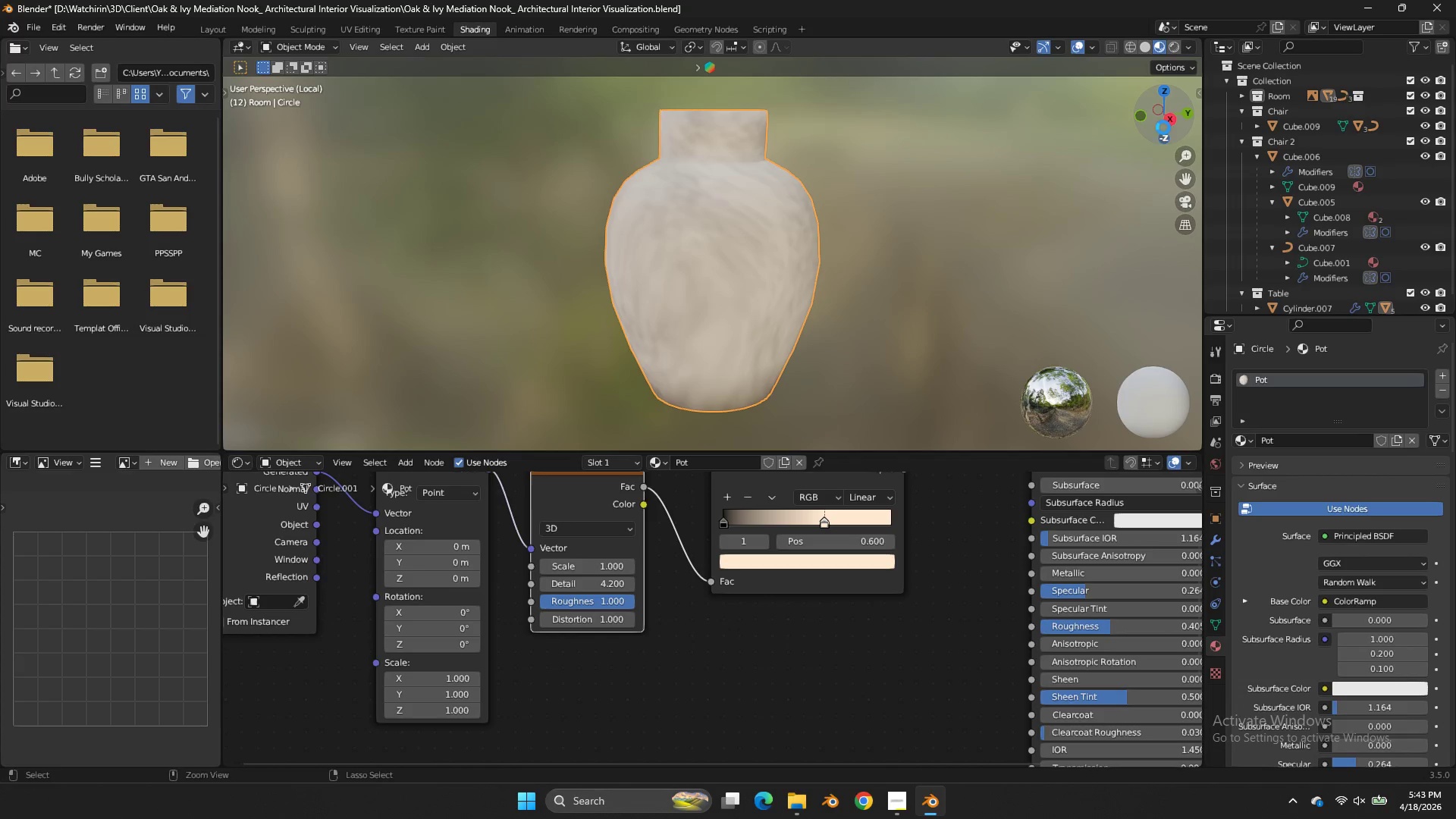 
key(Control+S)
 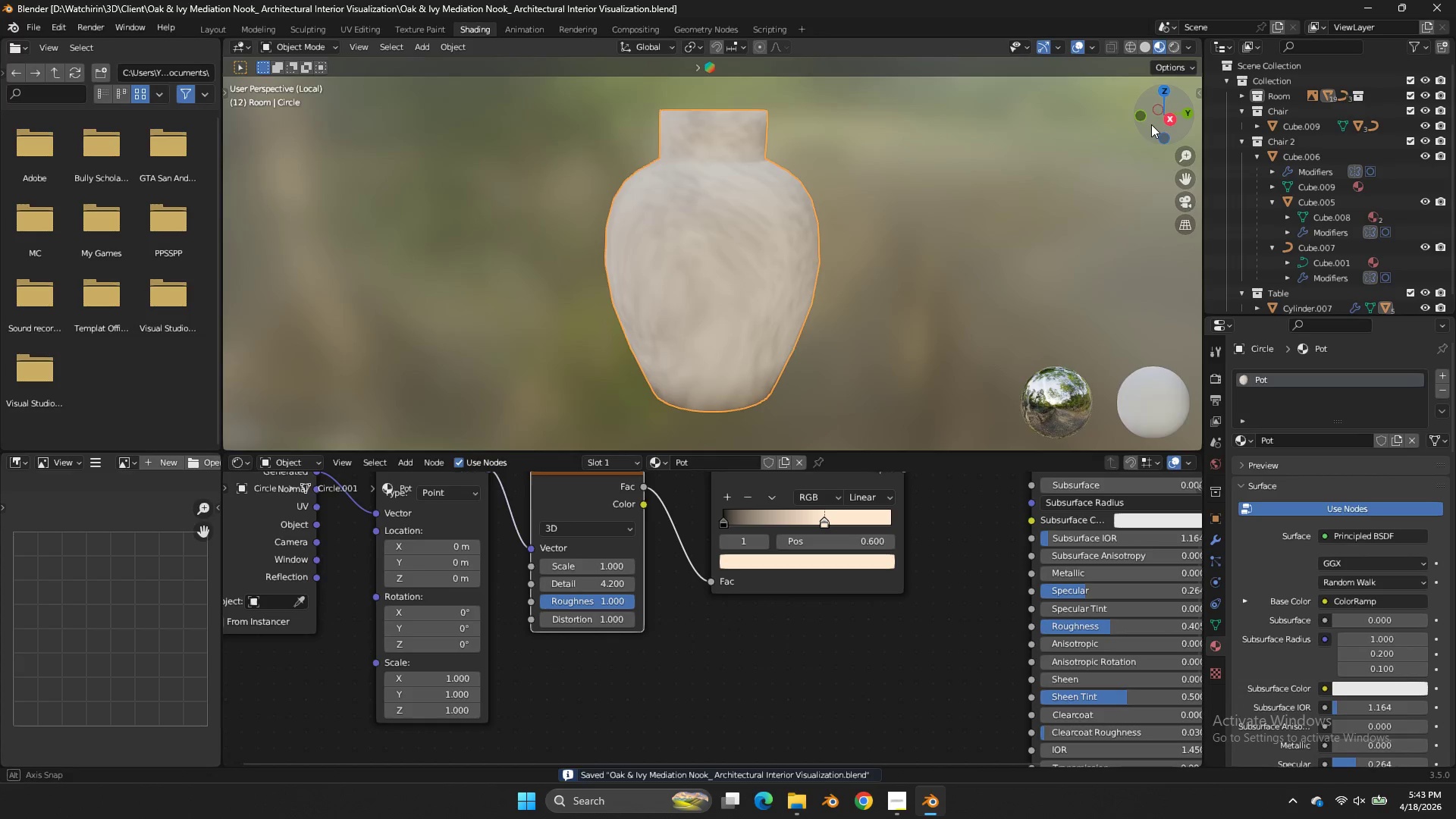 
left_click_drag(start_coordinate=[1163, 124], to_coordinate=[1060, 171])
 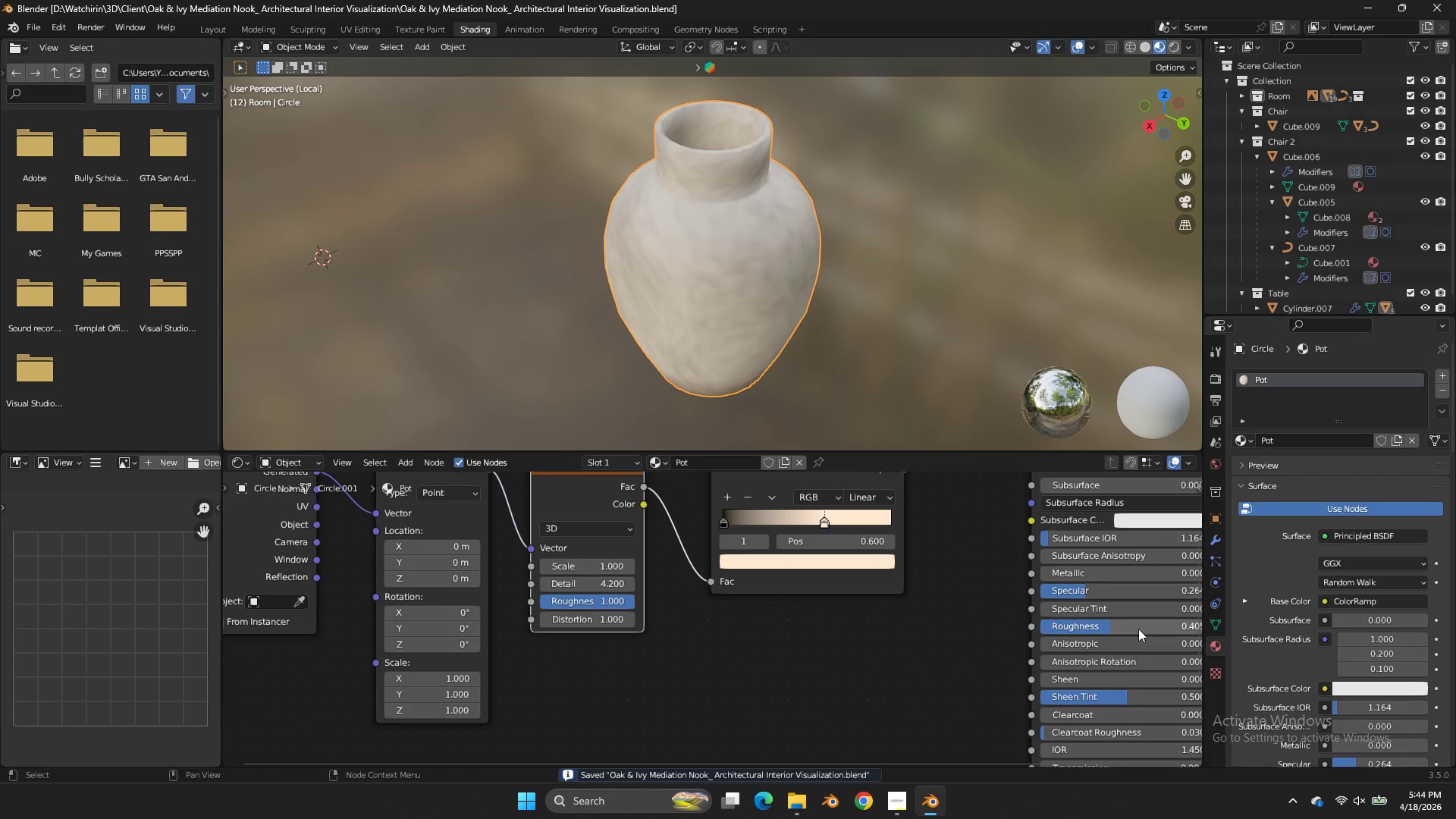 
left_click_drag(start_coordinate=[1136, 629], to_coordinate=[738, 434])
 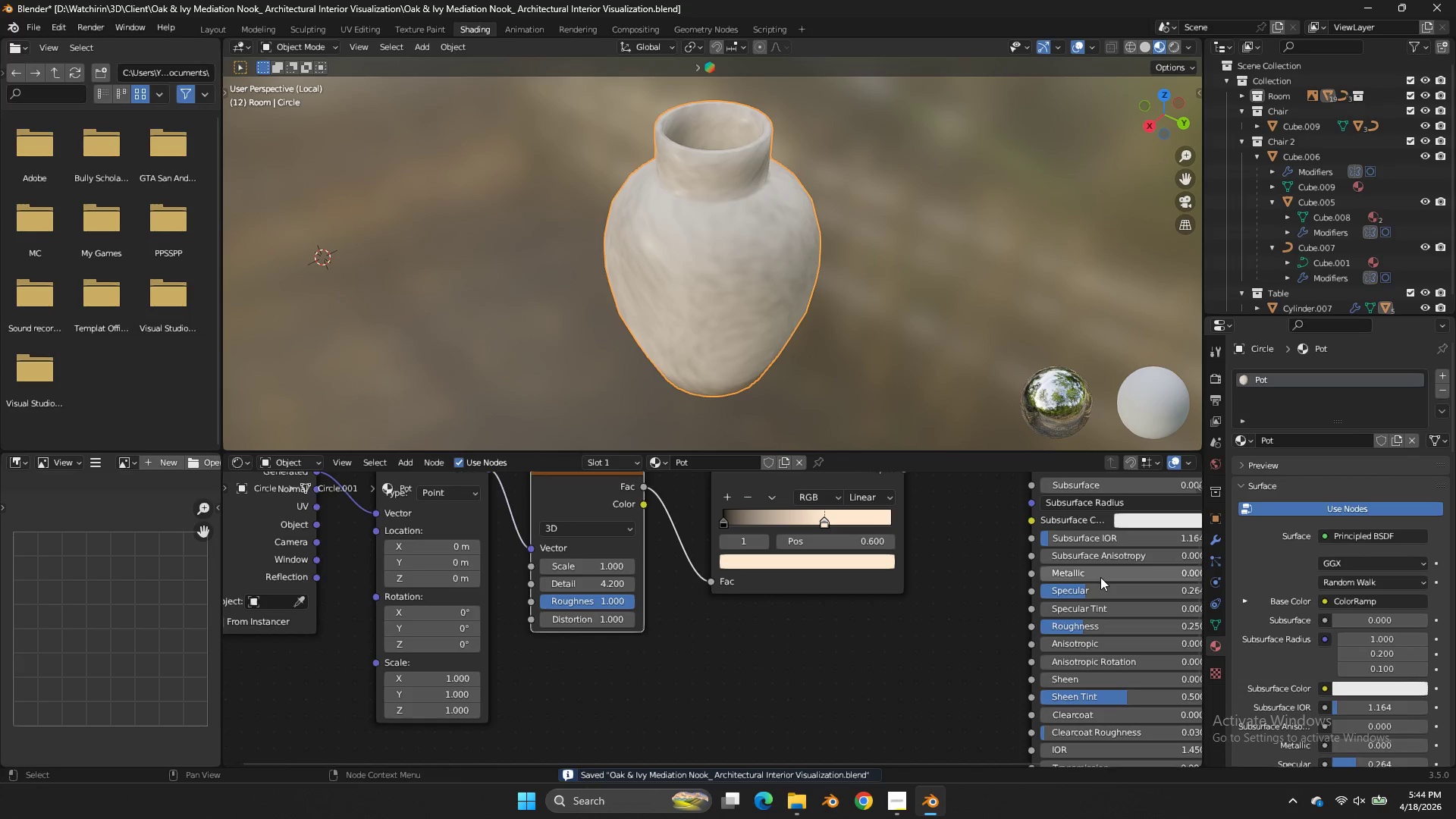 
left_click_drag(start_coordinate=[1100, 577], to_coordinate=[642, 383])
 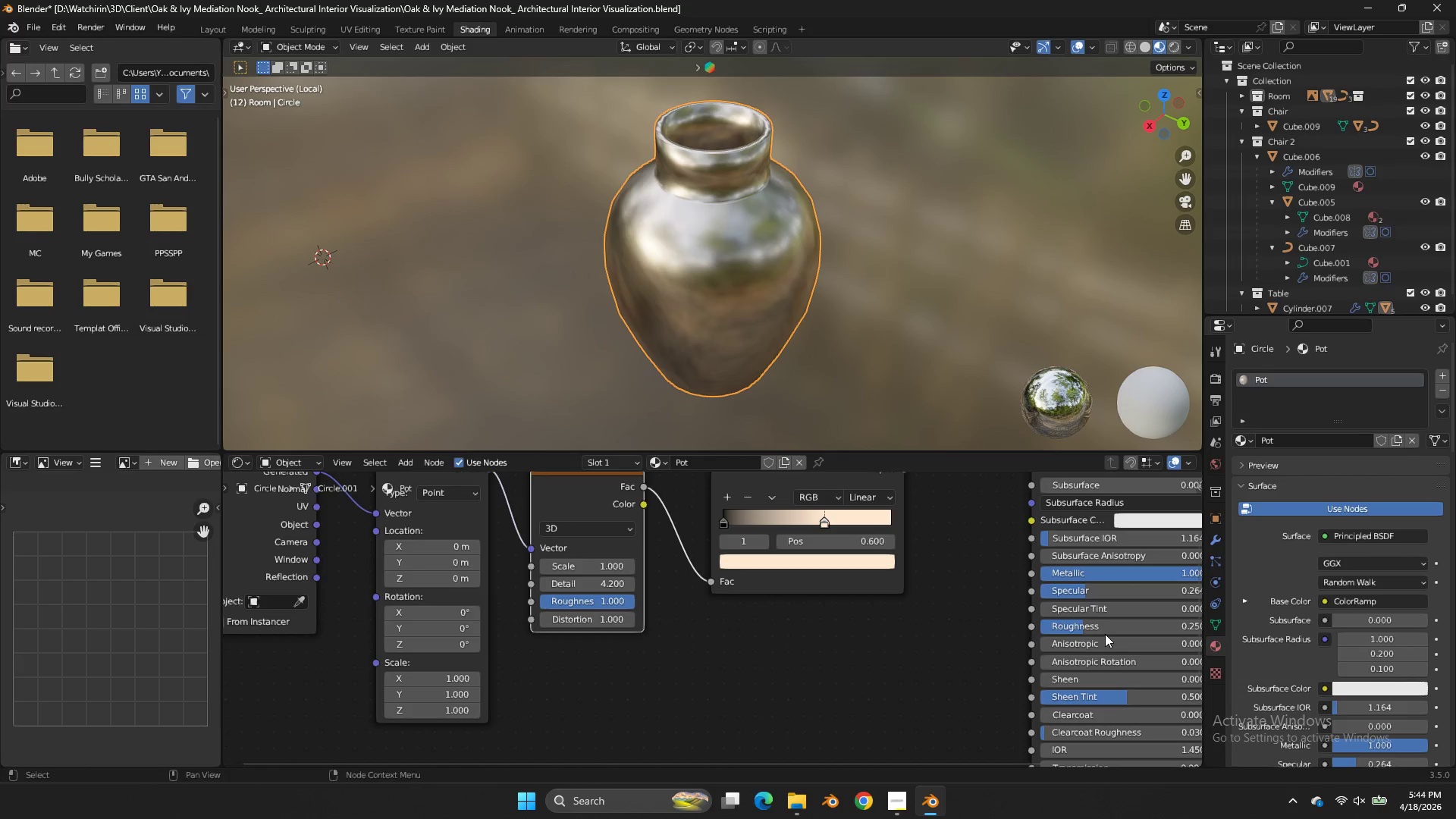 
left_click_drag(start_coordinate=[1105, 629], to_coordinate=[826, 433])
 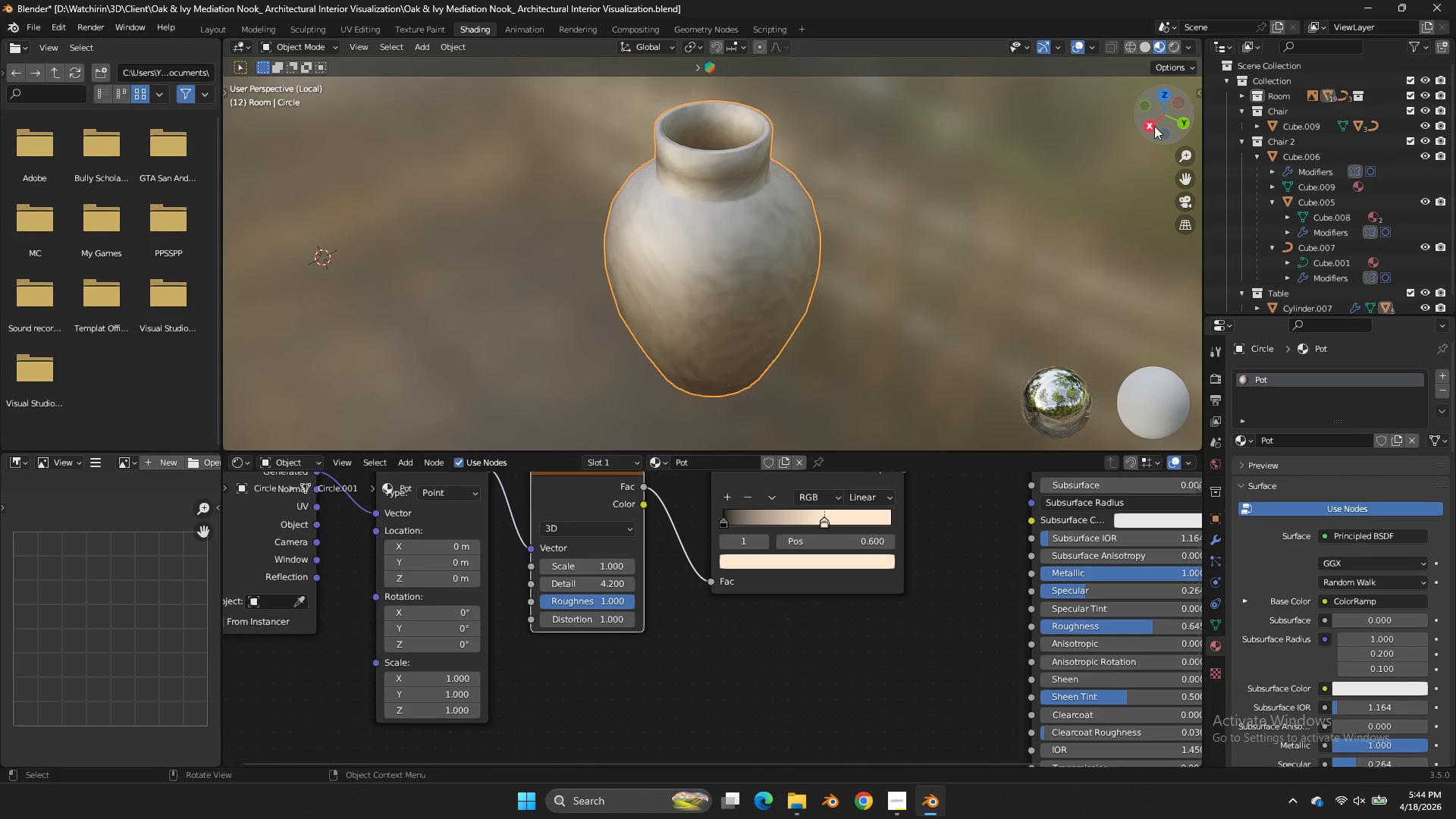 
left_click_drag(start_coordinate=[1155, 124], to_coordinate=[1198, 64])
 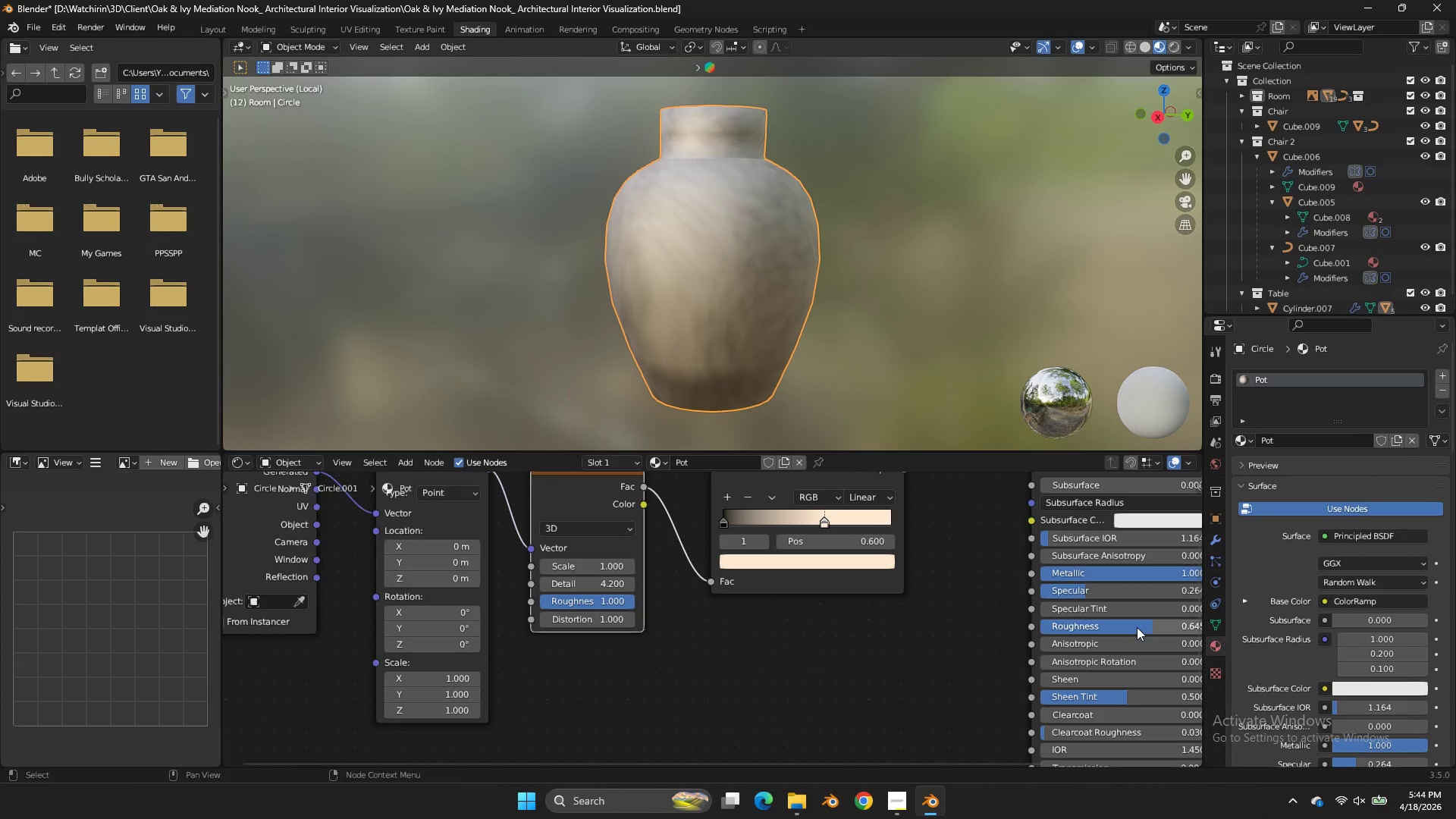 
left_click_drag(start_coordinate=[1137, 627], to_coordinate=[739, 434])
 